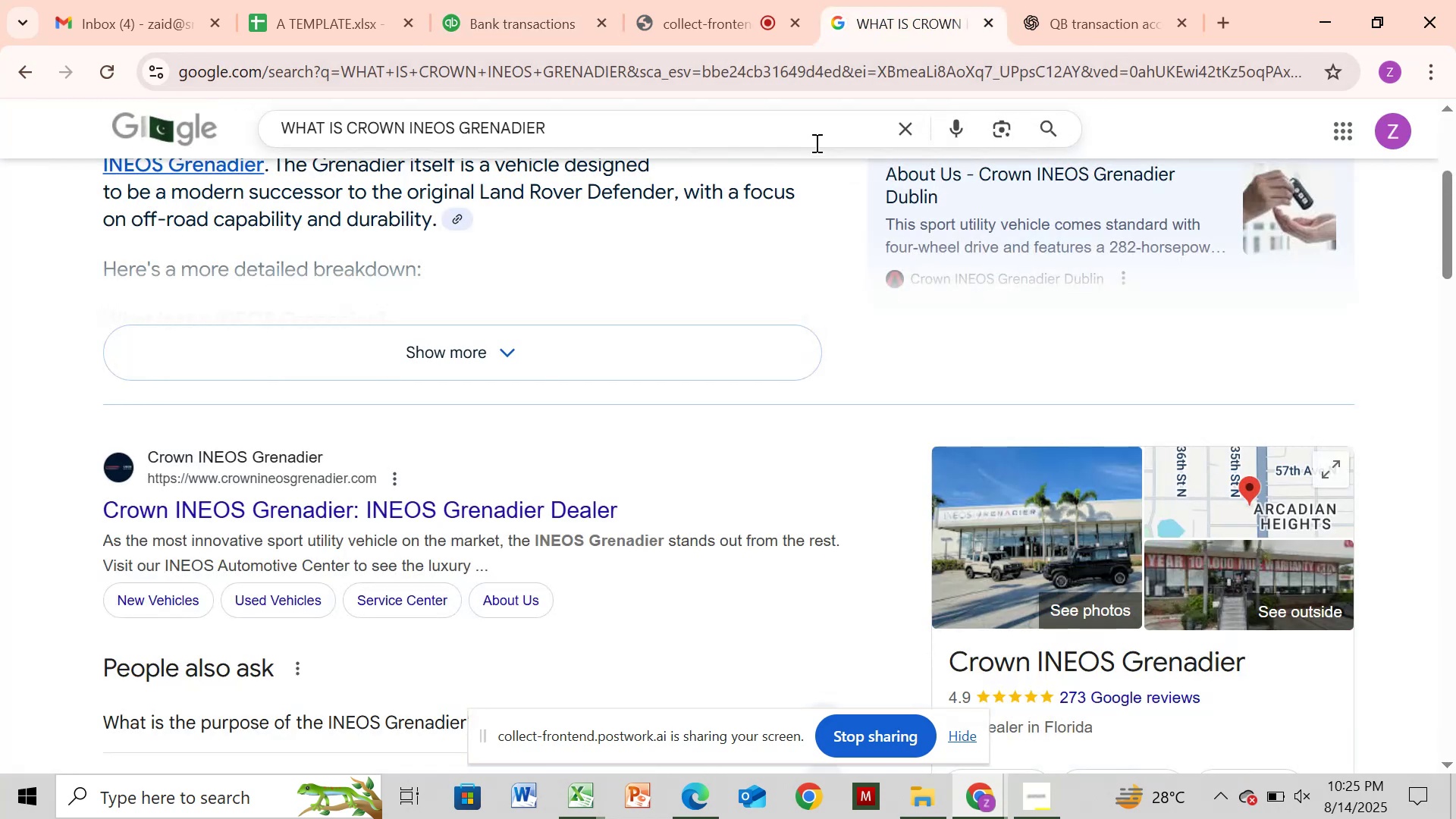 
left_click([809, 143])
 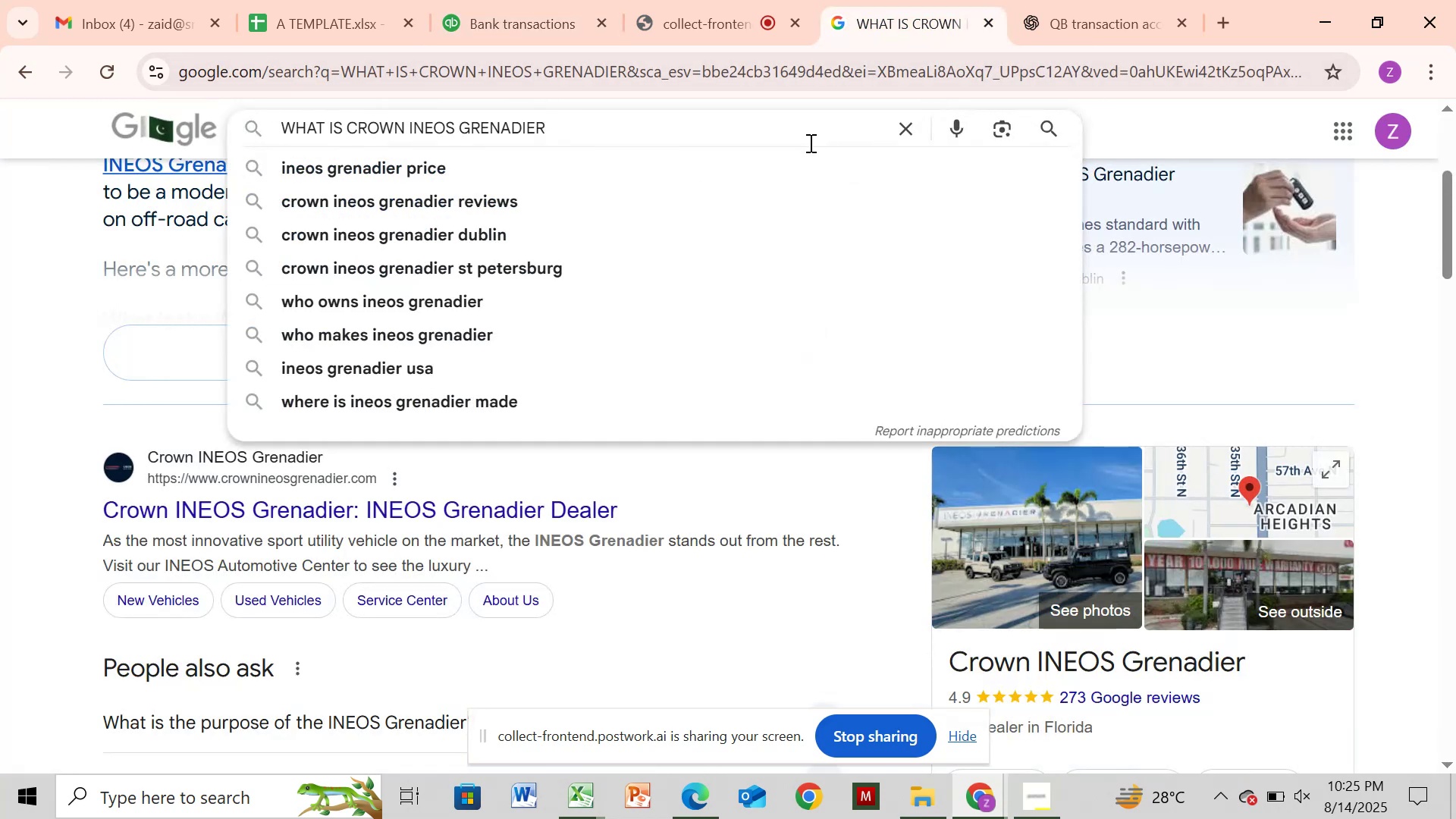 
key(Backspace)
 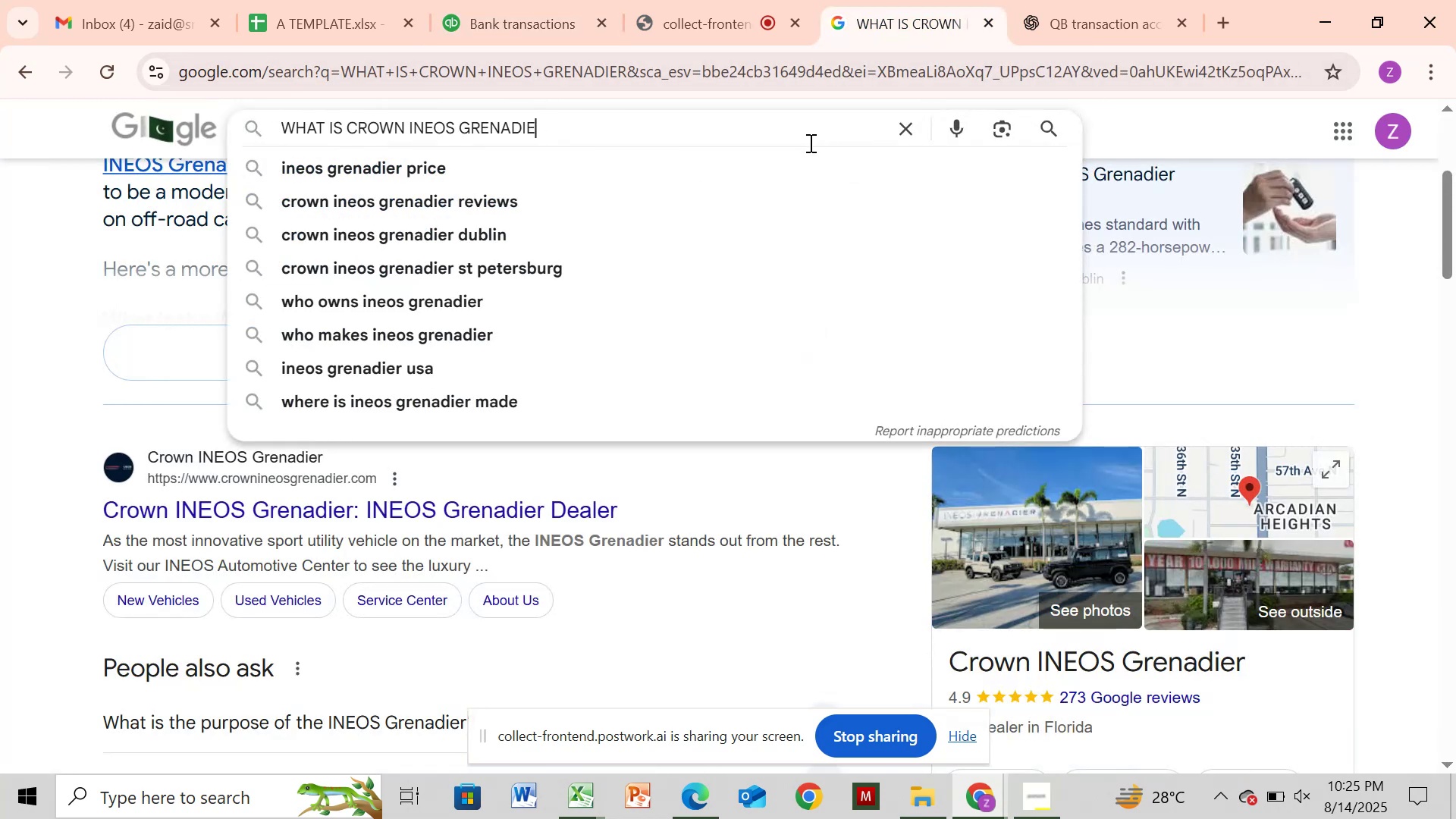 
key(Backspace)
 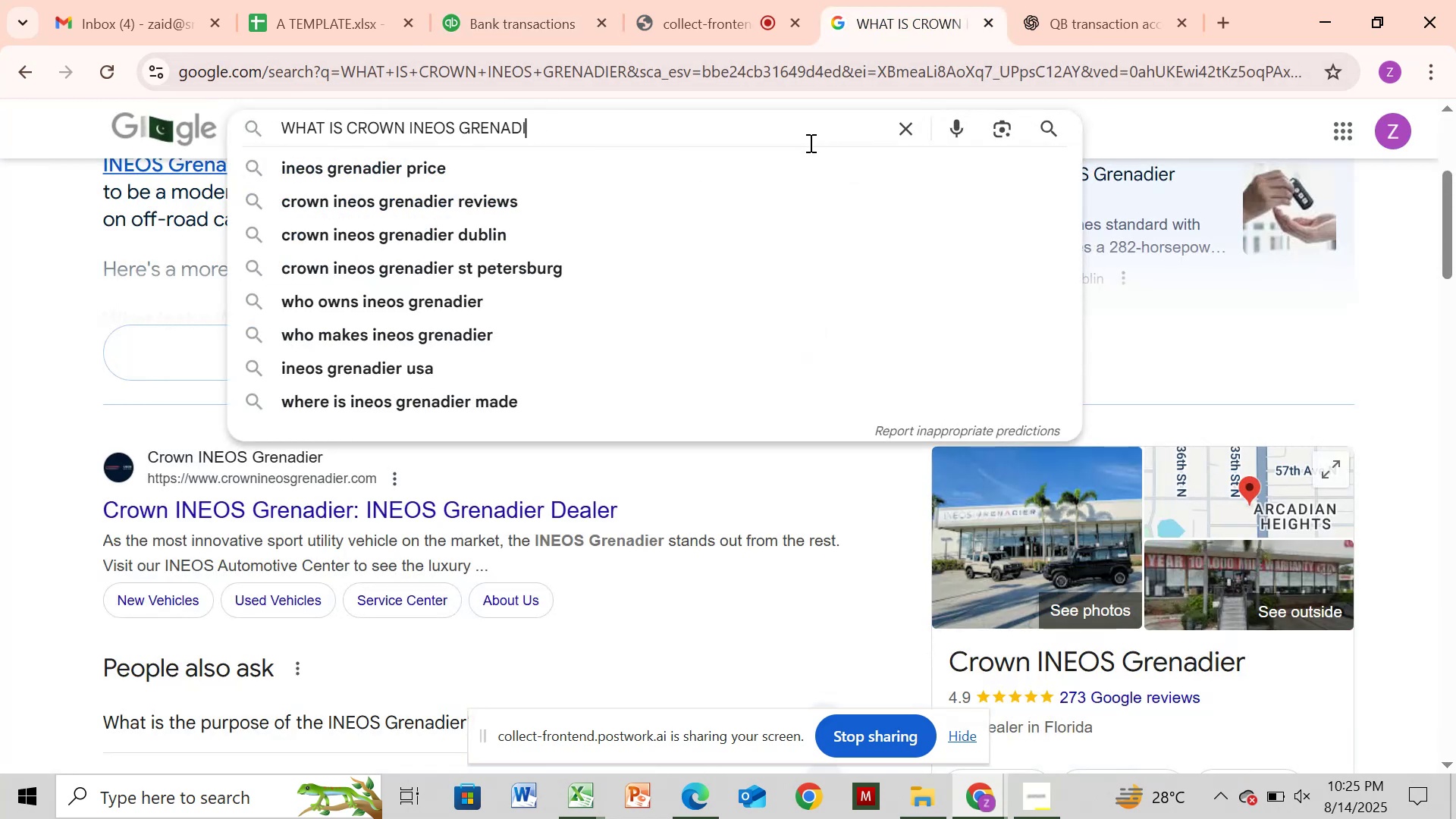 
hold_key(key=Backspace, duration=1.16)
 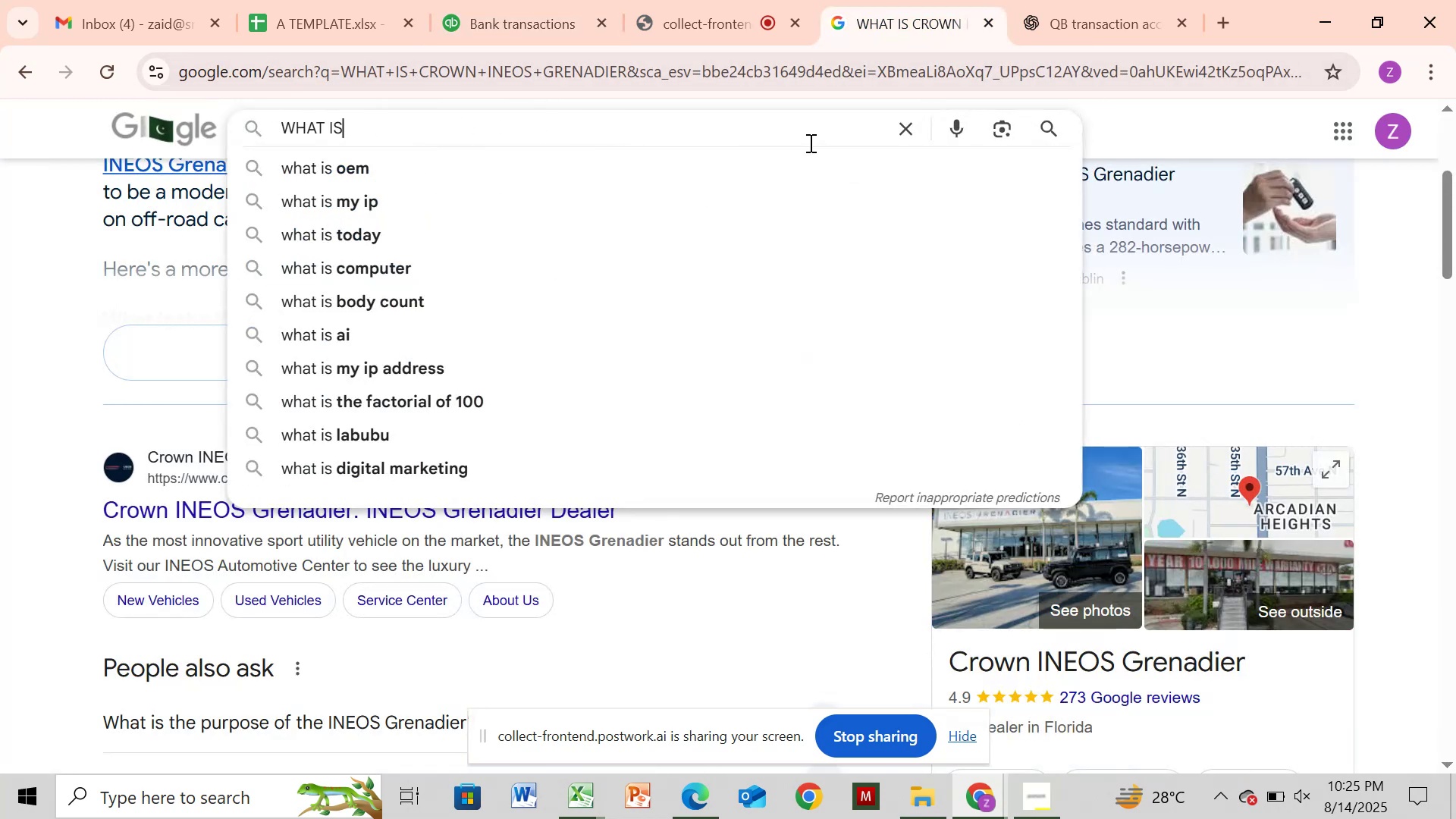 
key(Space)
 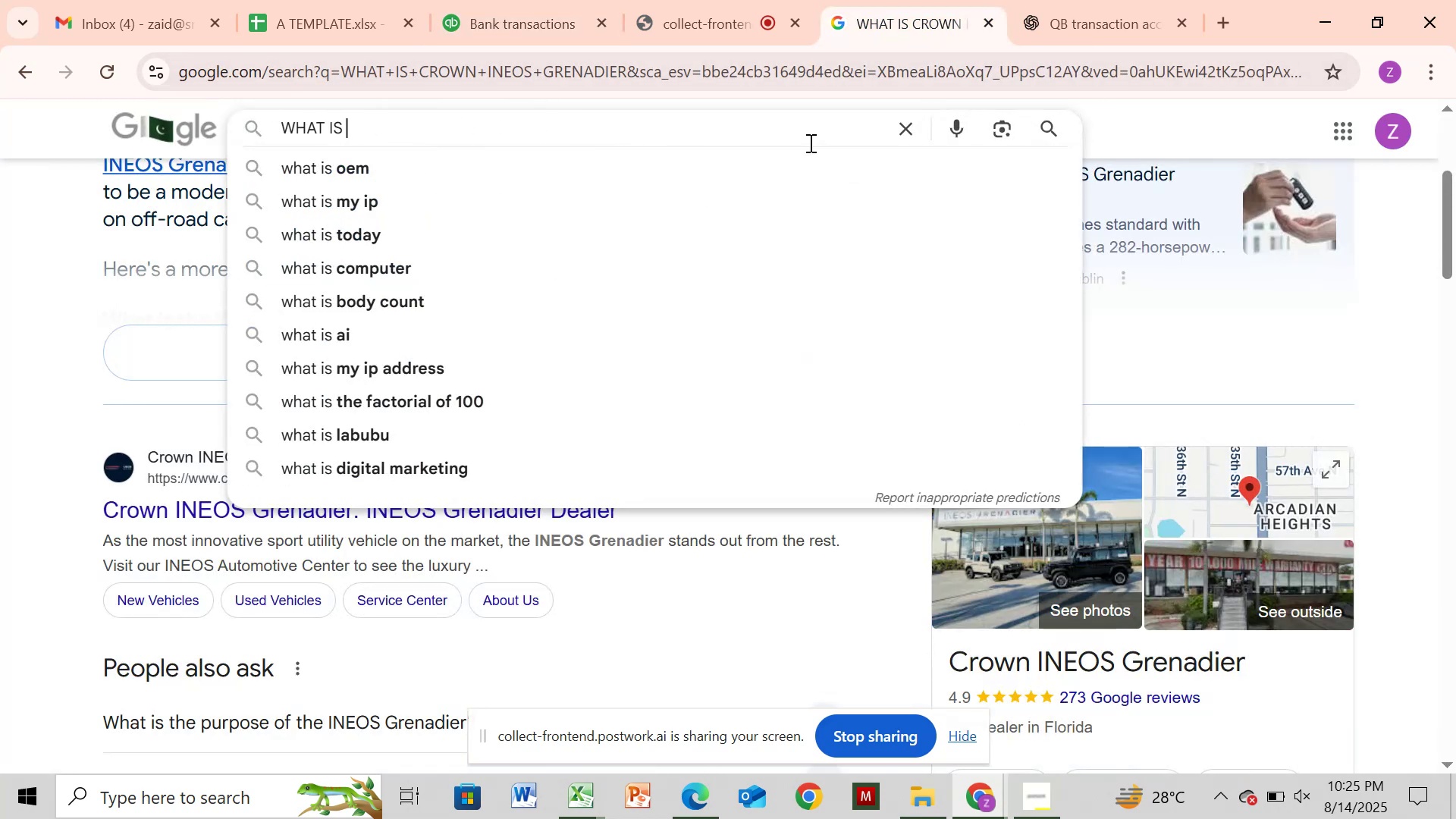 
key(Control+V)
 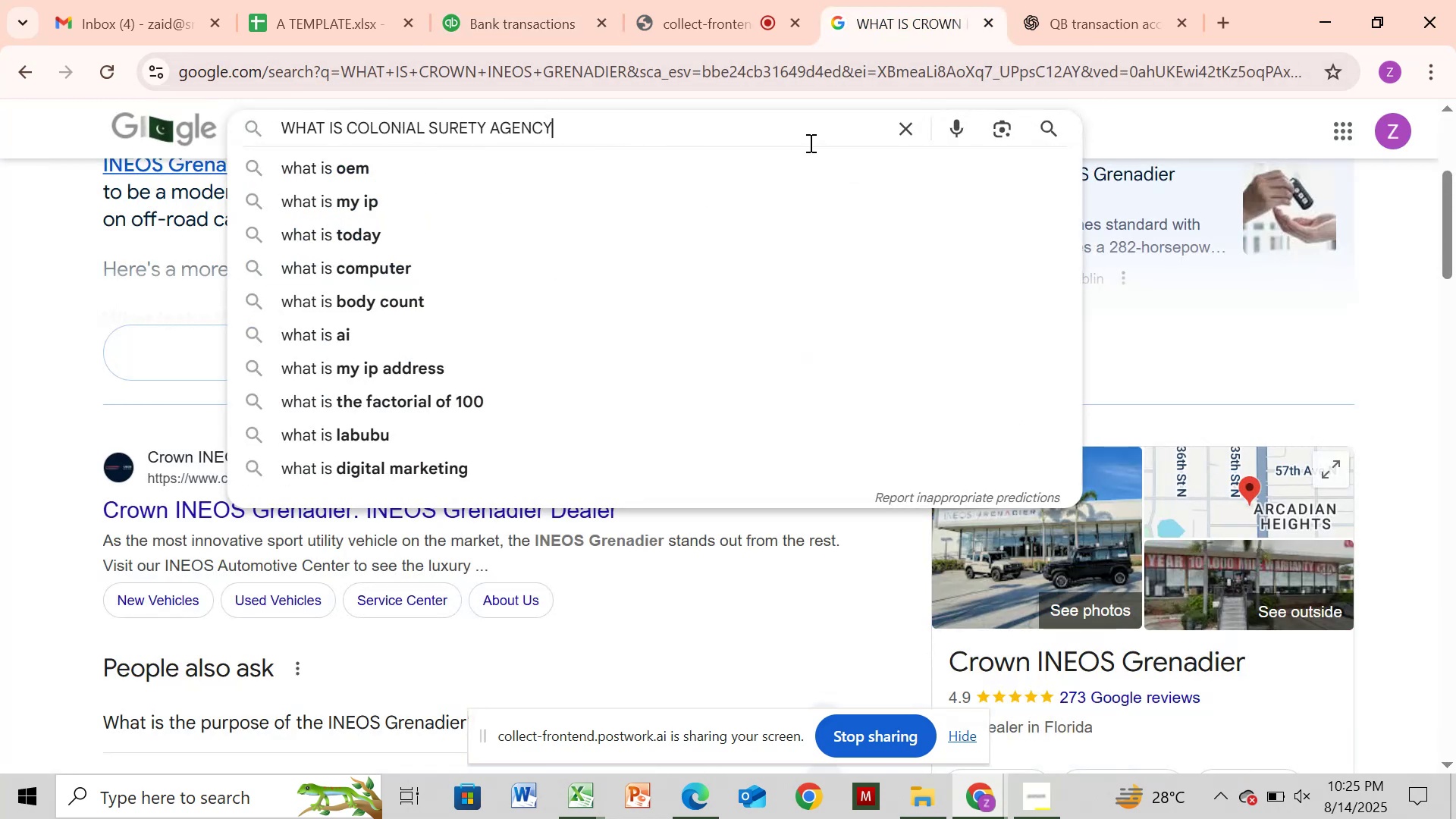 
key(Enter)
 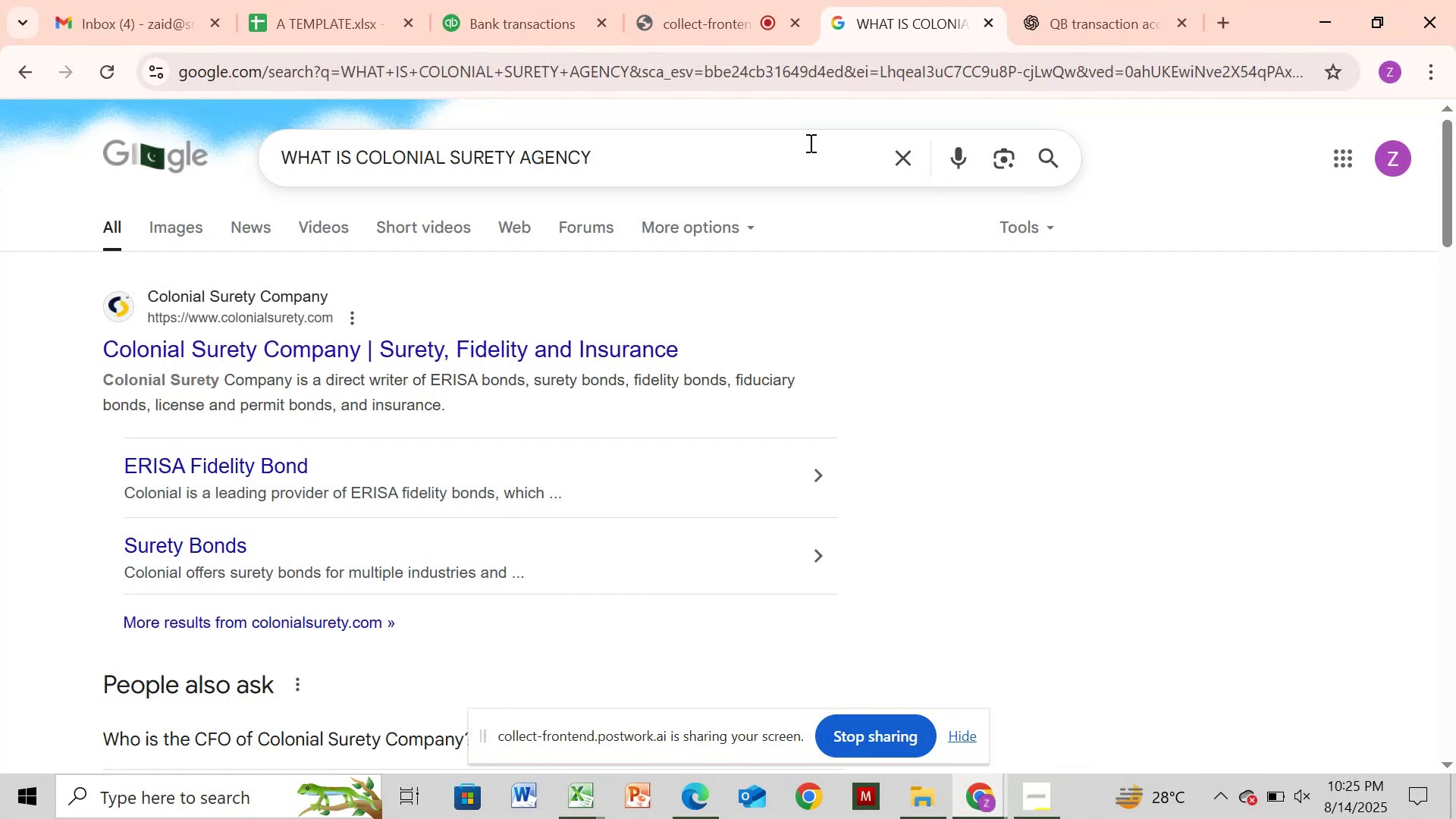 
wait(8.49)
 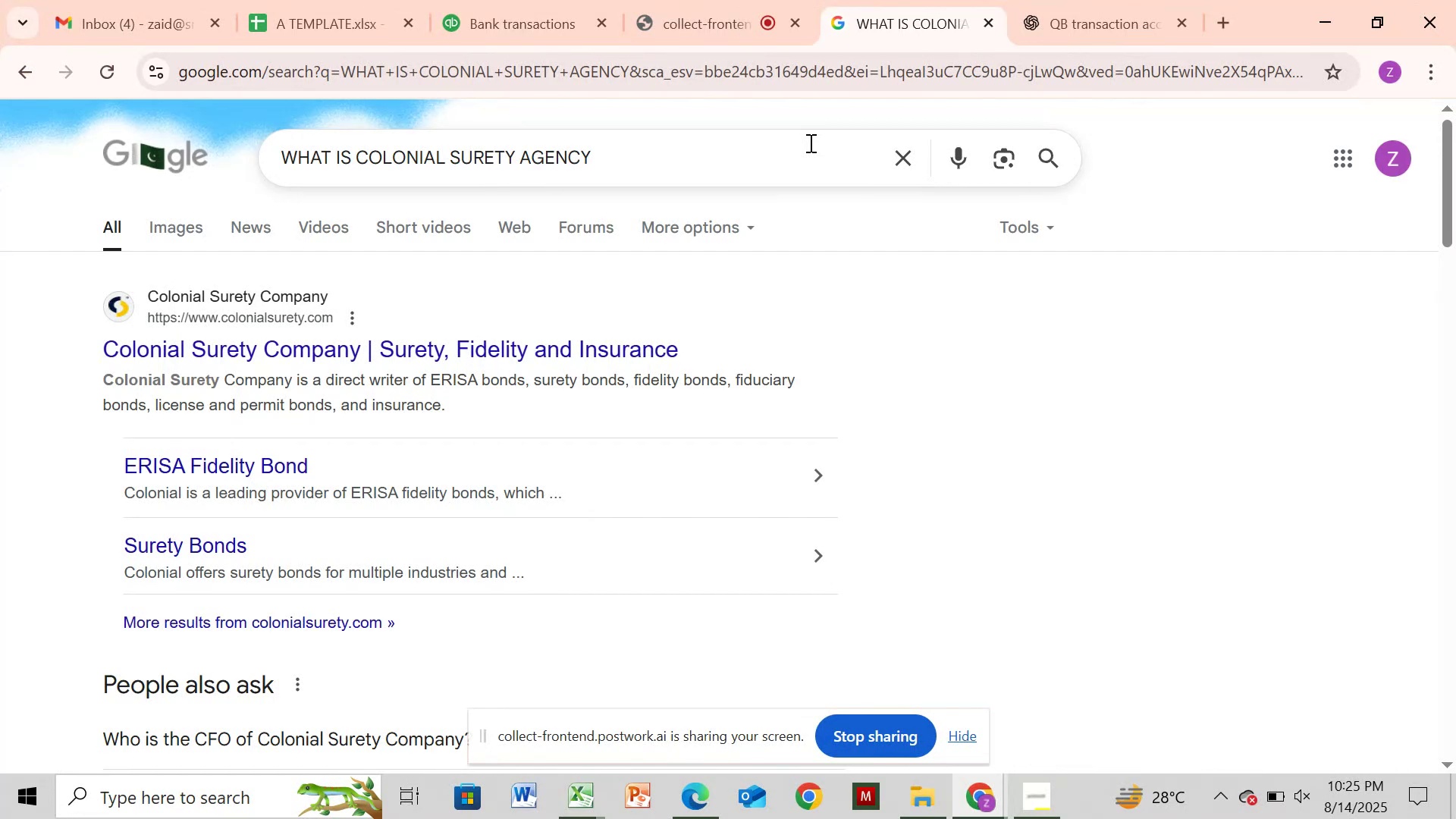 
left_click([1076, 3])
 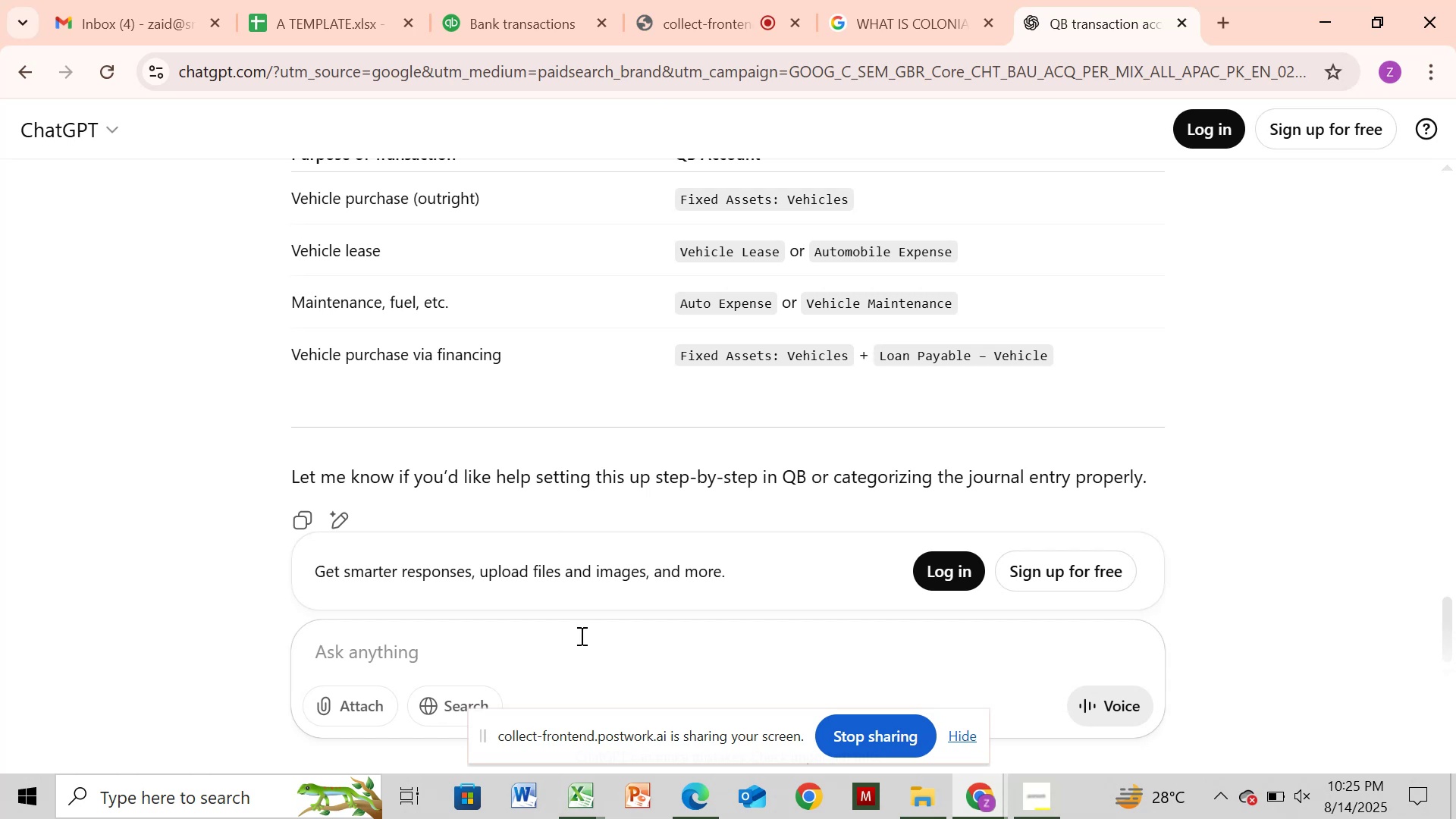 
wait(5.96)
 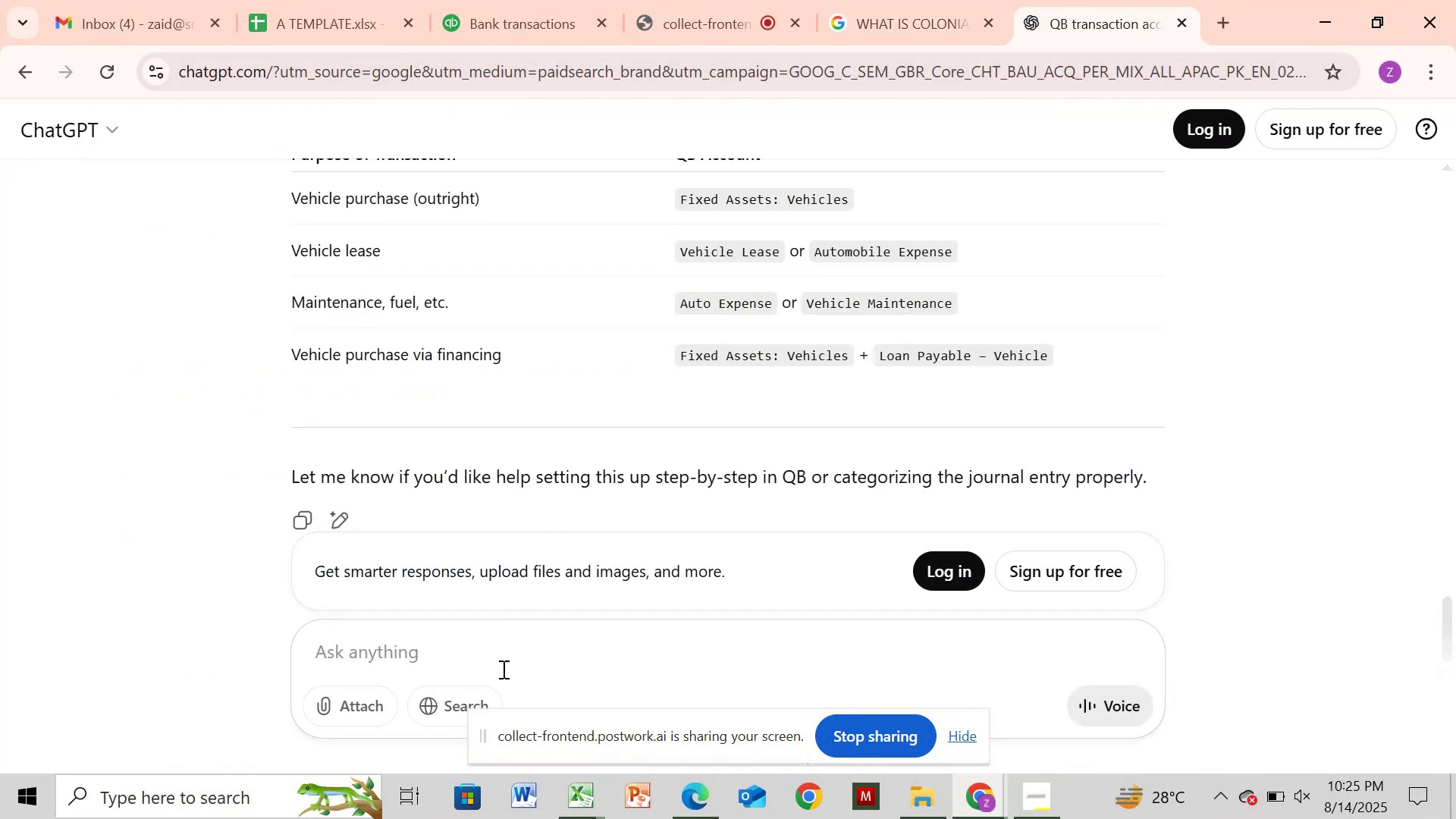 
double_click([1455, 278])
 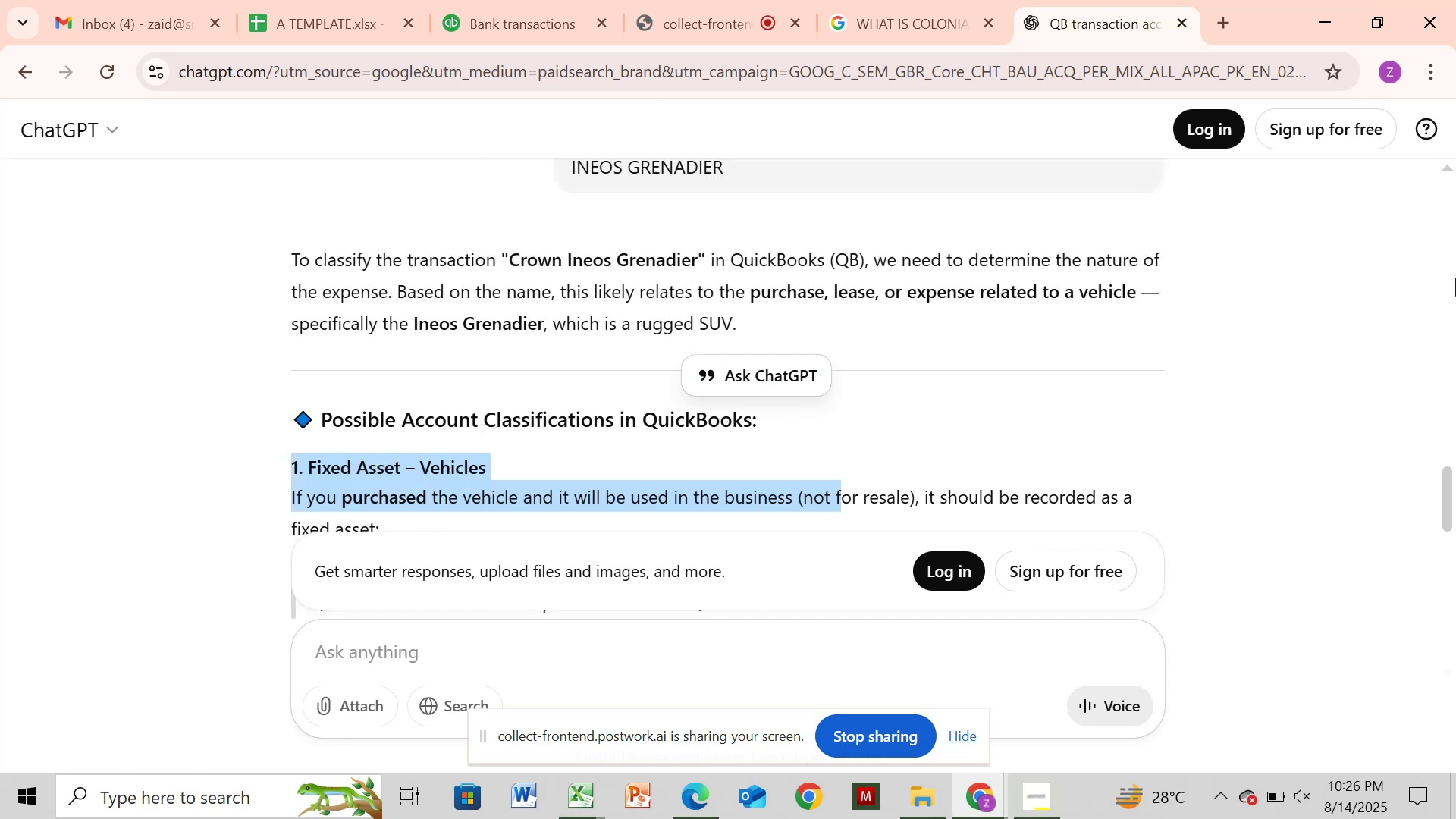 
triple_click([1455, 278])
 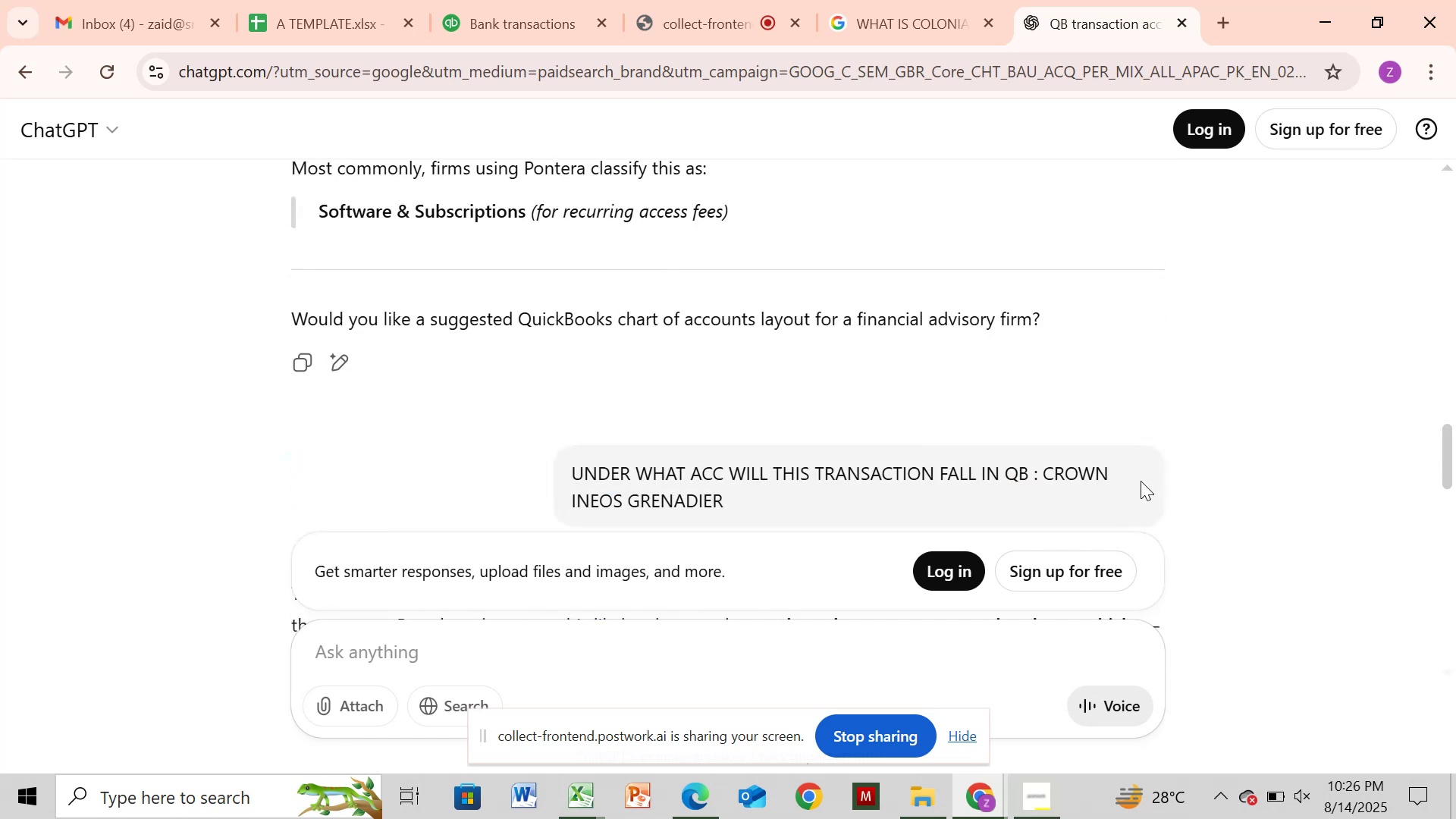 
left_click([1141, 481])
 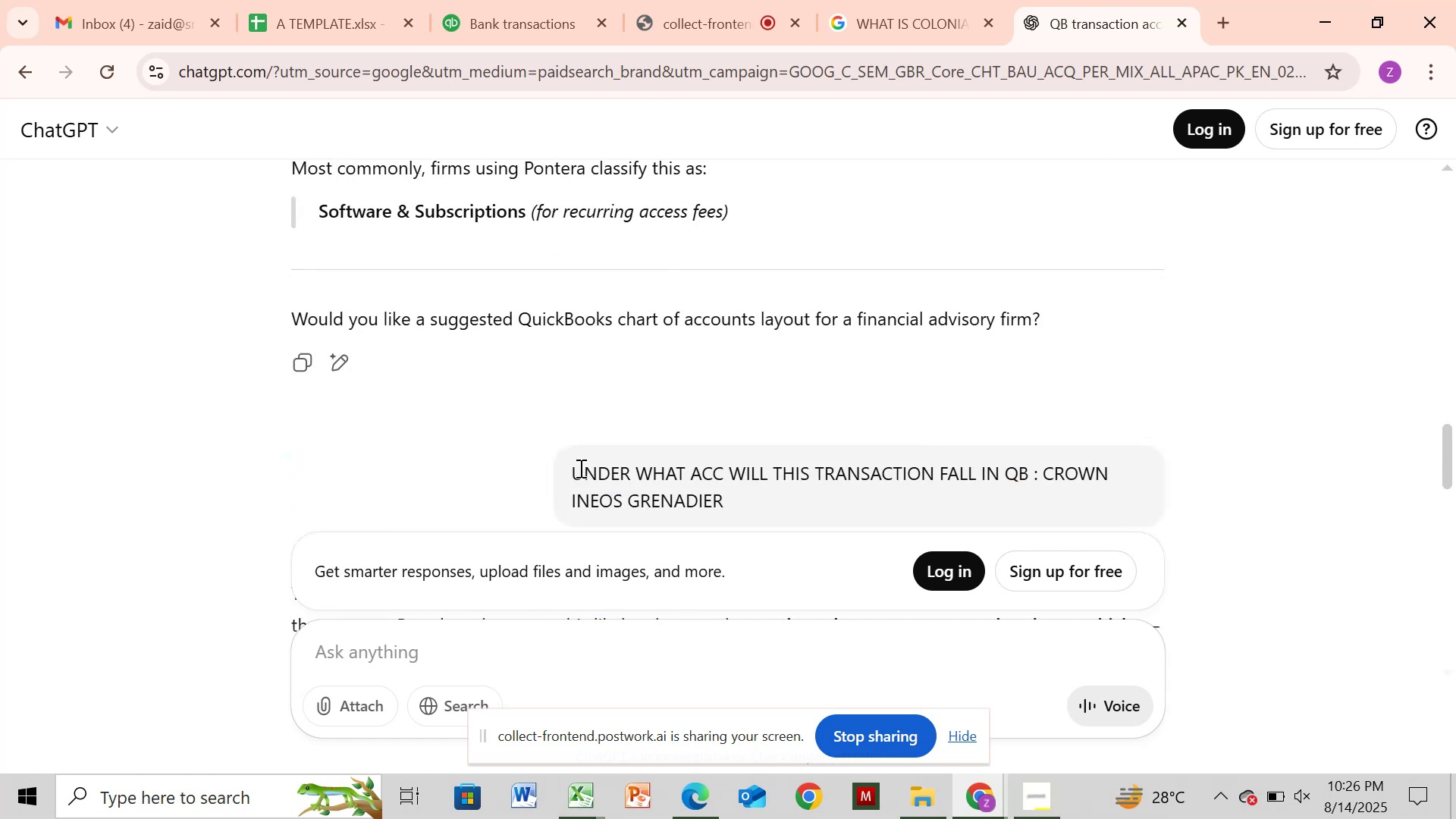 
left_click_drag(start_coordinate=[575, 472], to_coordinate=[732, 515])
 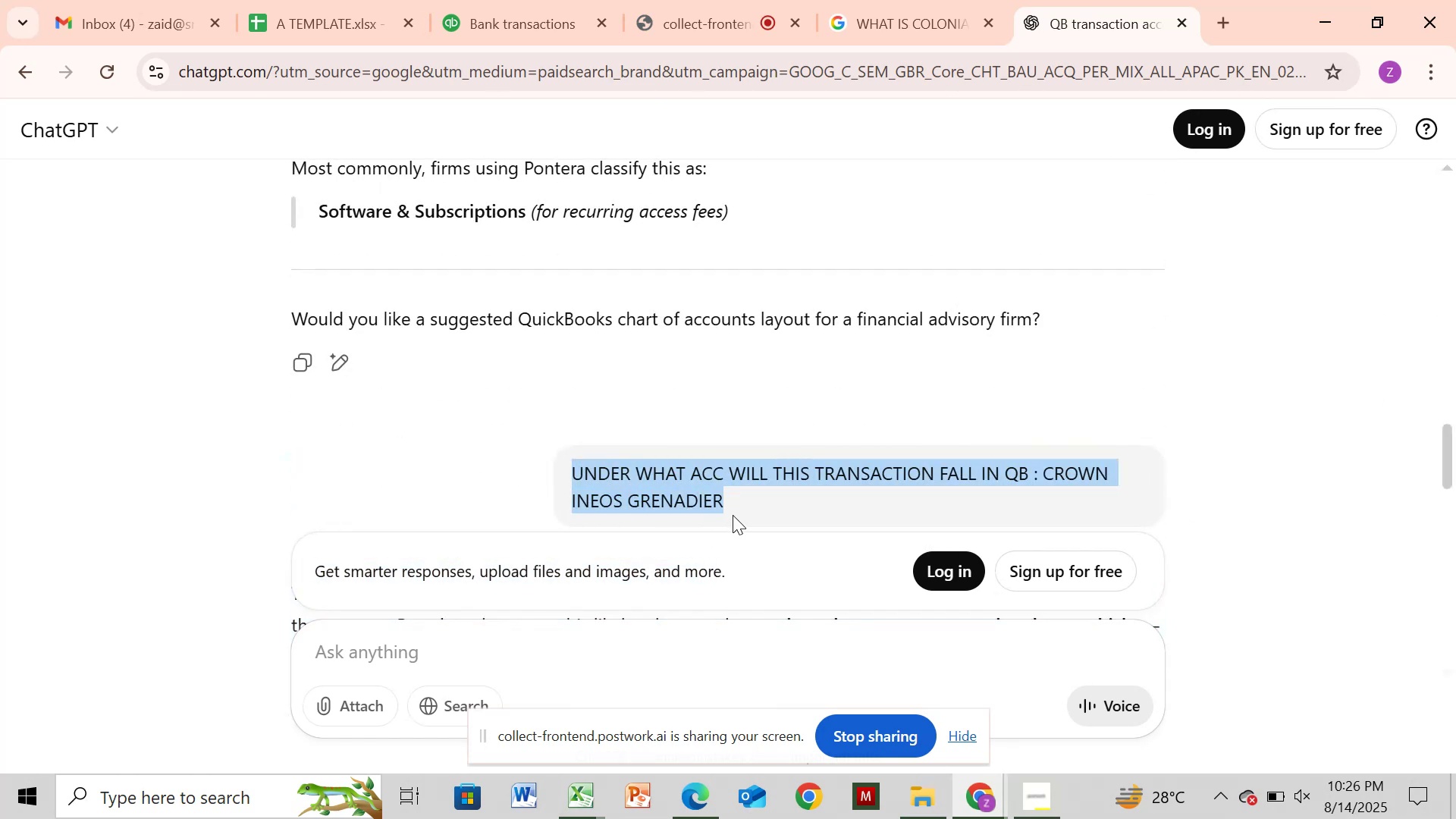 
key(Control+C)
 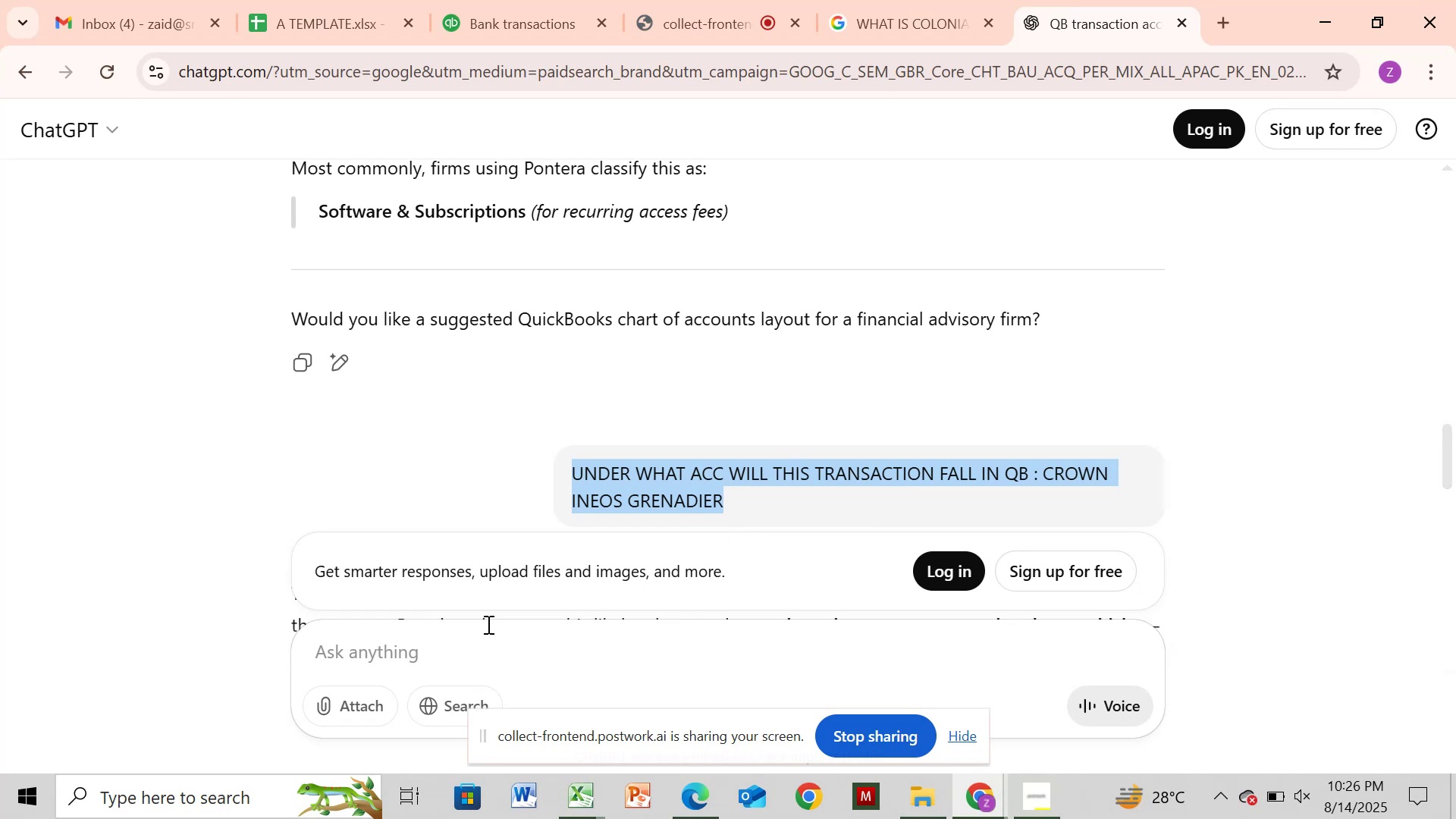 
left_click([465, 650])
 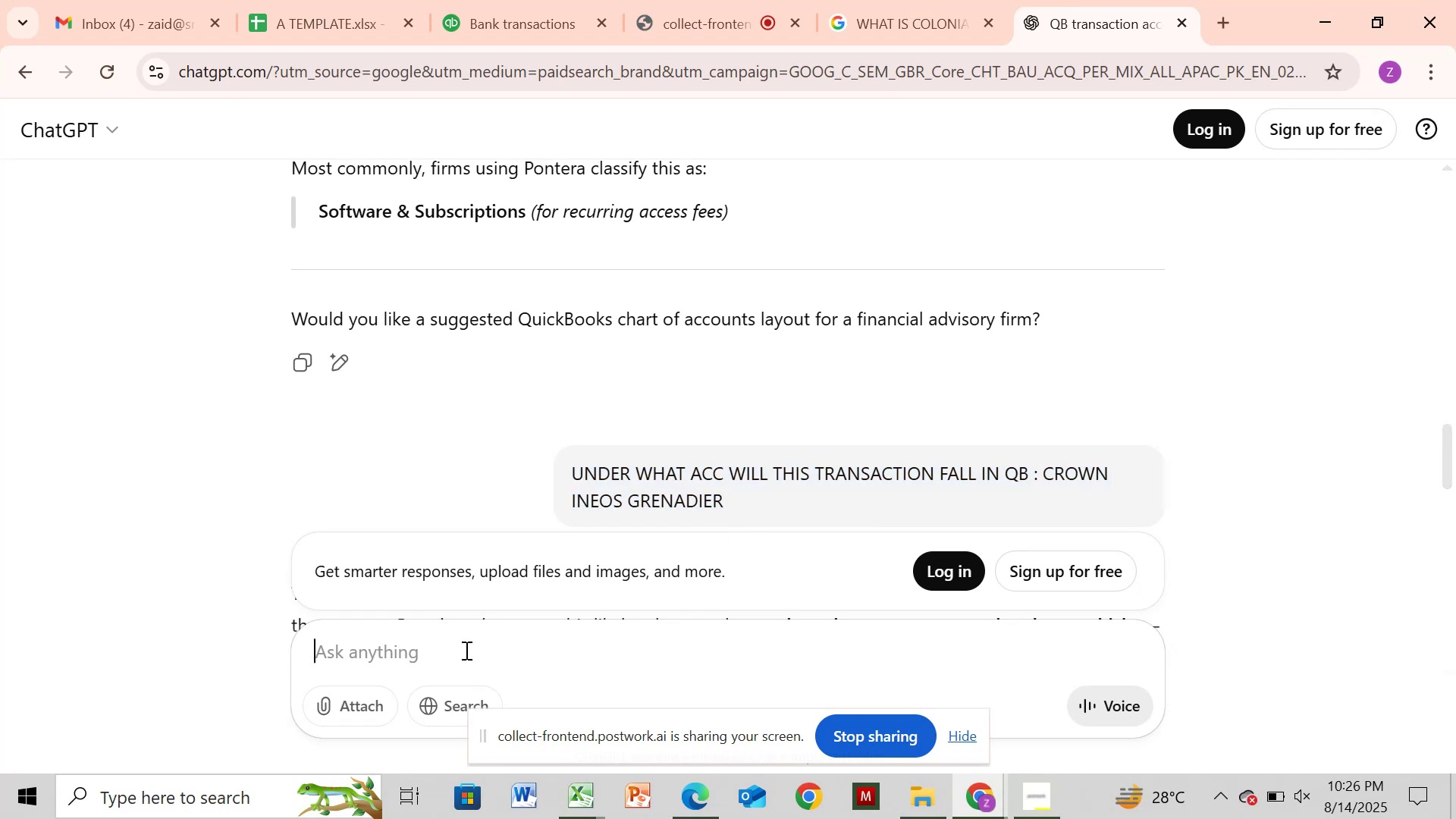 
key(Control+V)
 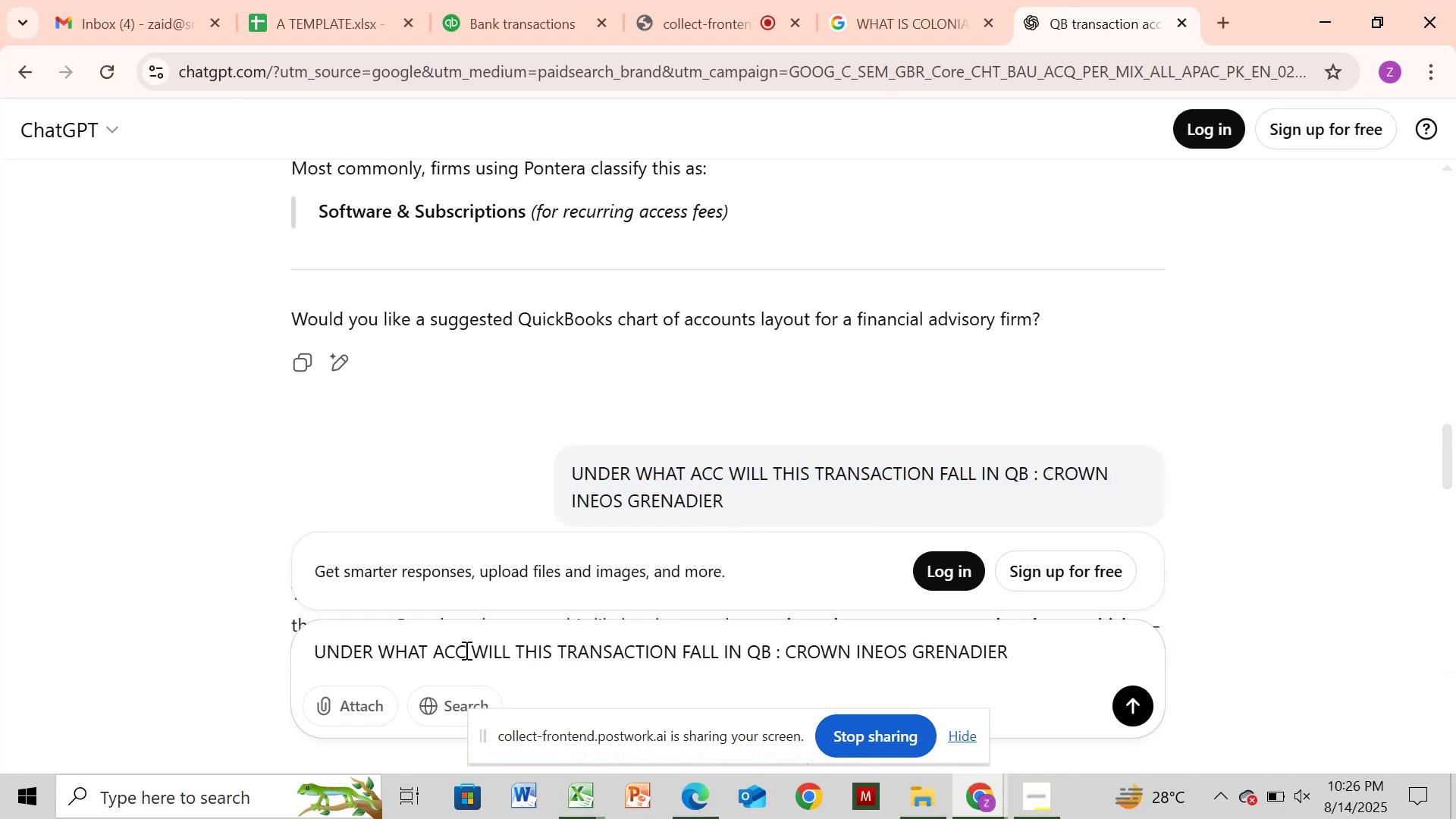 
key(Backspace)
 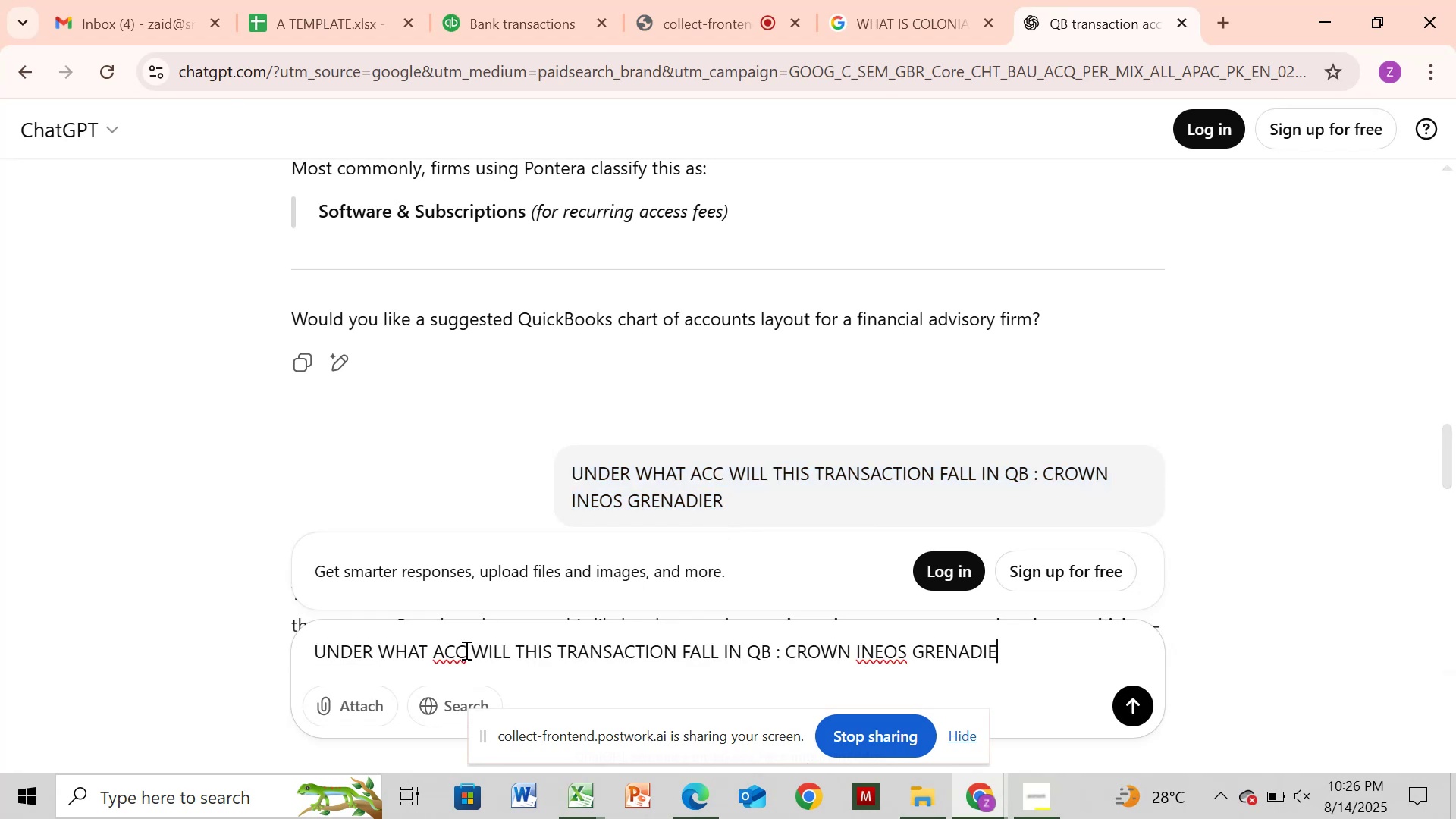 
key(Backspace)
 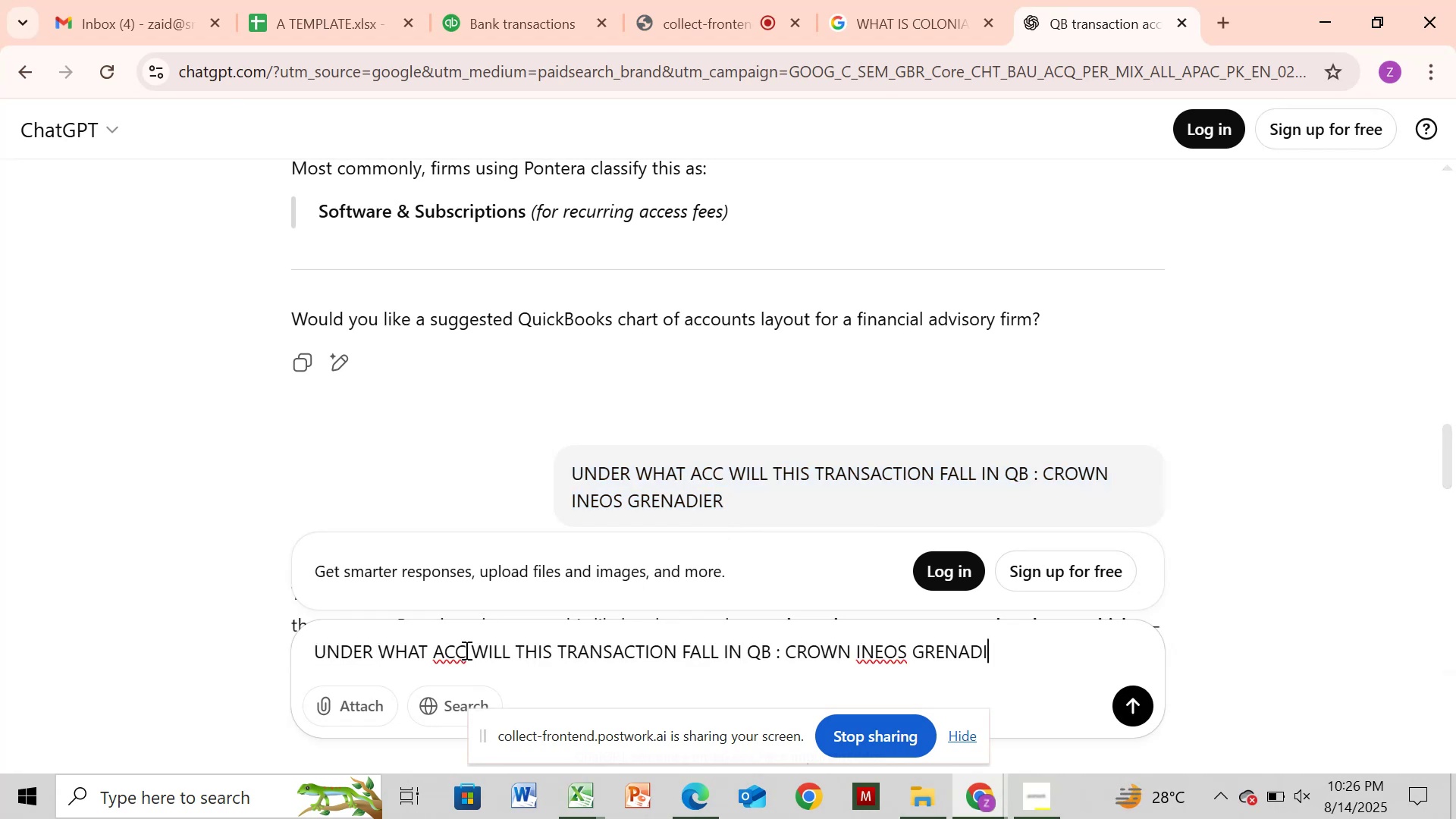 
key(Backspace)
 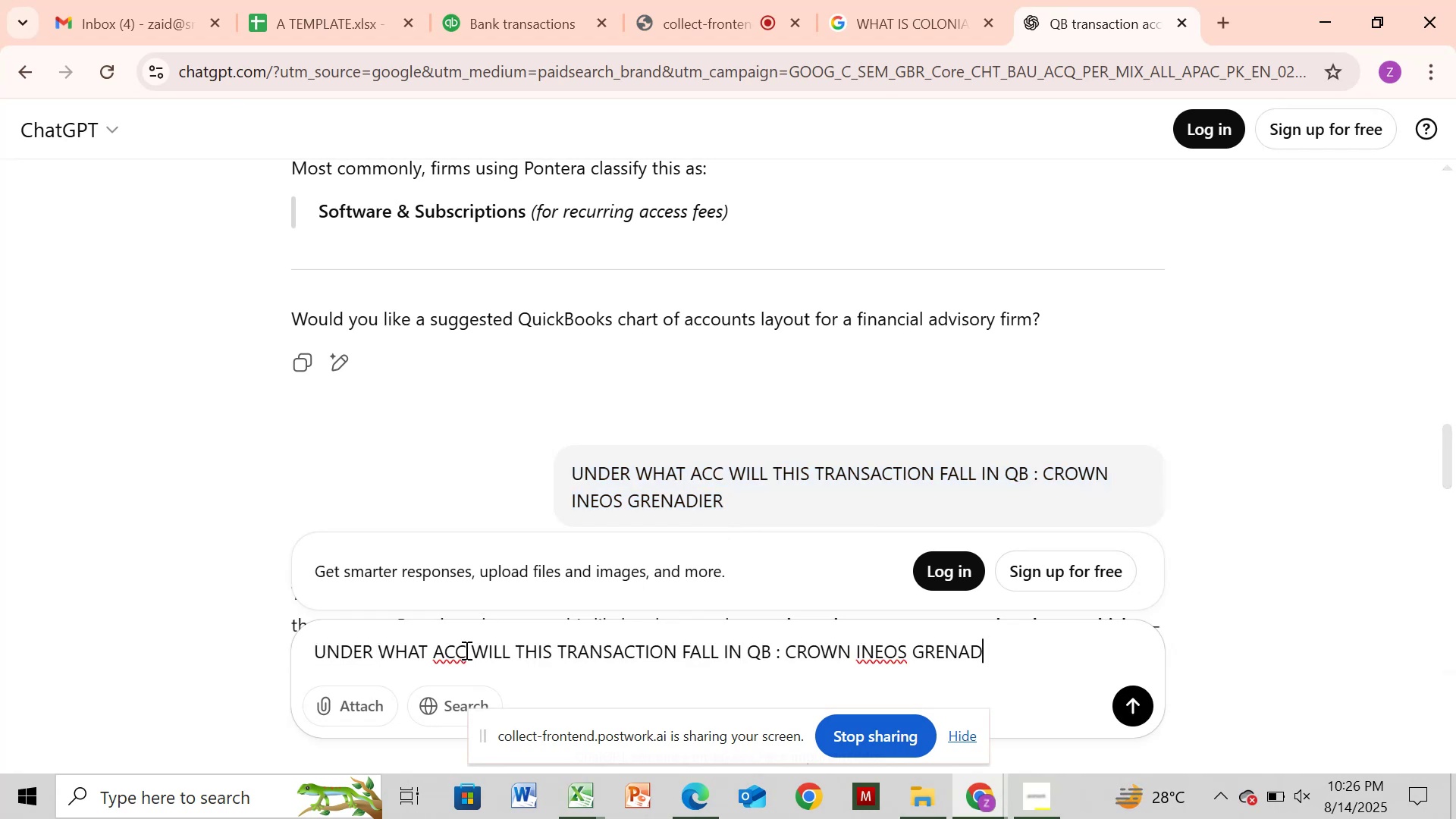 
hold_key(key=Backspace, duration=0.84)
 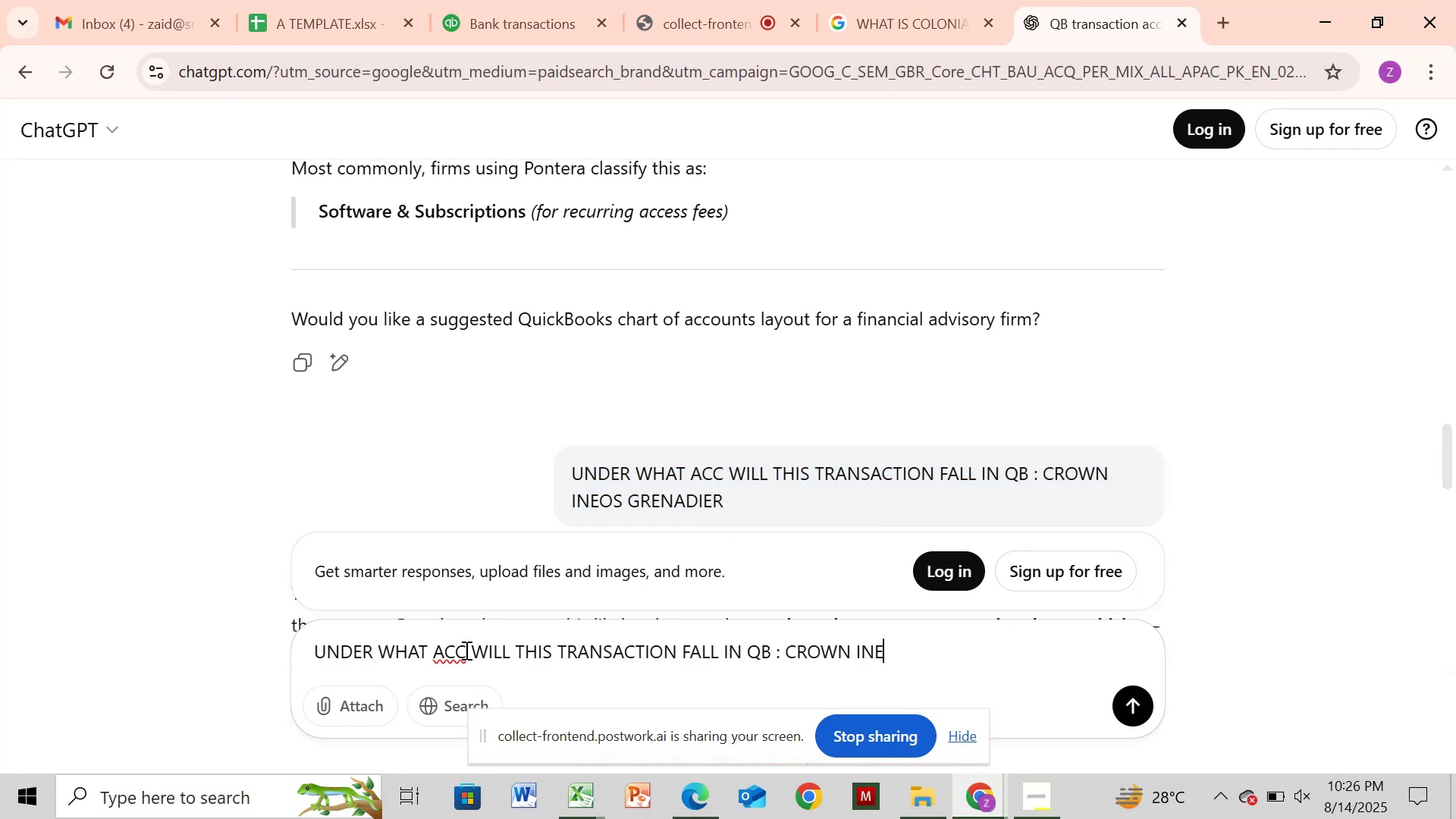 
key(Backspace)
 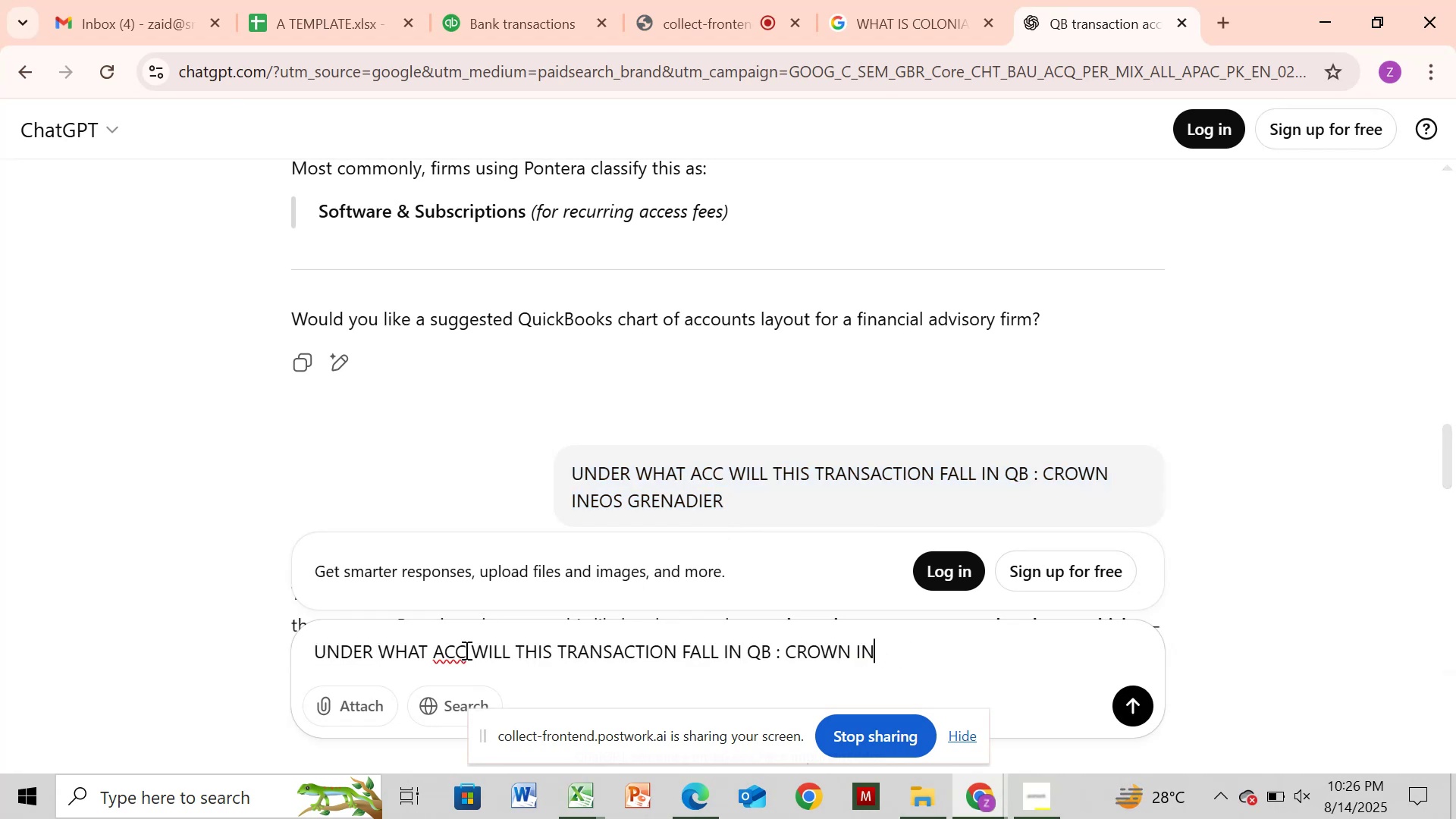 
hold_key(key=Backspace, duration=0.72)
 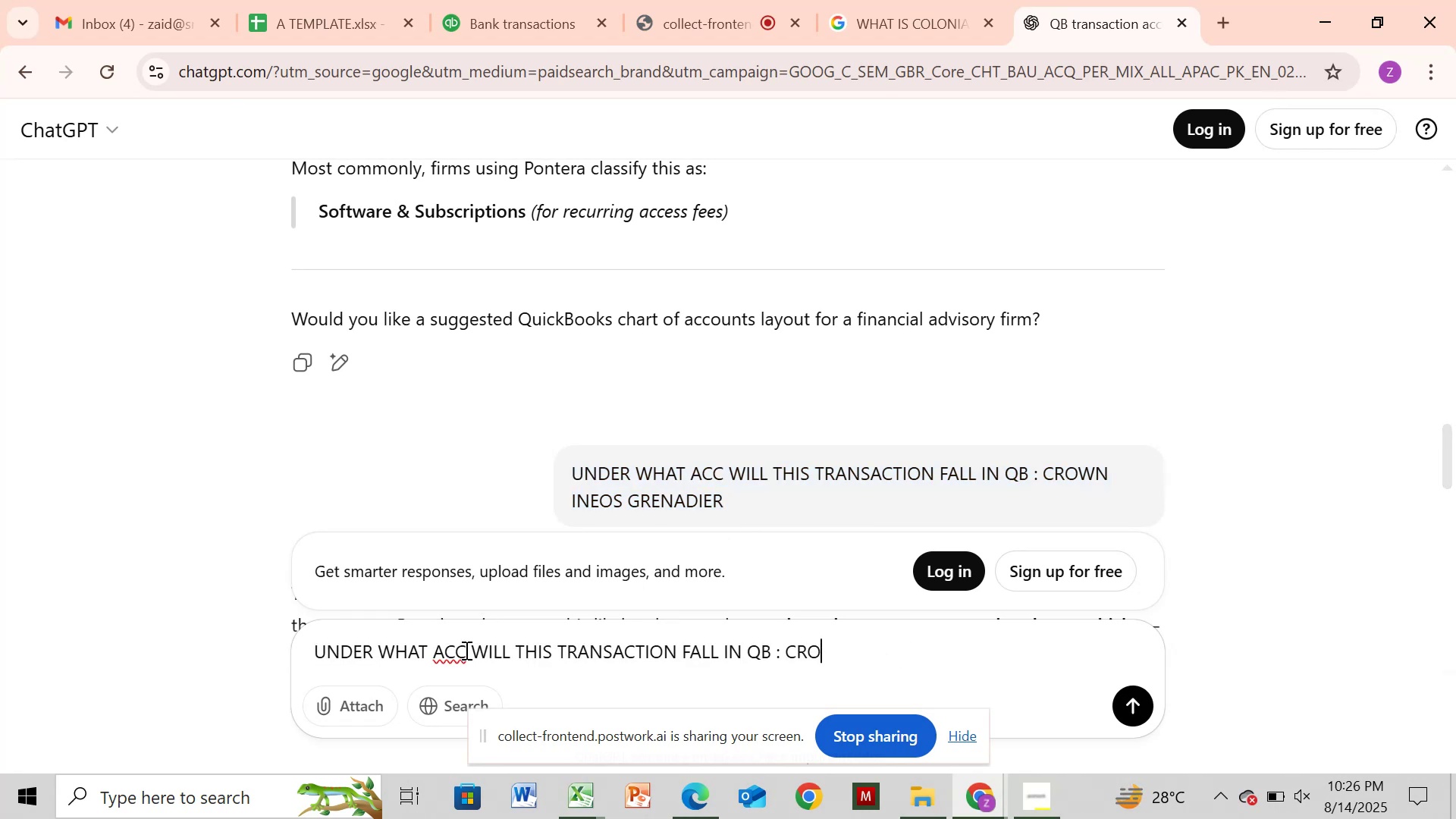 
key(Backspace)
 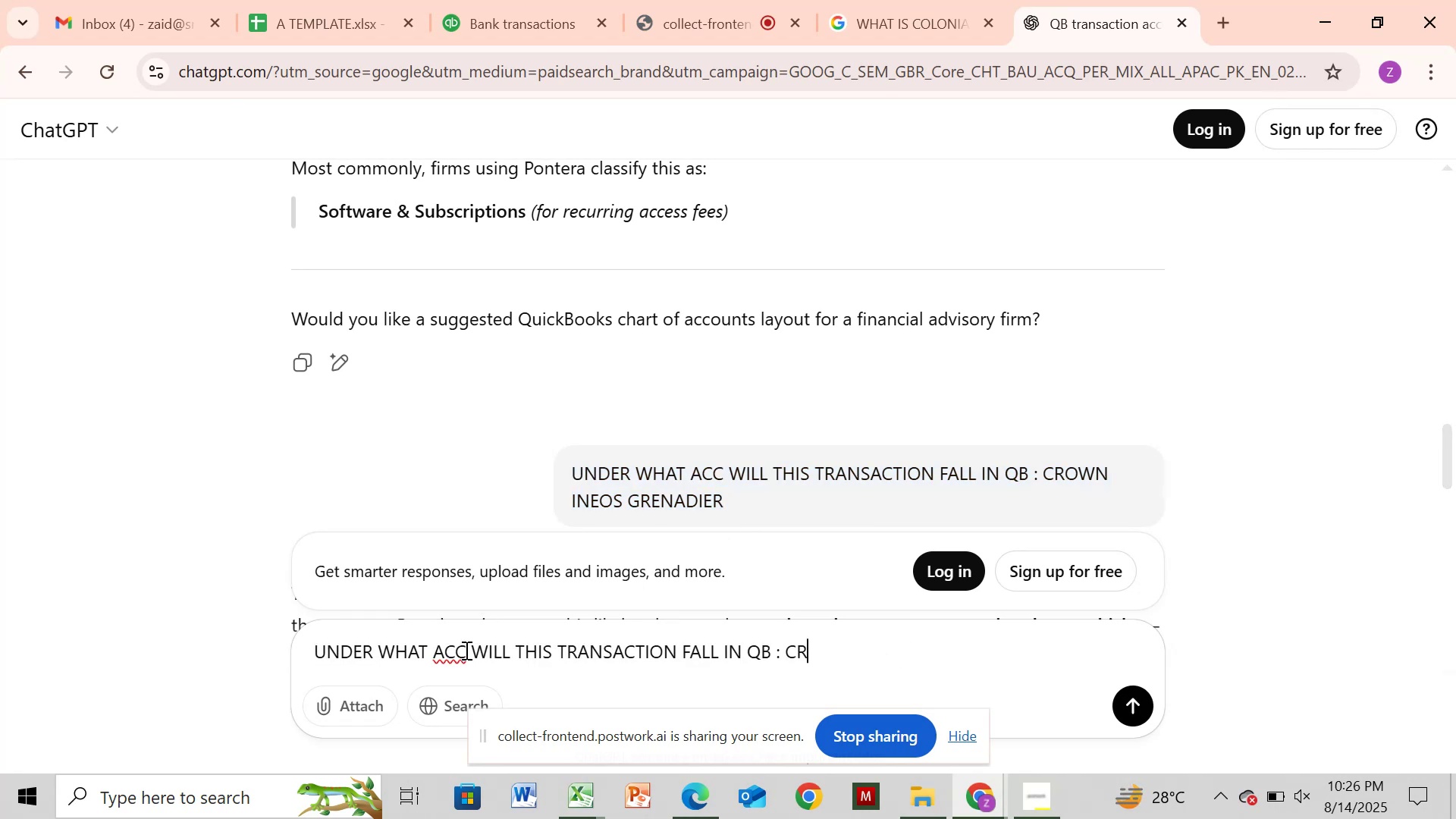 
key(Backspace)
 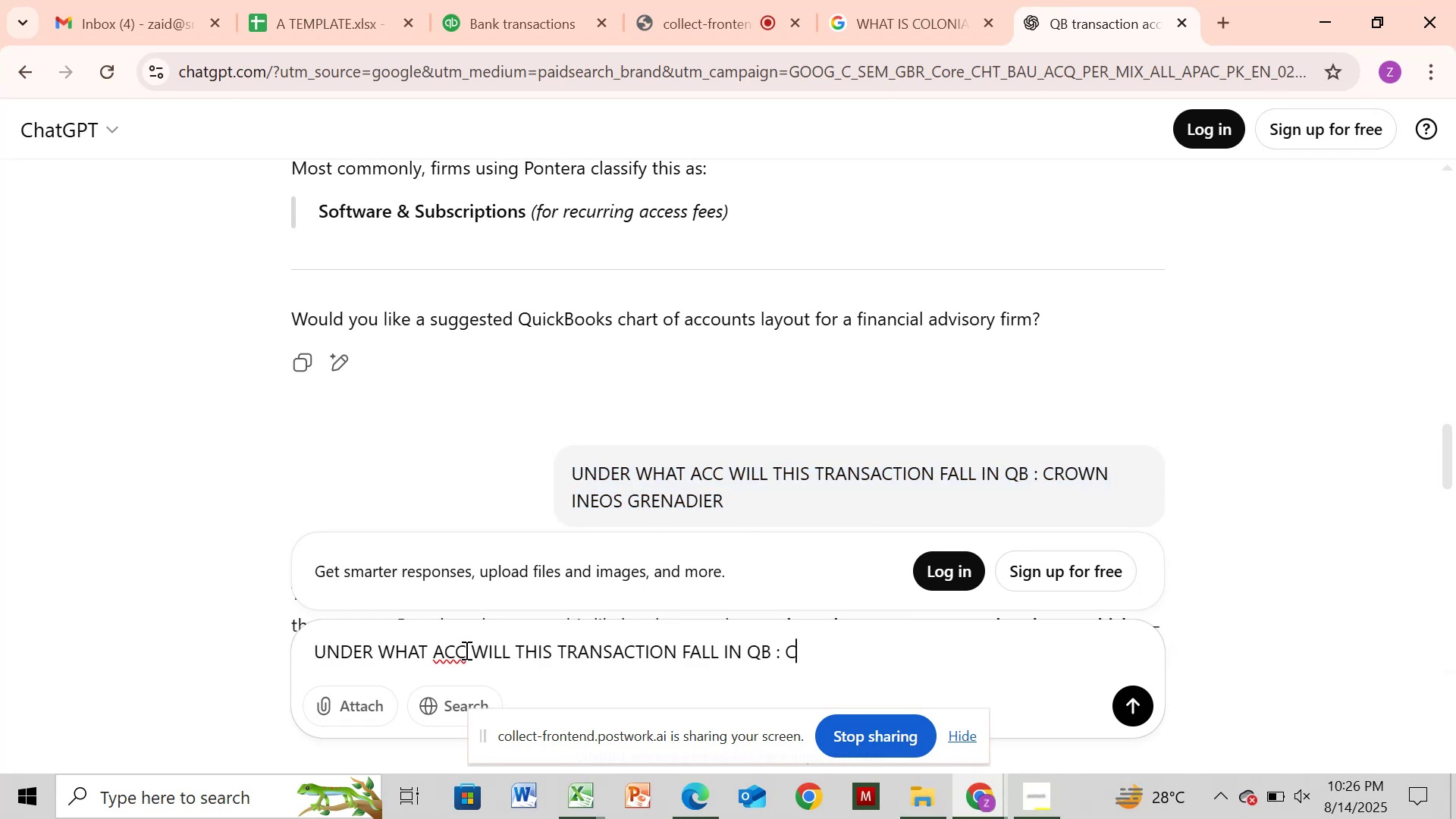 
key(Backspace)
 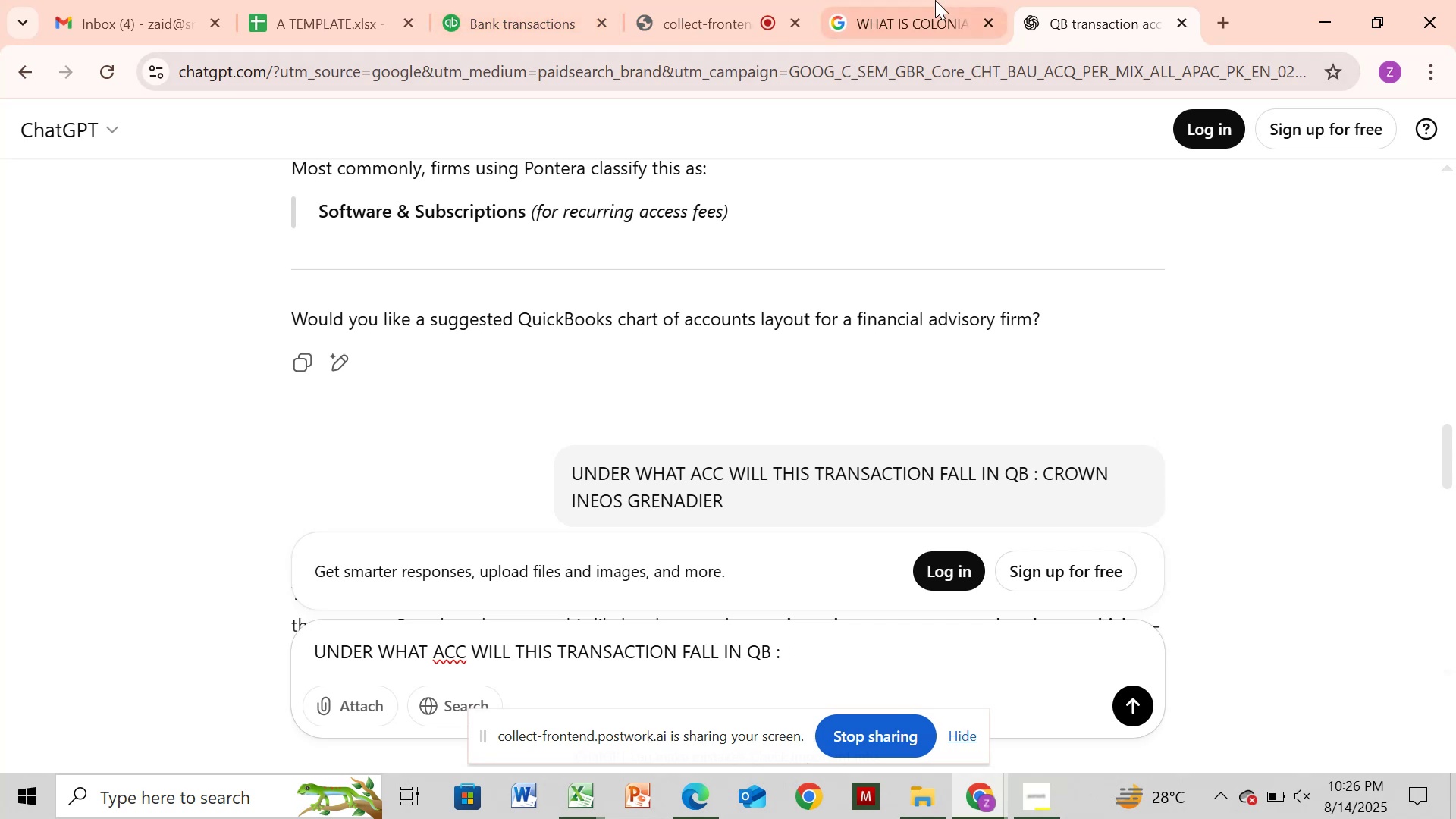 
left_click([924, 13])
 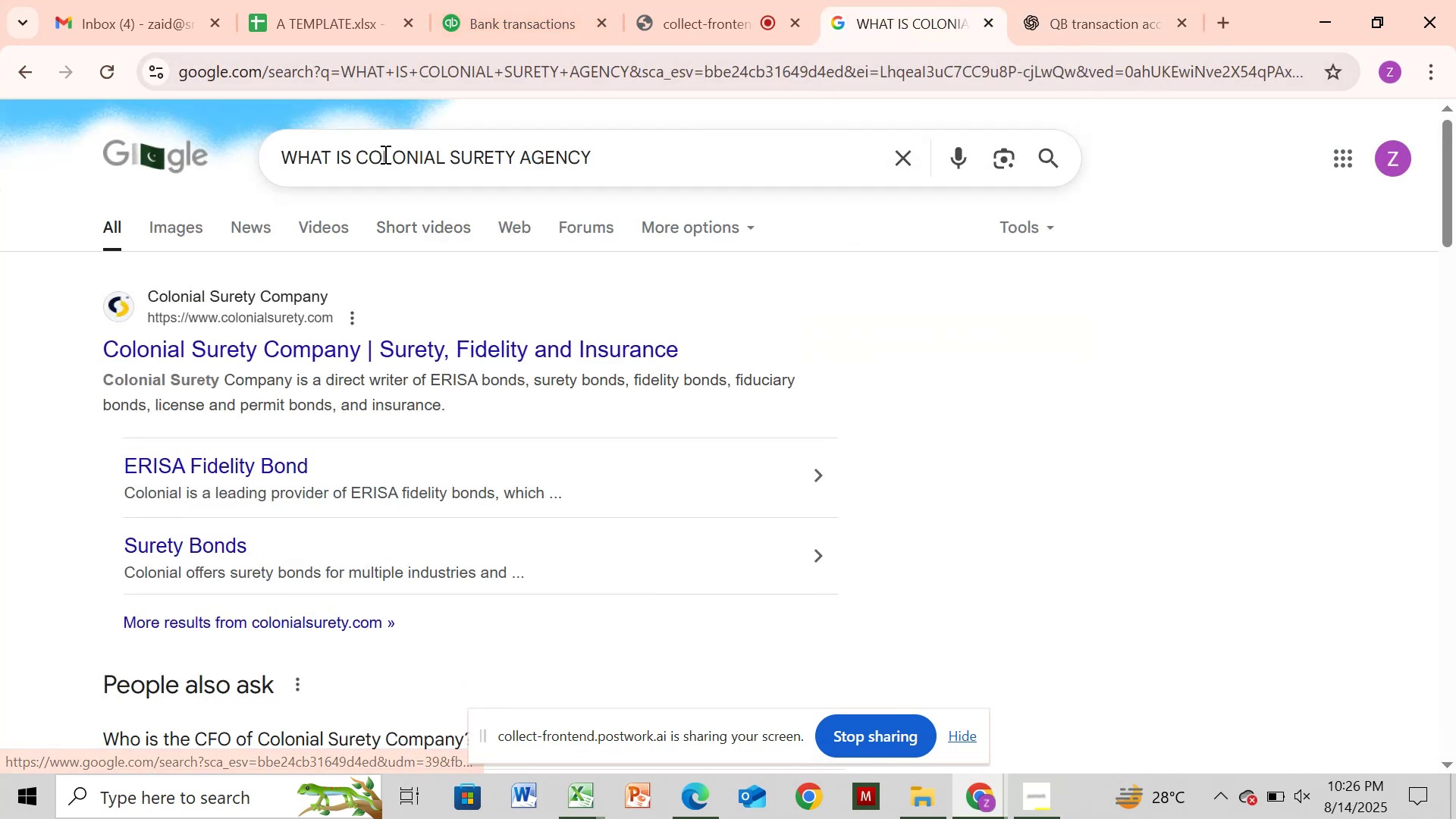 
left_click_drag(start_coordinate=[357, 161], to_coordinate=[608, 202])
 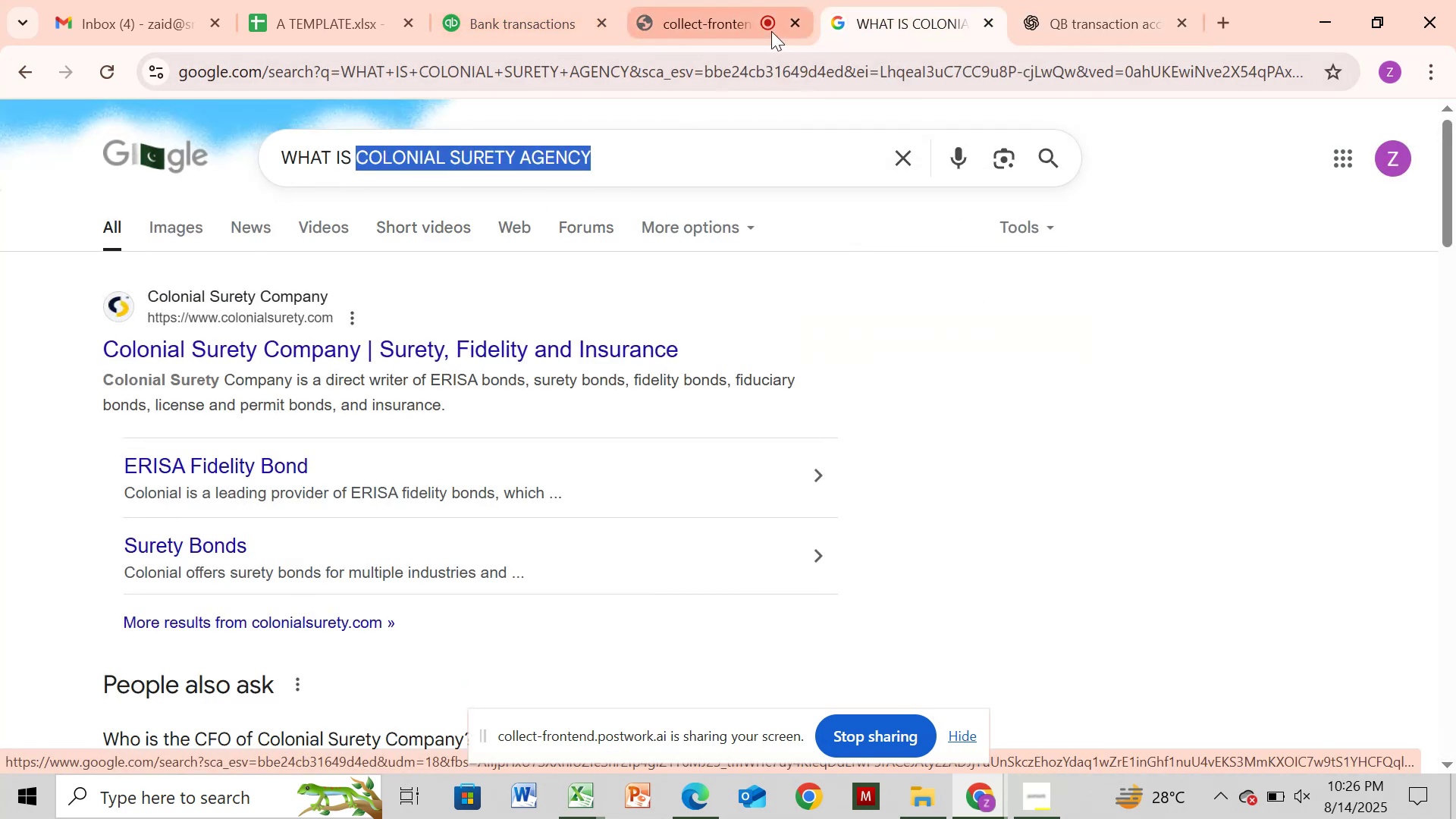 
key(Control+C)
 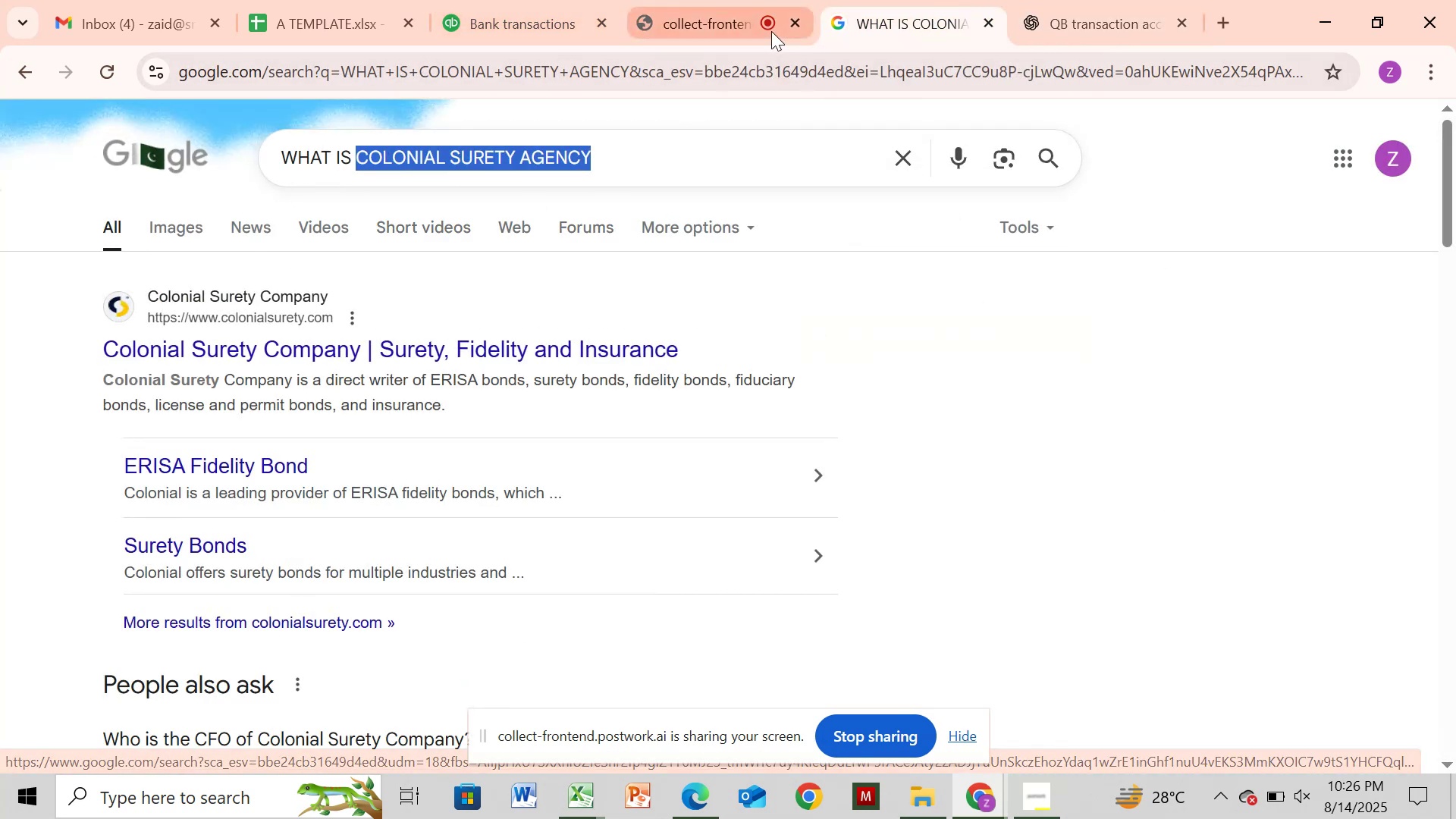 
mouse_move([912, 27])
 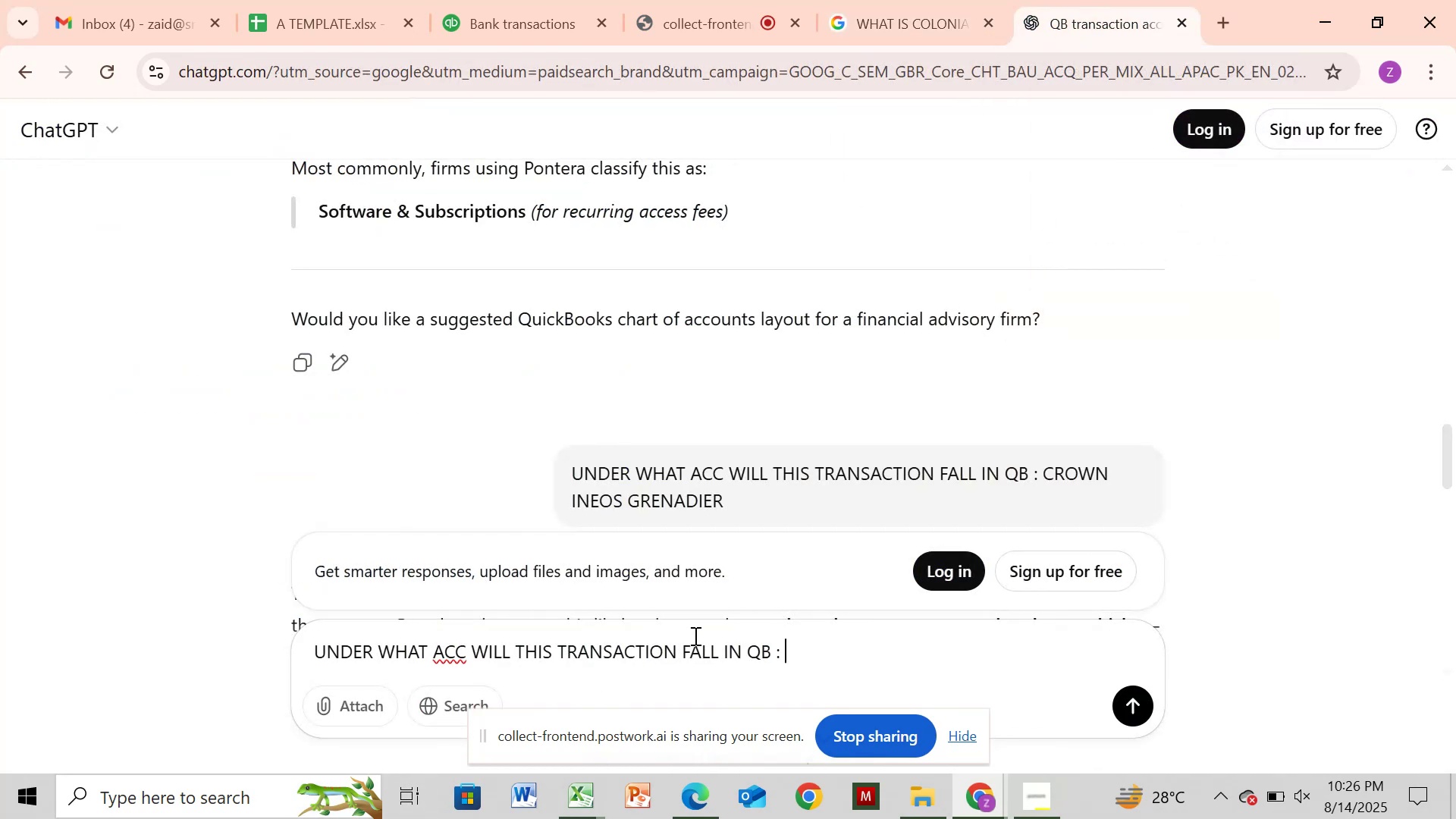 
key(Control+V)
 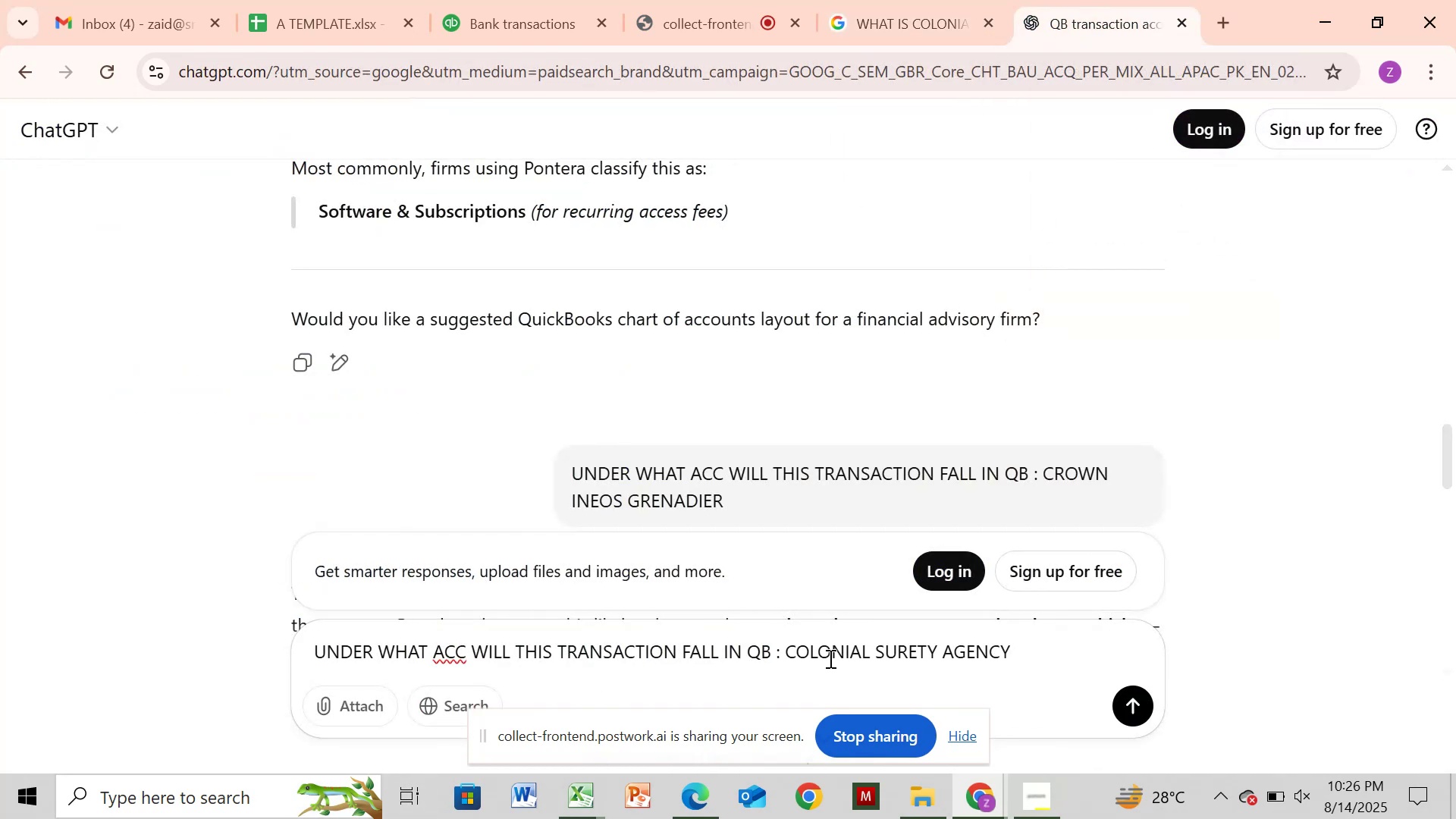 
key(Enter)
 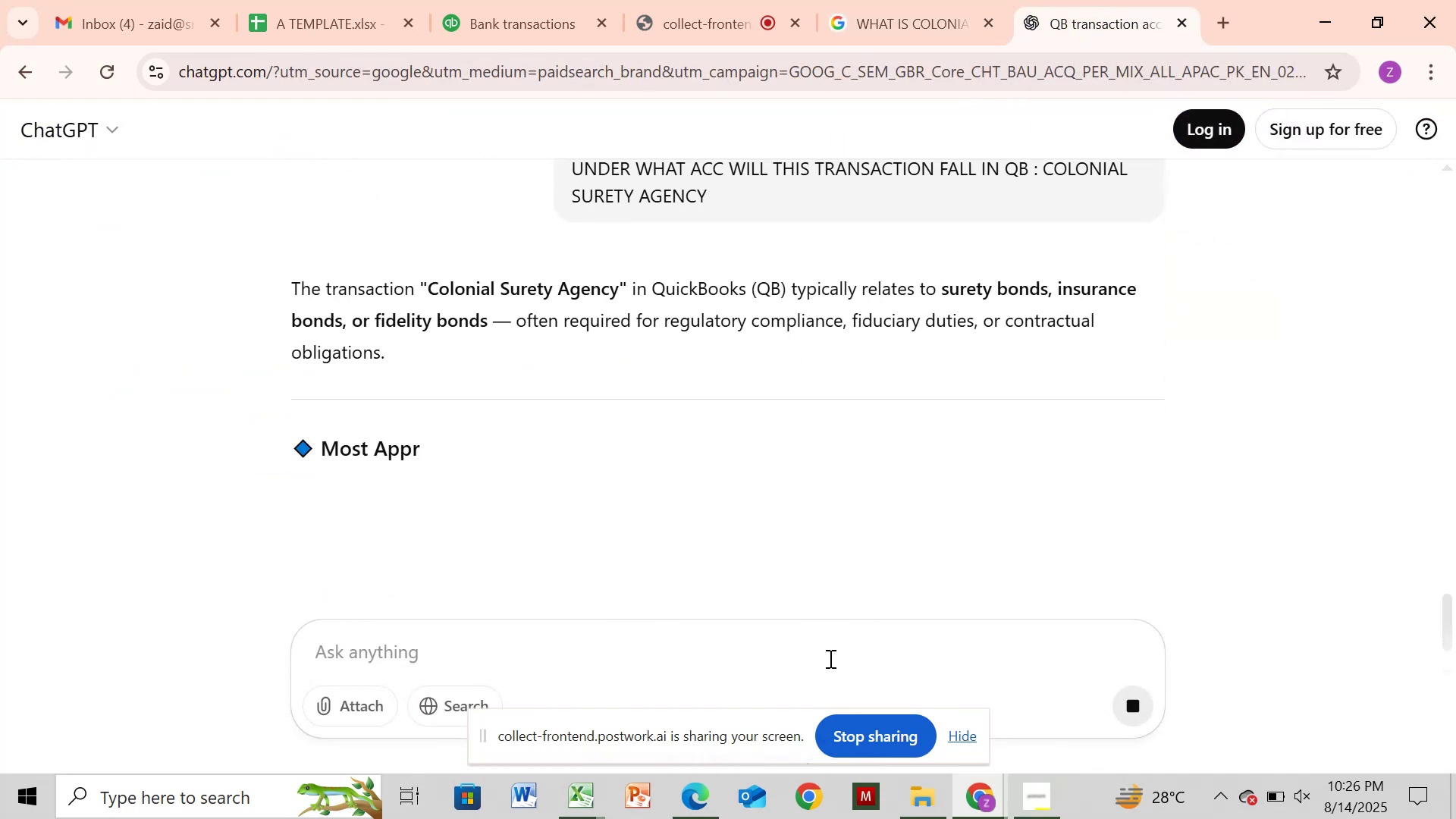 
wait(8.15)
 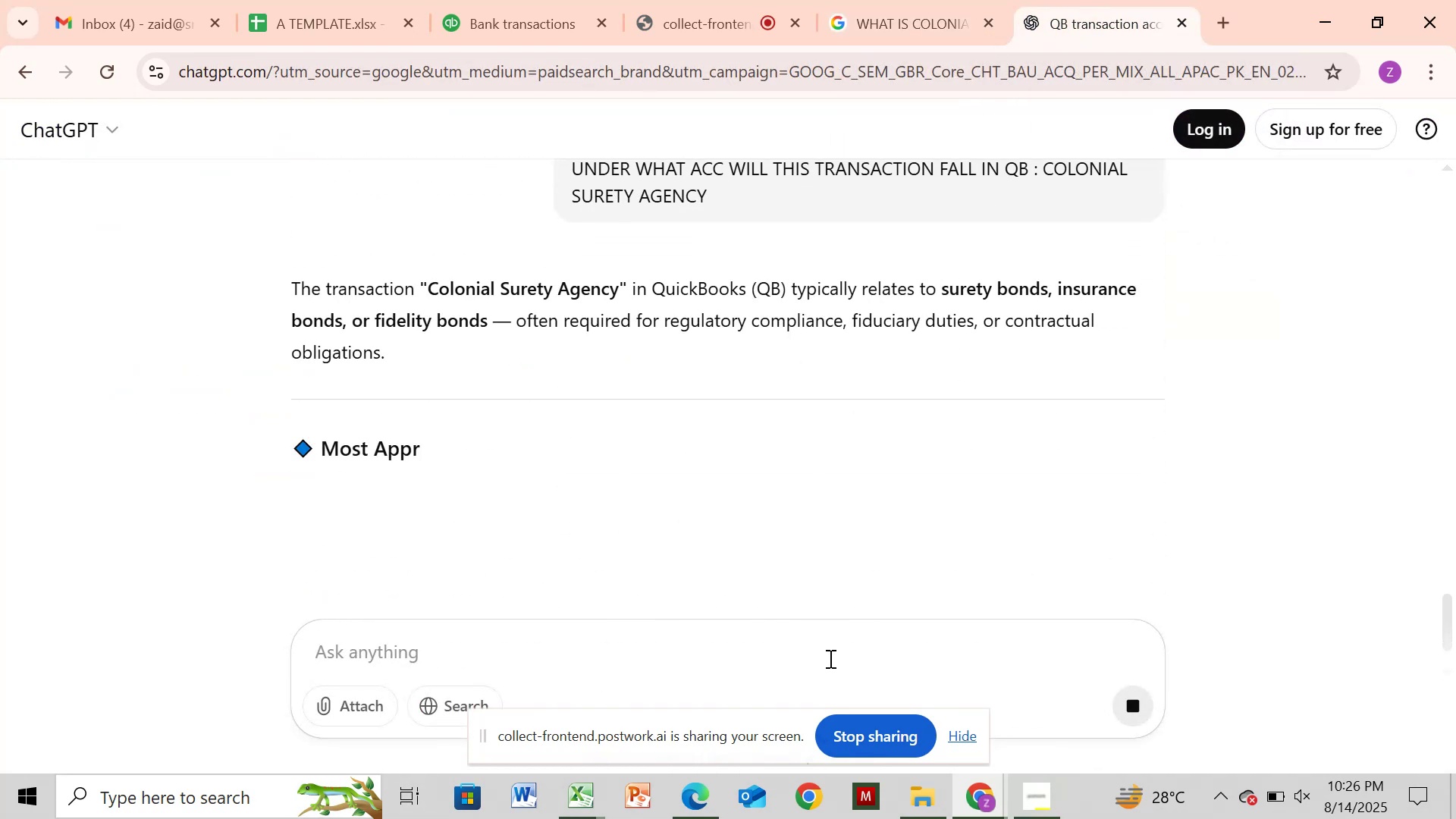 
left_click([530, 1])
 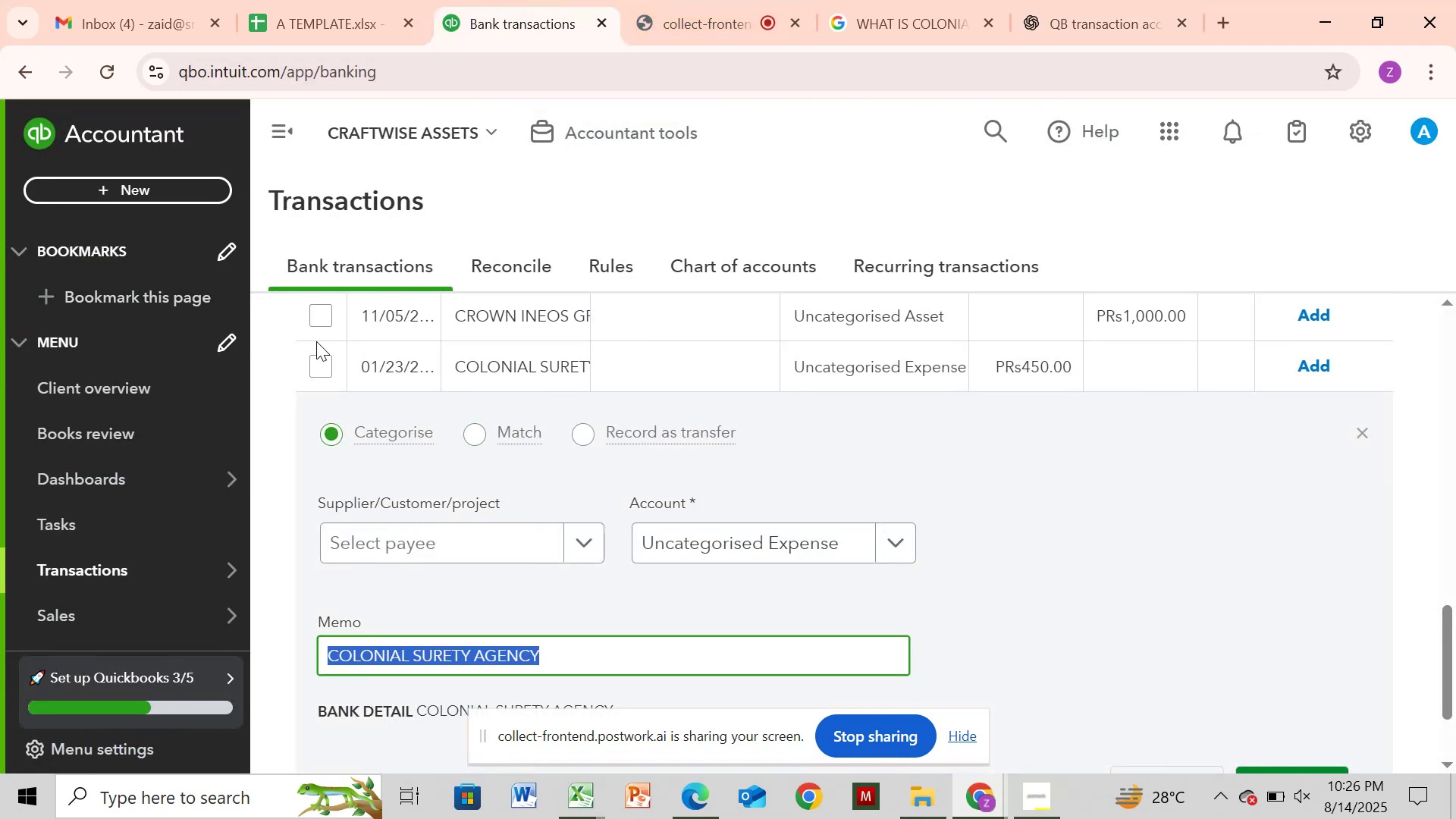 
wait(6.29)
 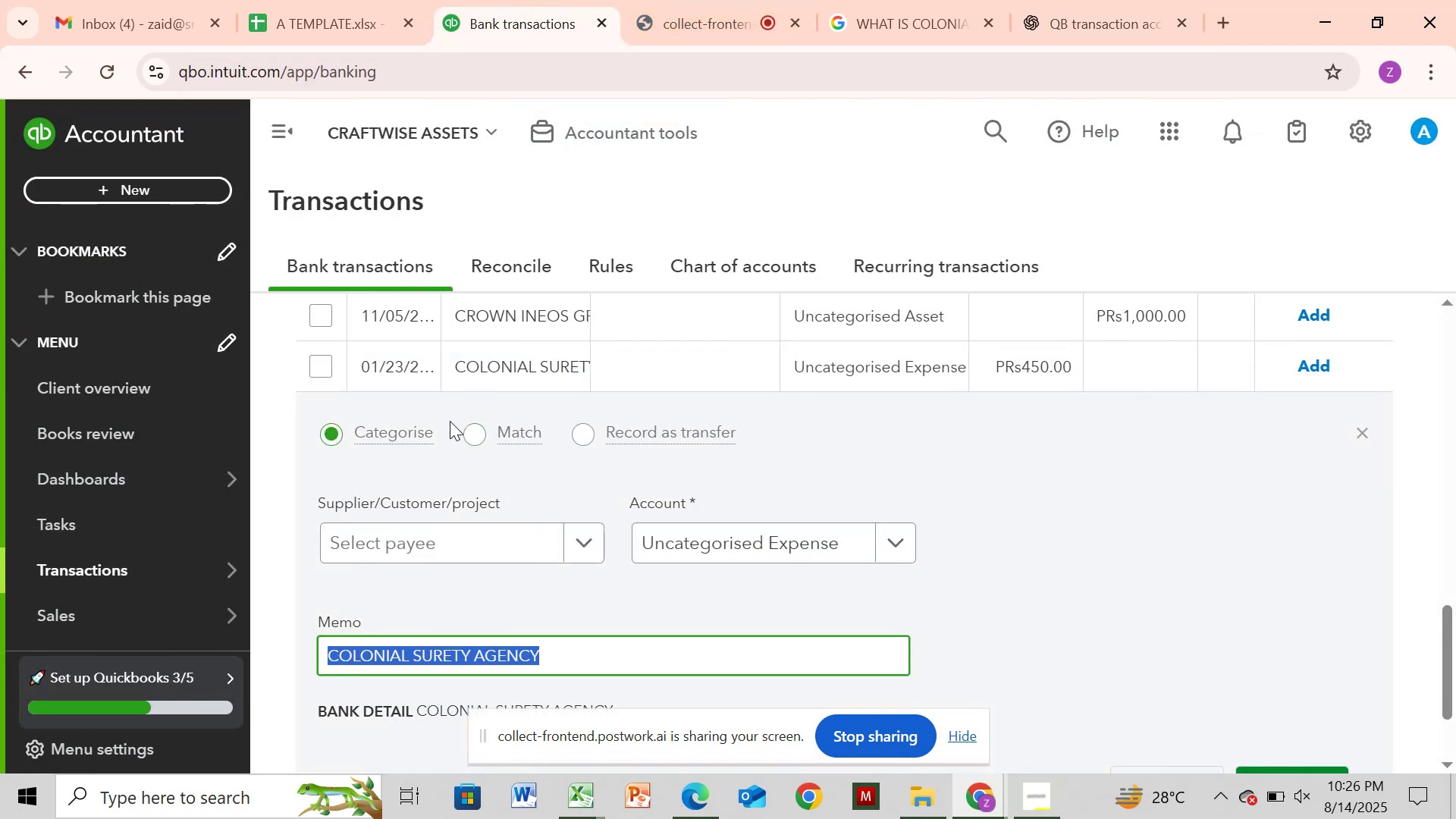 
left_click([313, 363])
 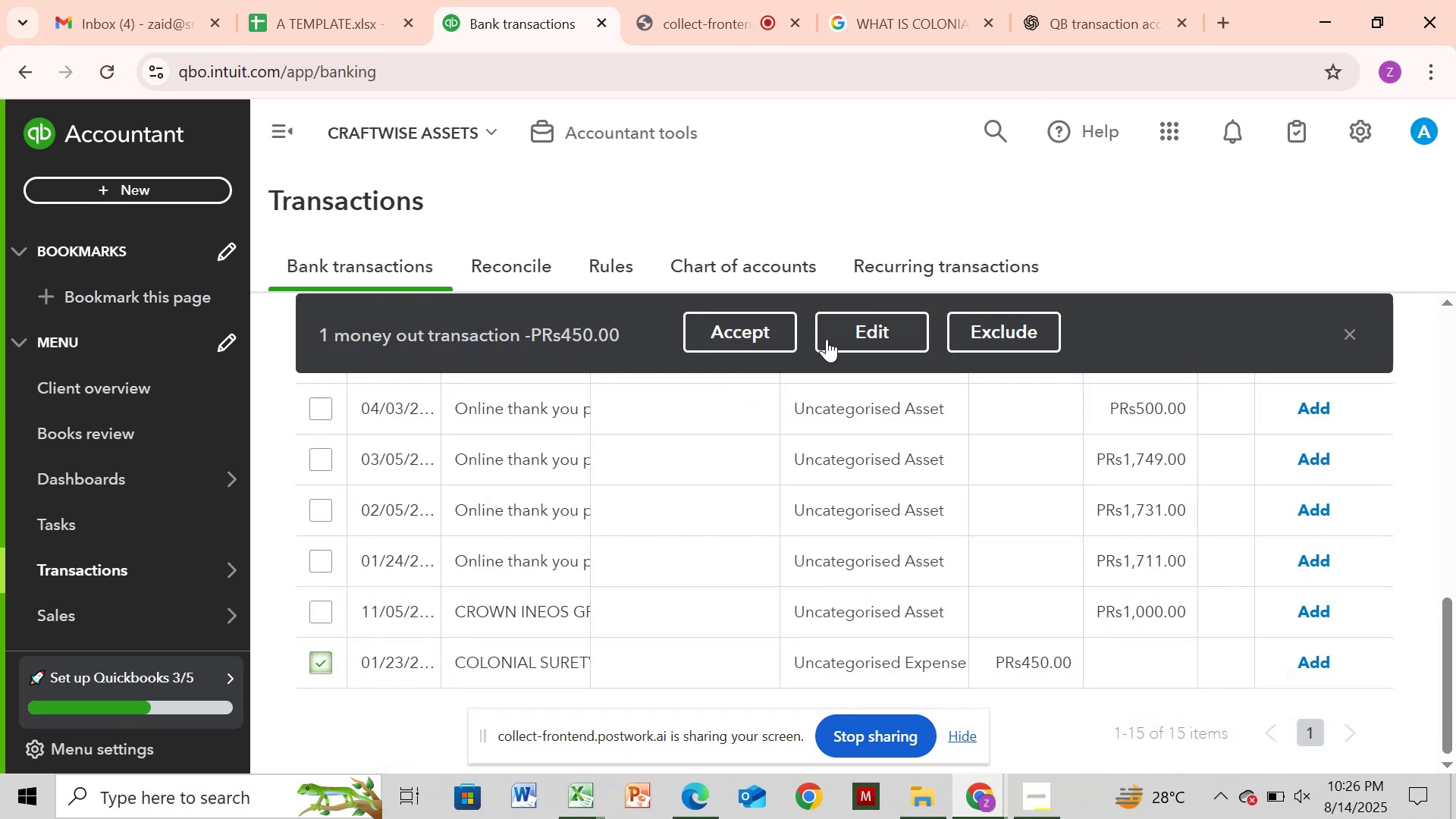 
left_click([856, 320])
 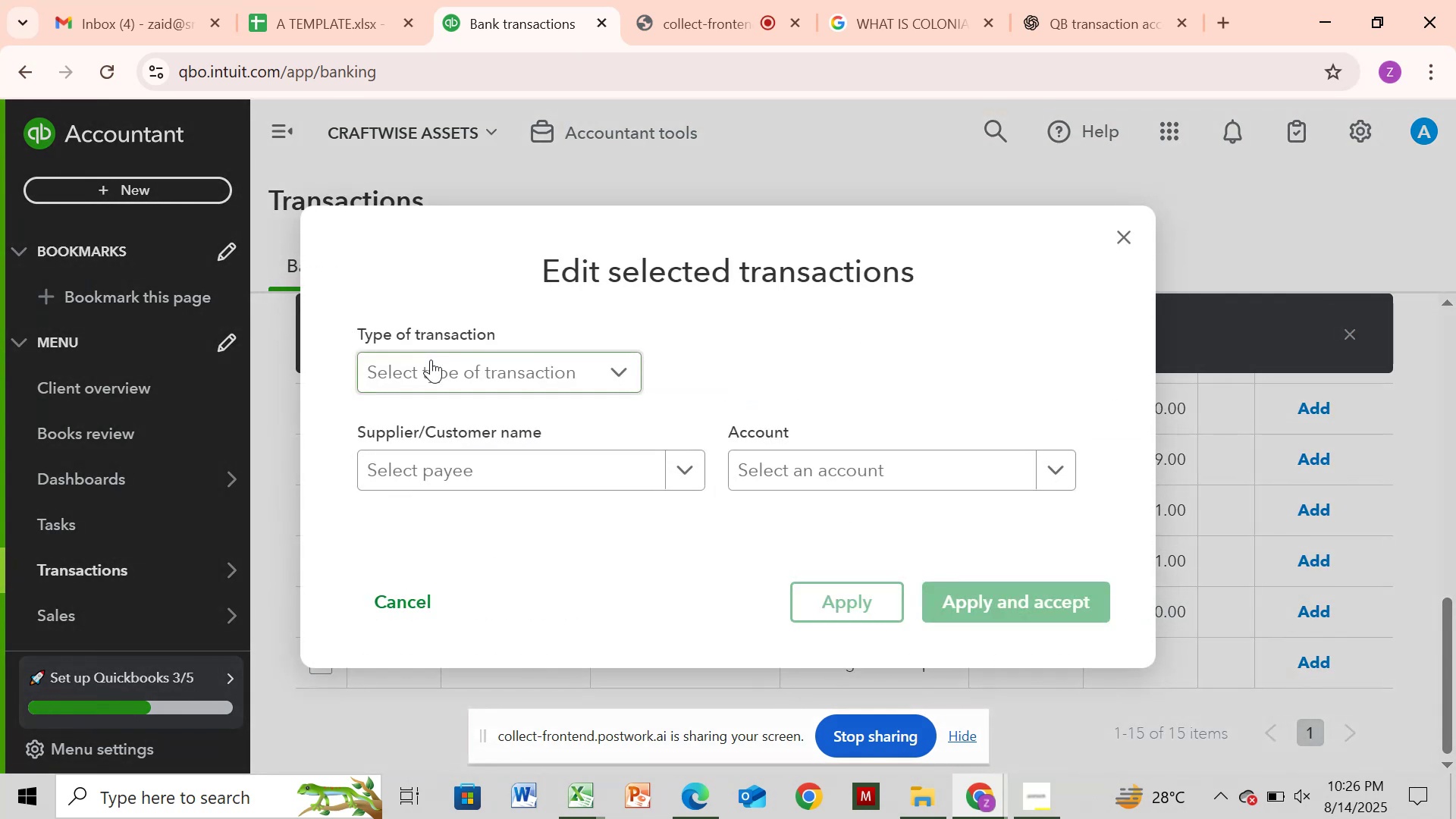 
left_click([431, 359])
 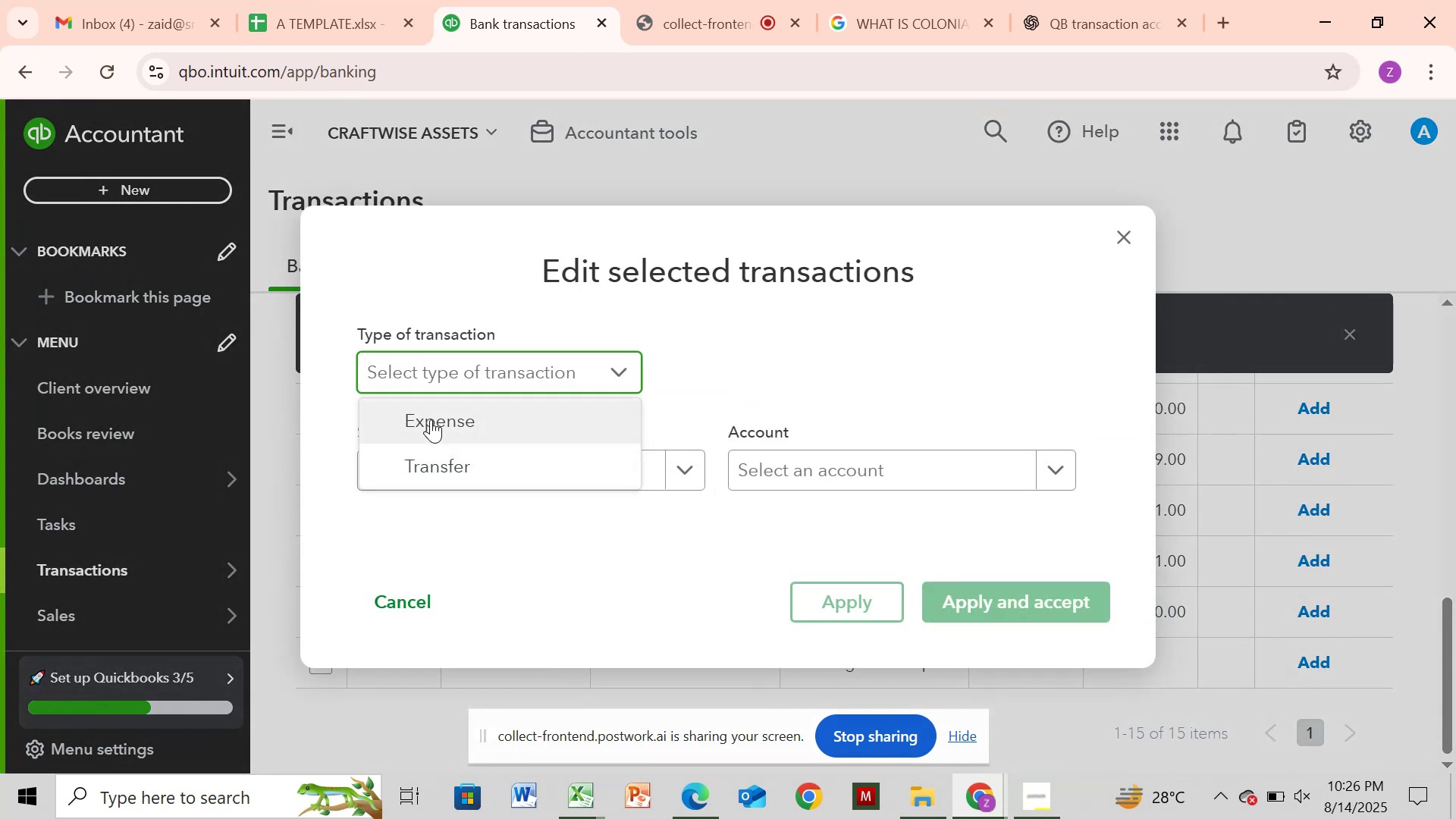 
left_click([431, 419])
 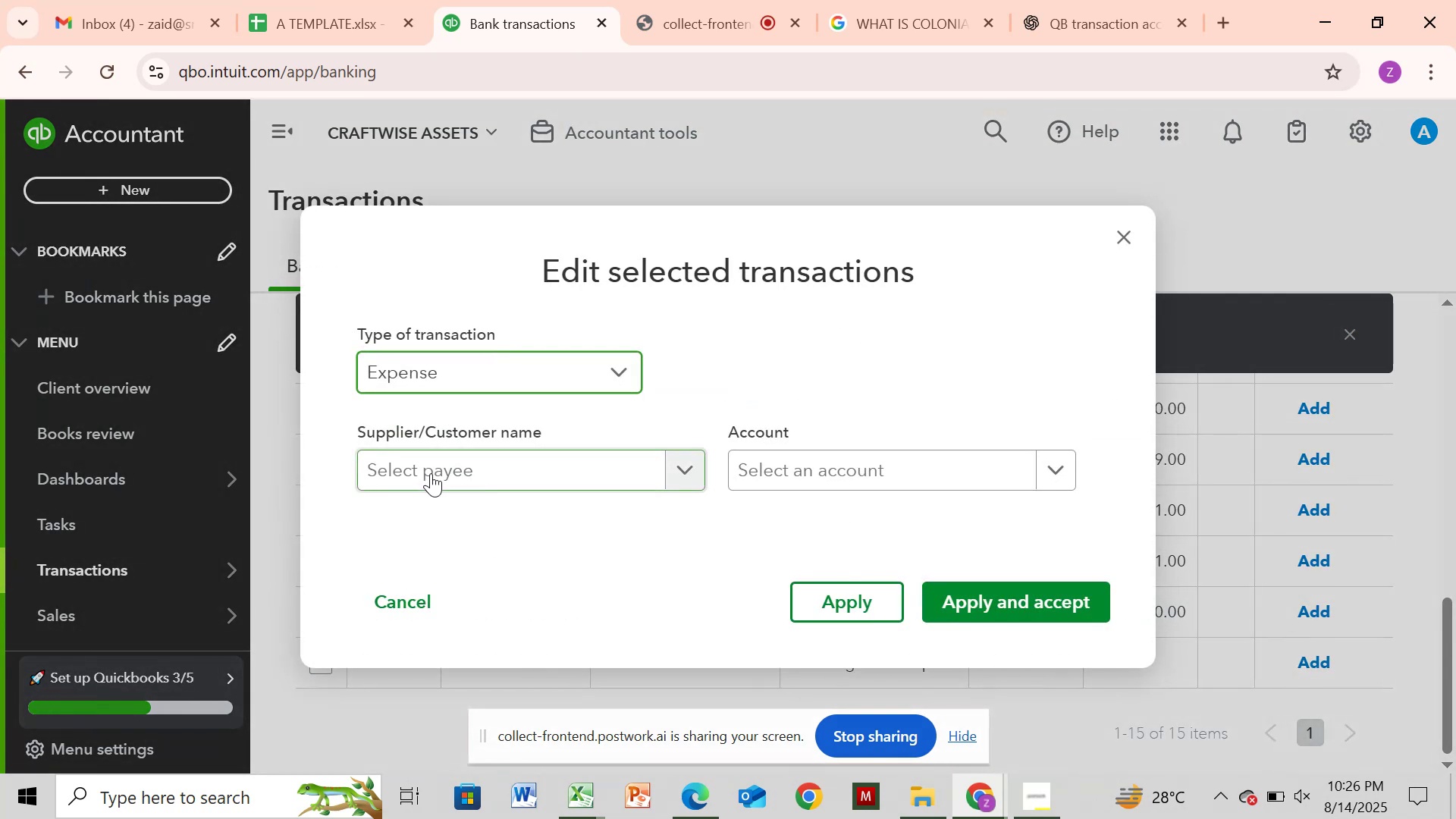 
left_click([431, 473])
 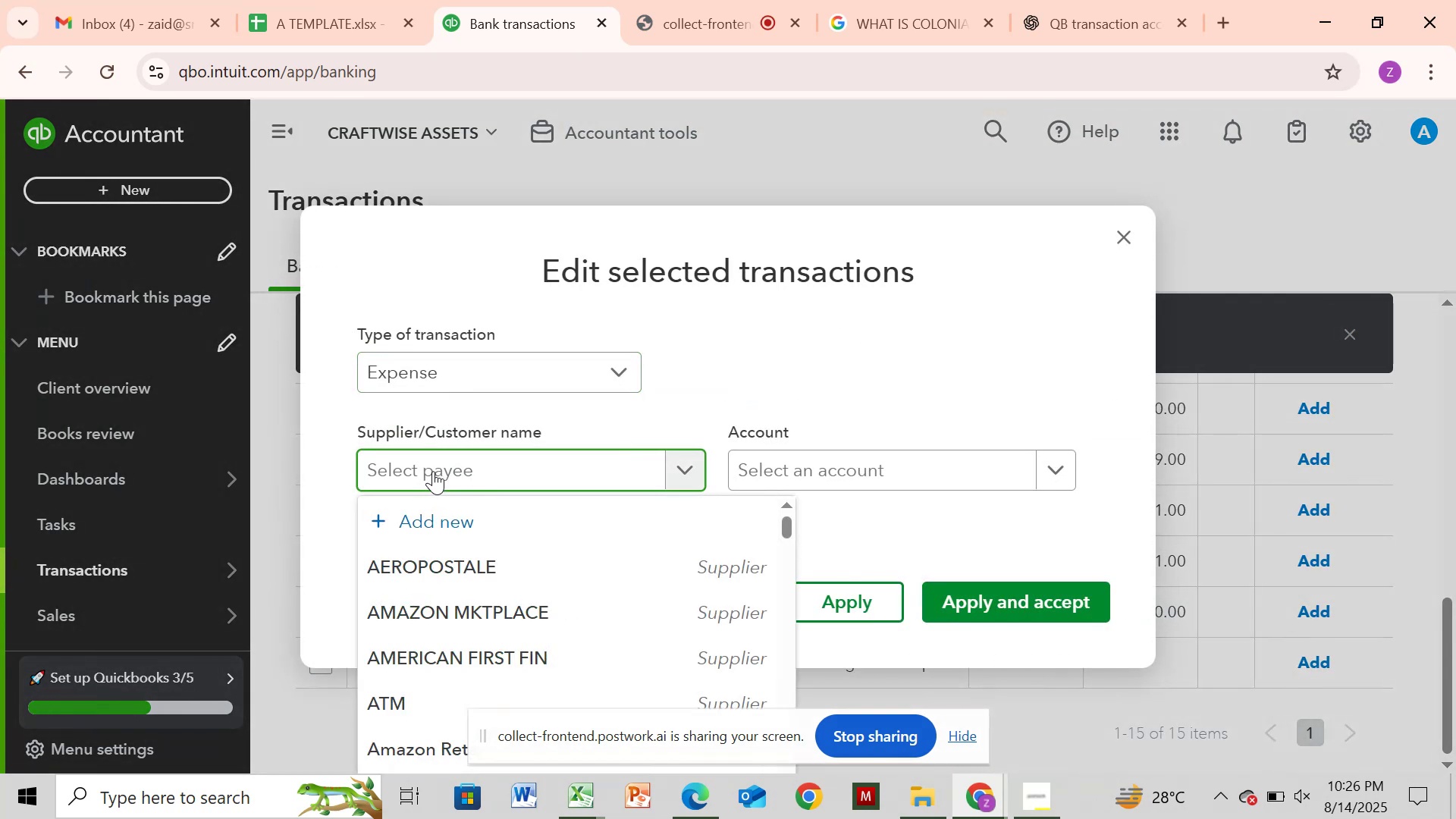 
key(Control+V)
 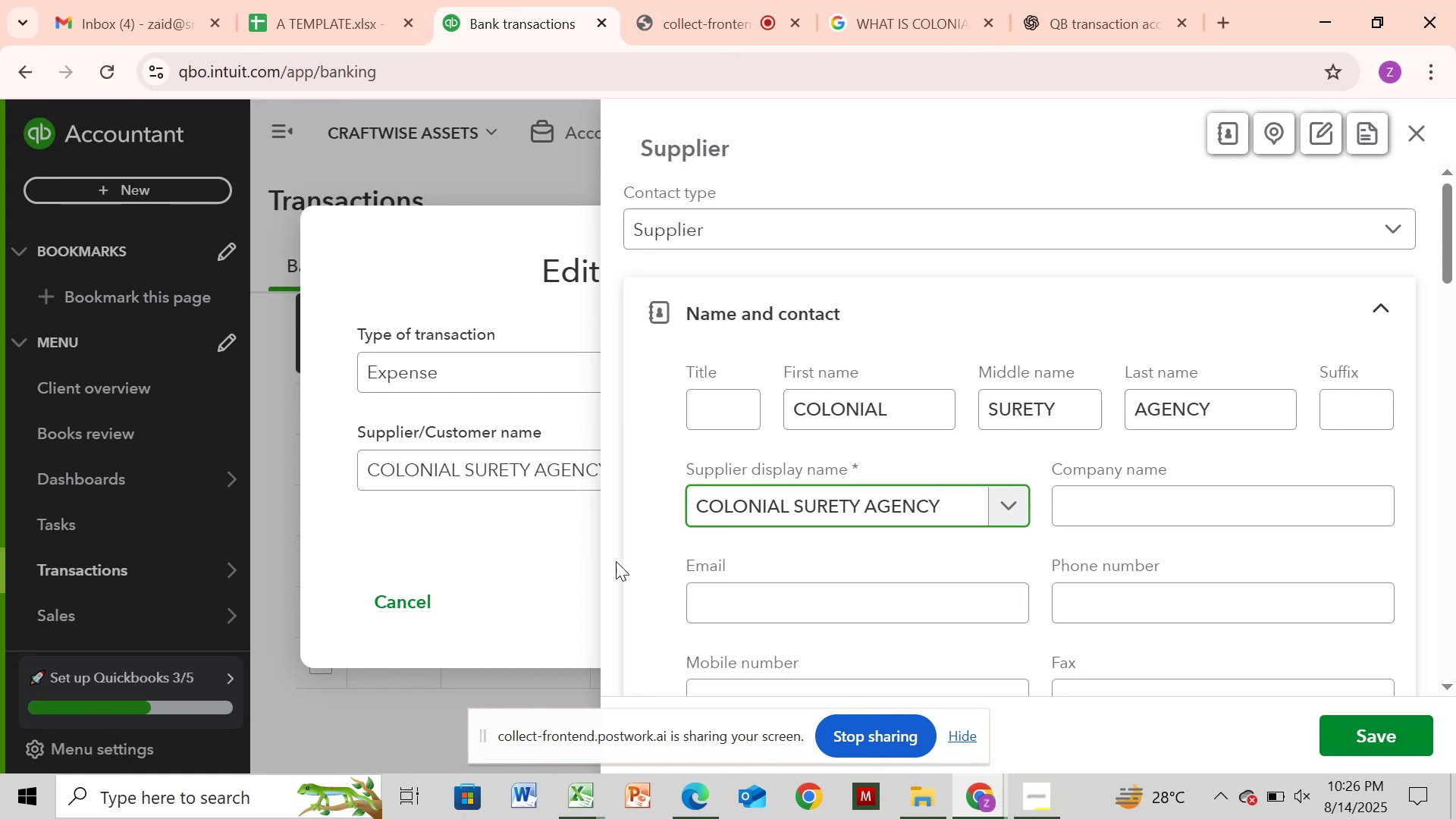 
left_click([1375, 727])
 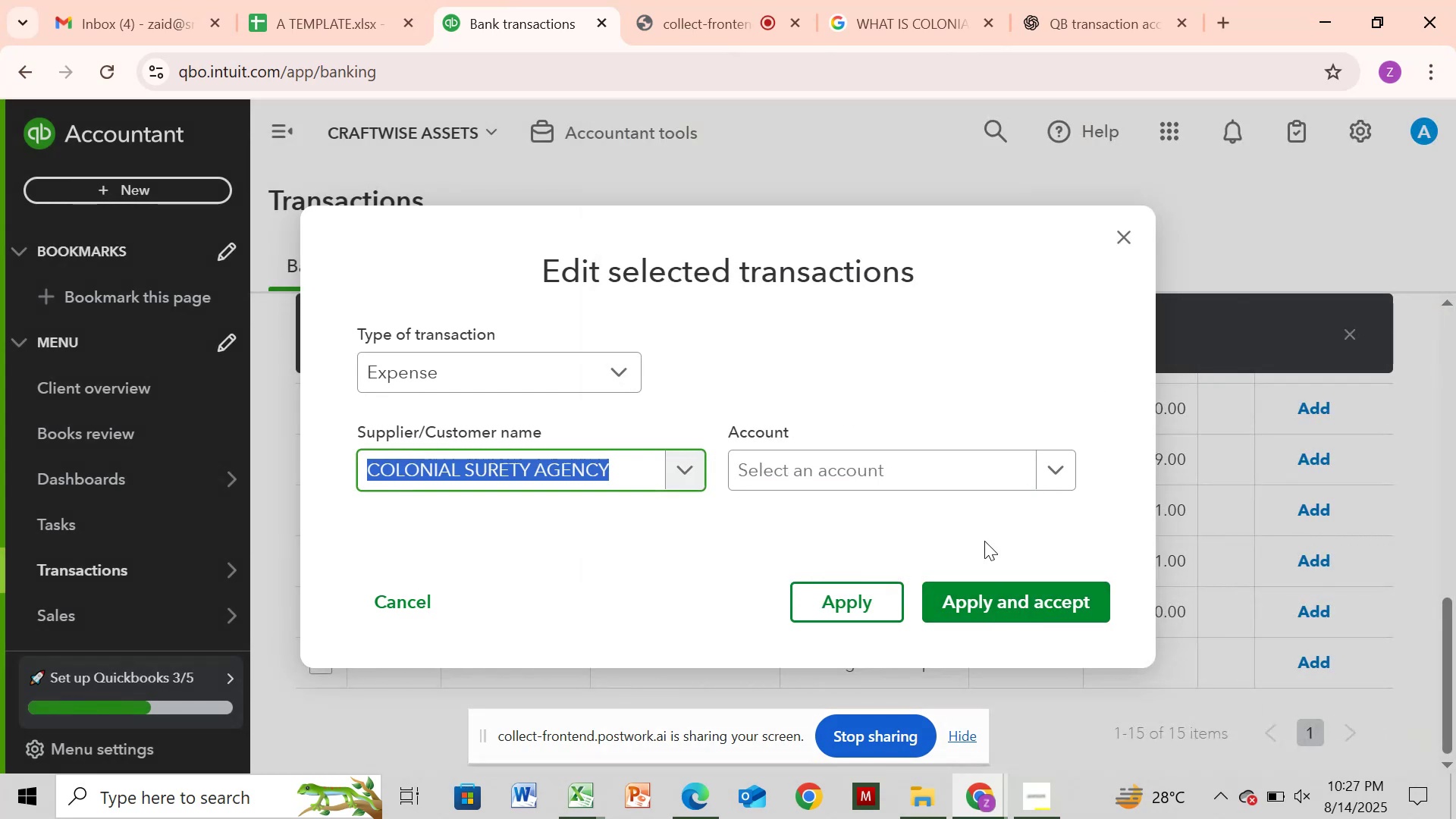 
left_click_drag(start_coordinate=[940, 453], to_coordinate=[940, 459])
 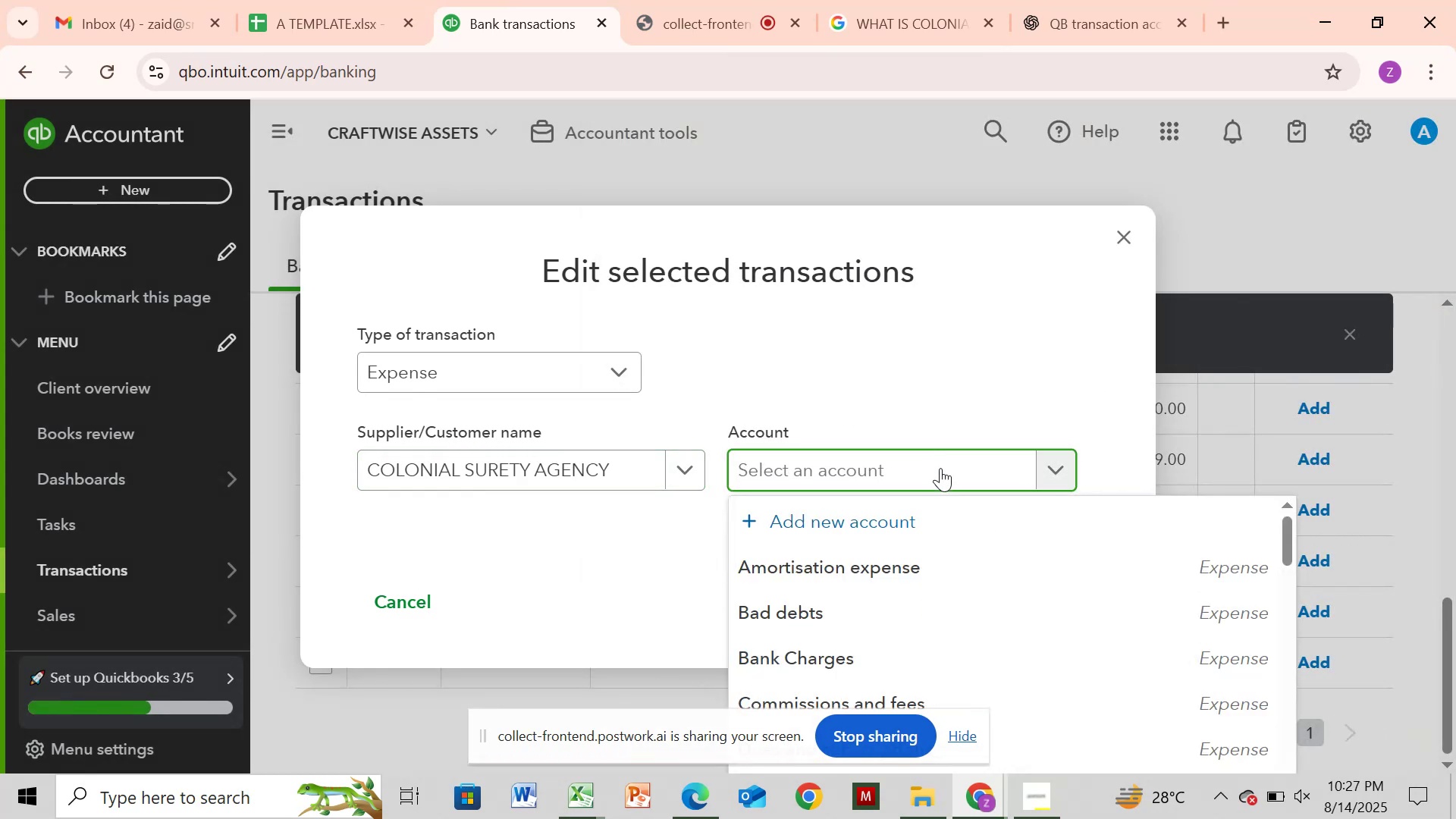 
type(IN)
 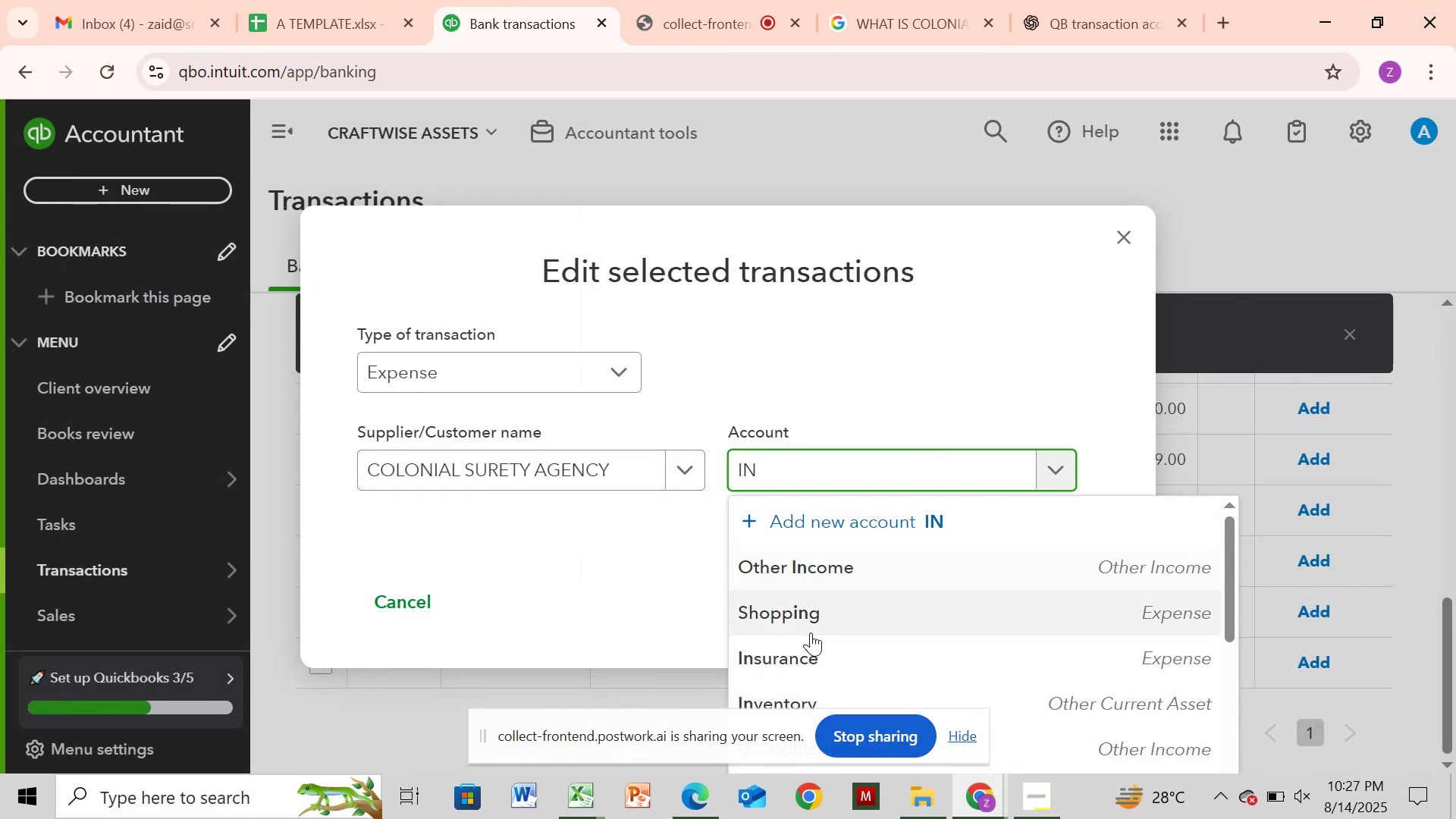 
left_click([805, 653])
 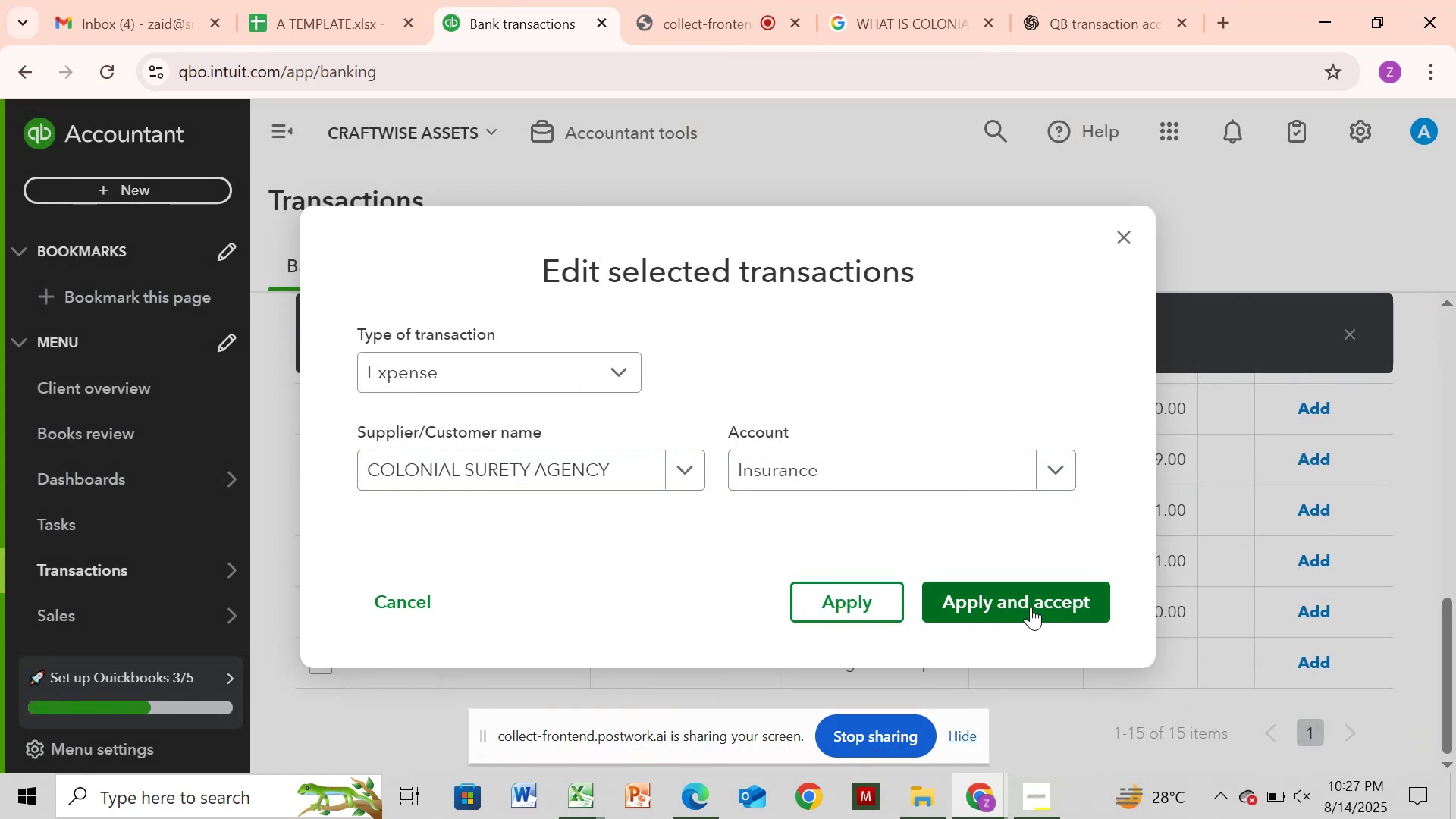 
left_click([1031, 607])
 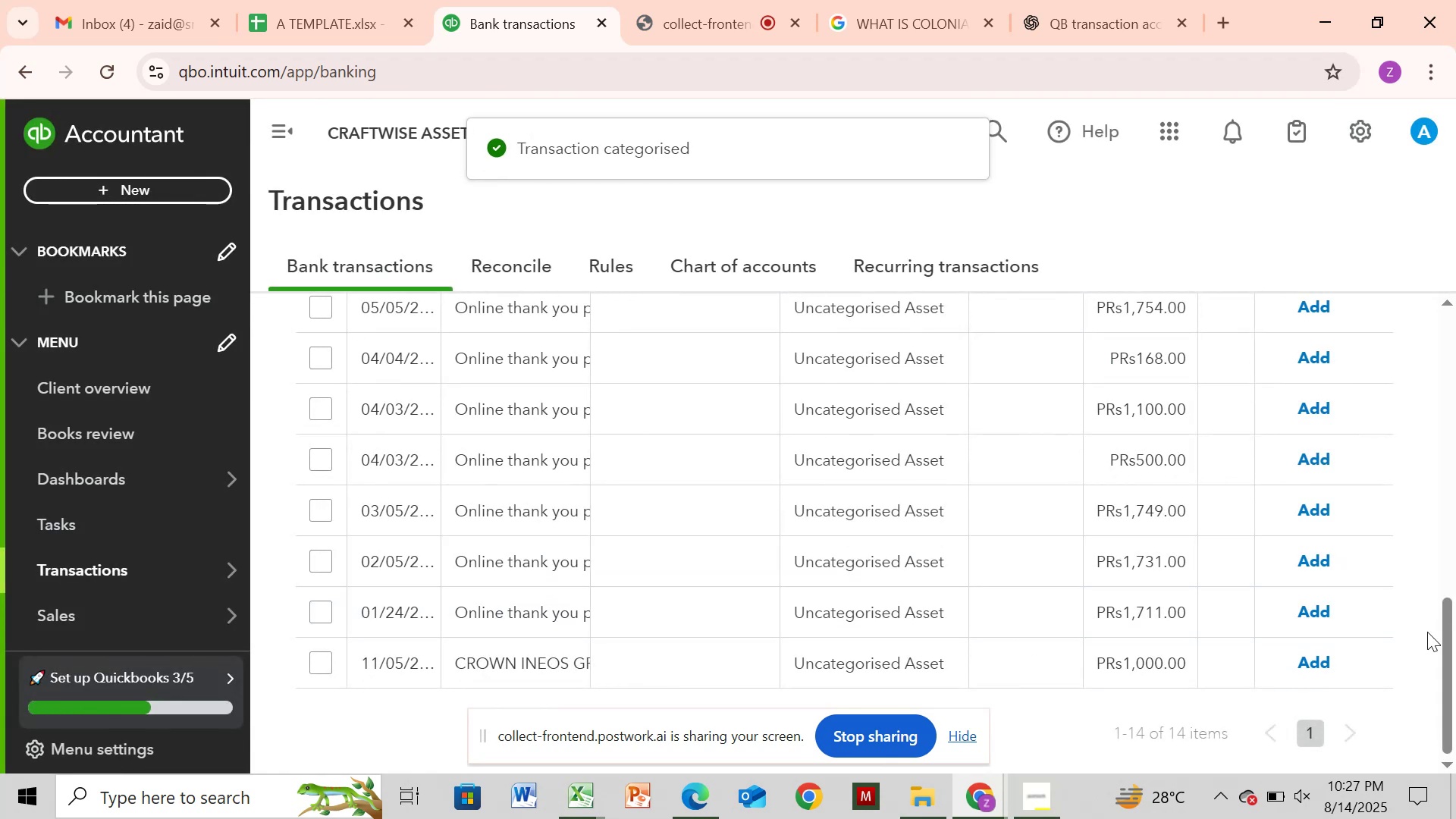 
left_click_drag(start_coordinate=[1449, 628], to_coordinate=[1455, 419])
 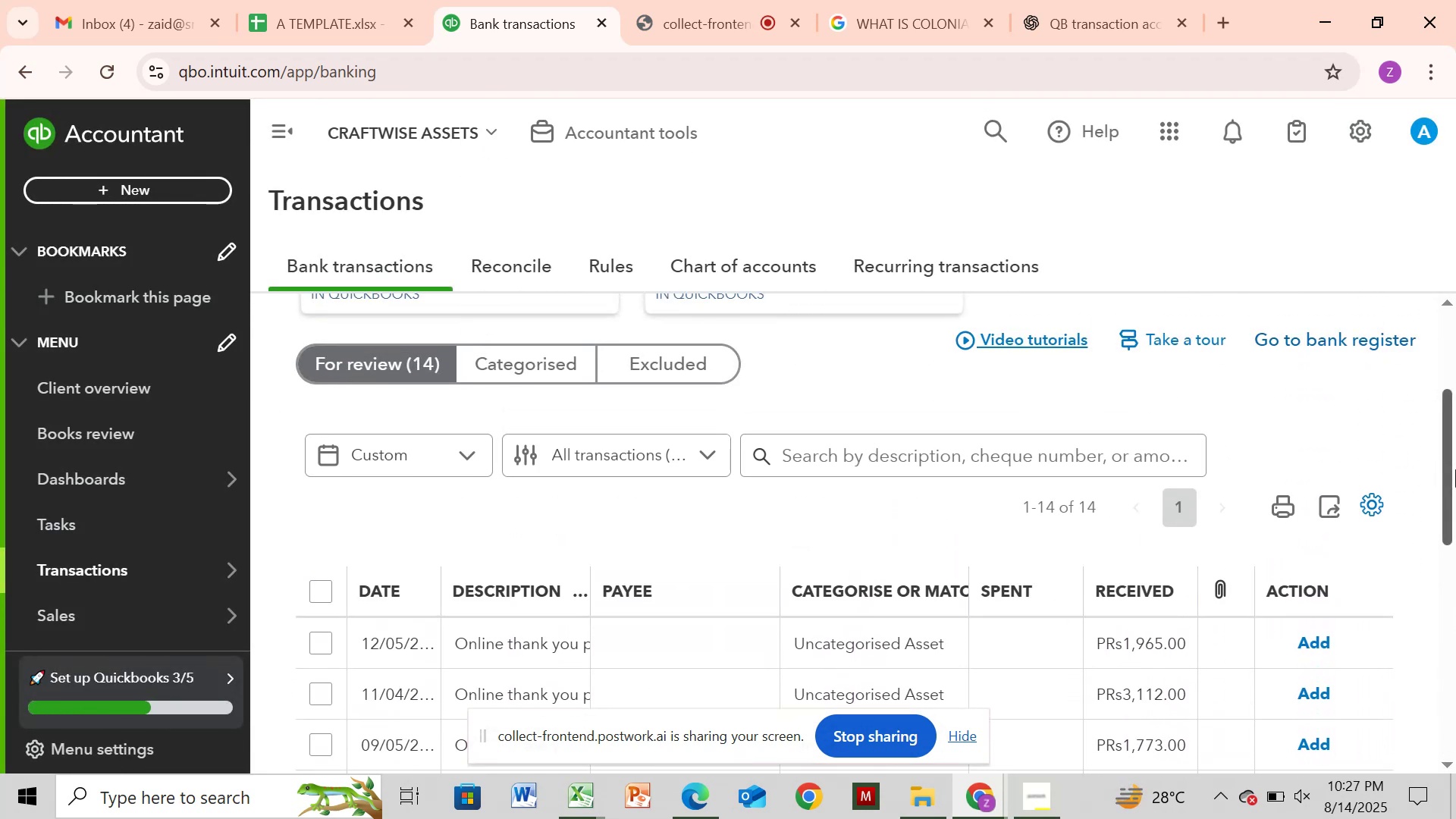 
left_click_drag(start_coordinate=[1443, 472], to_coordinate=[1455, 428])
 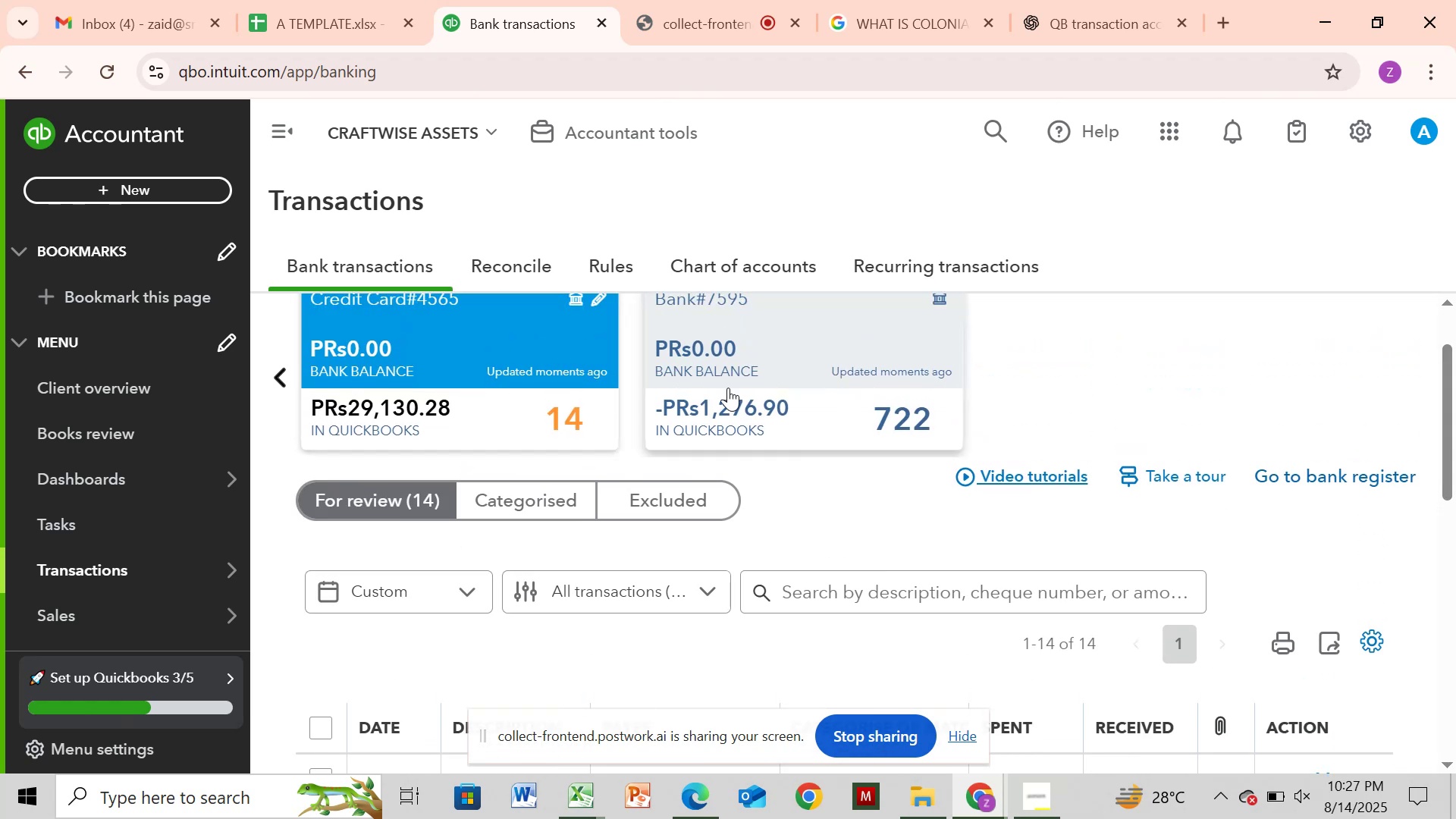 
left_click([748, 387])
 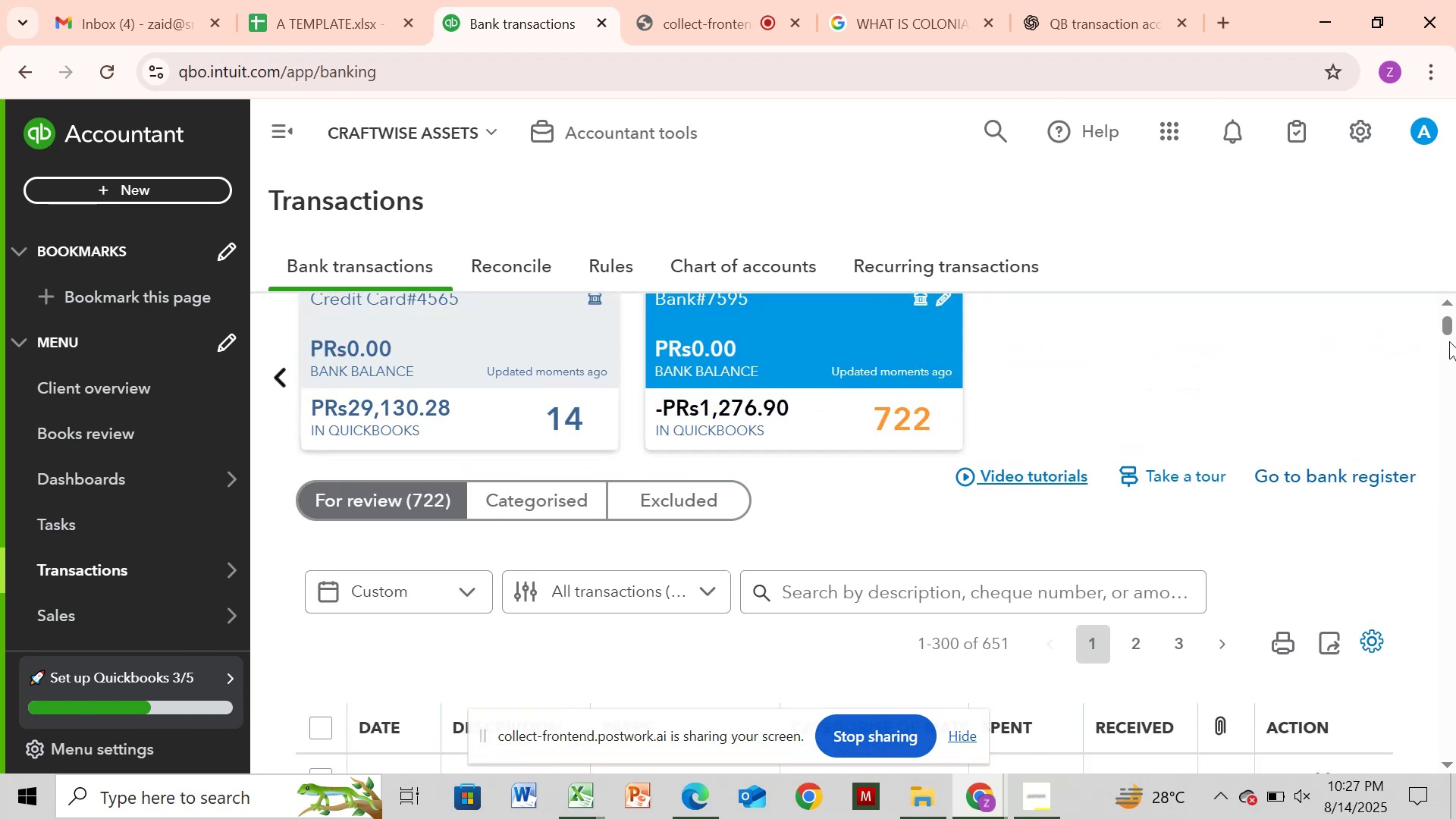 
left_click_drag(start_coordinate=[1445, 318], to_coordinate=[1447, 400])
 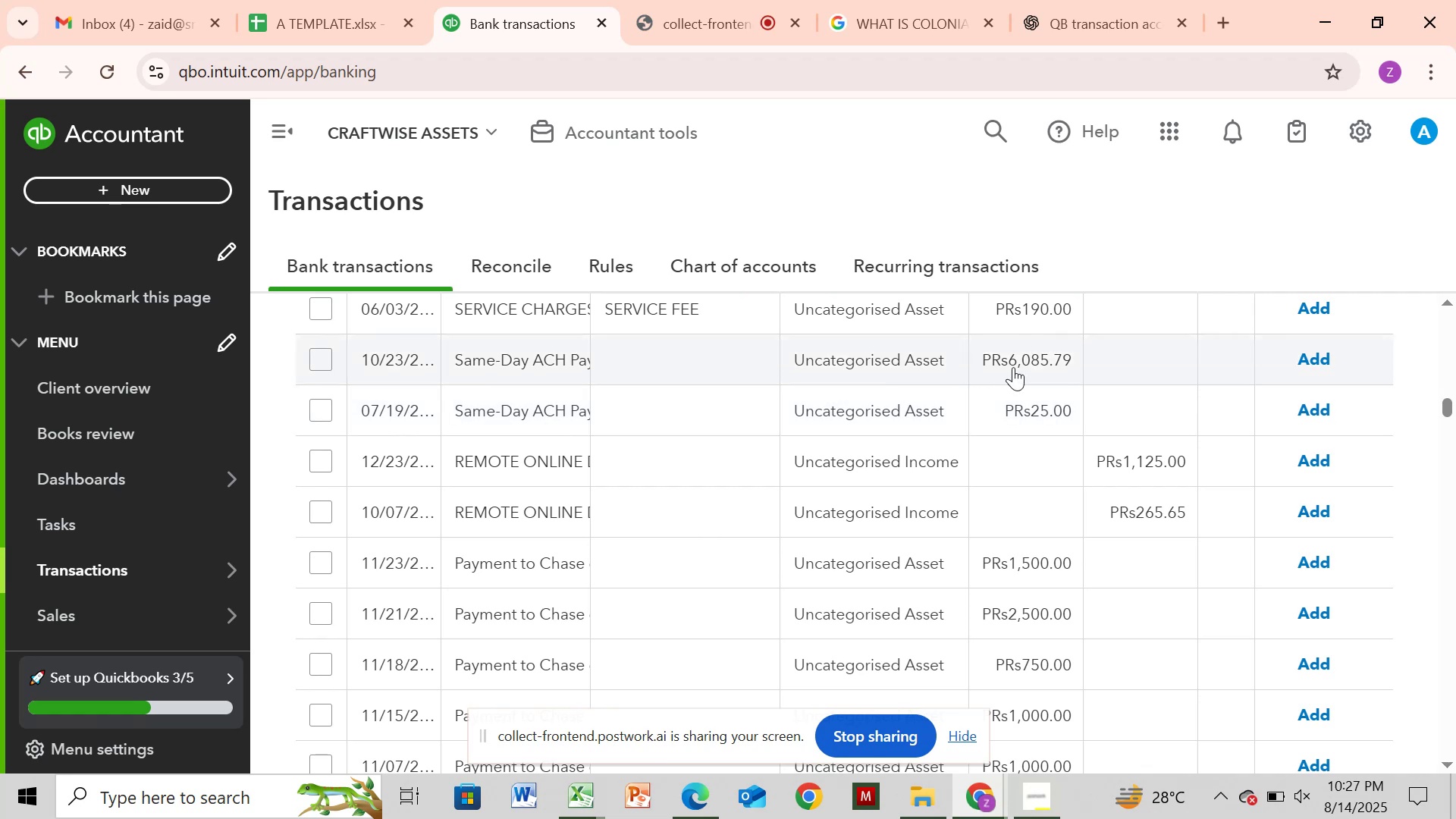 
wait(21.79)
 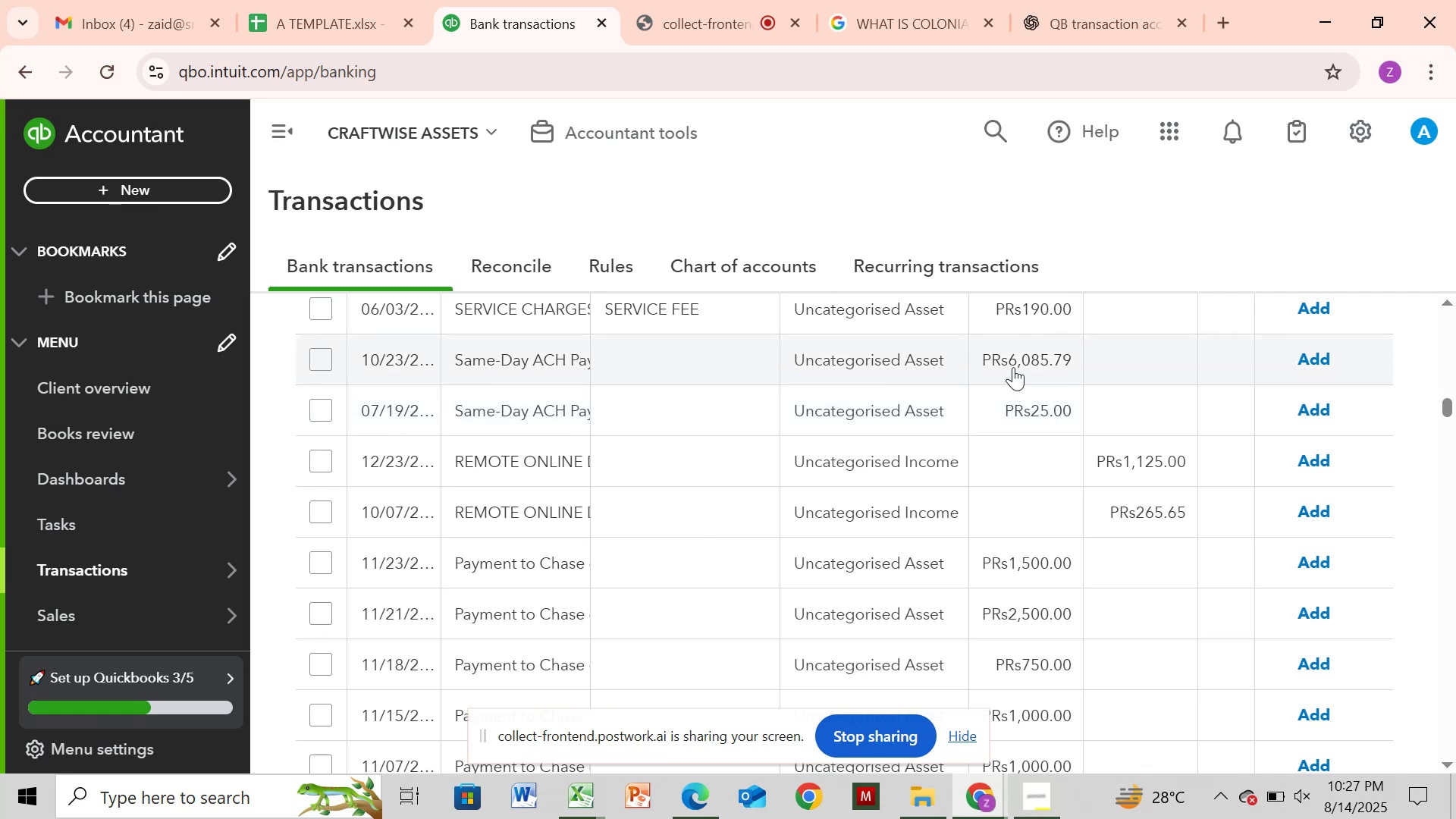 
left_click([1211, 361])
 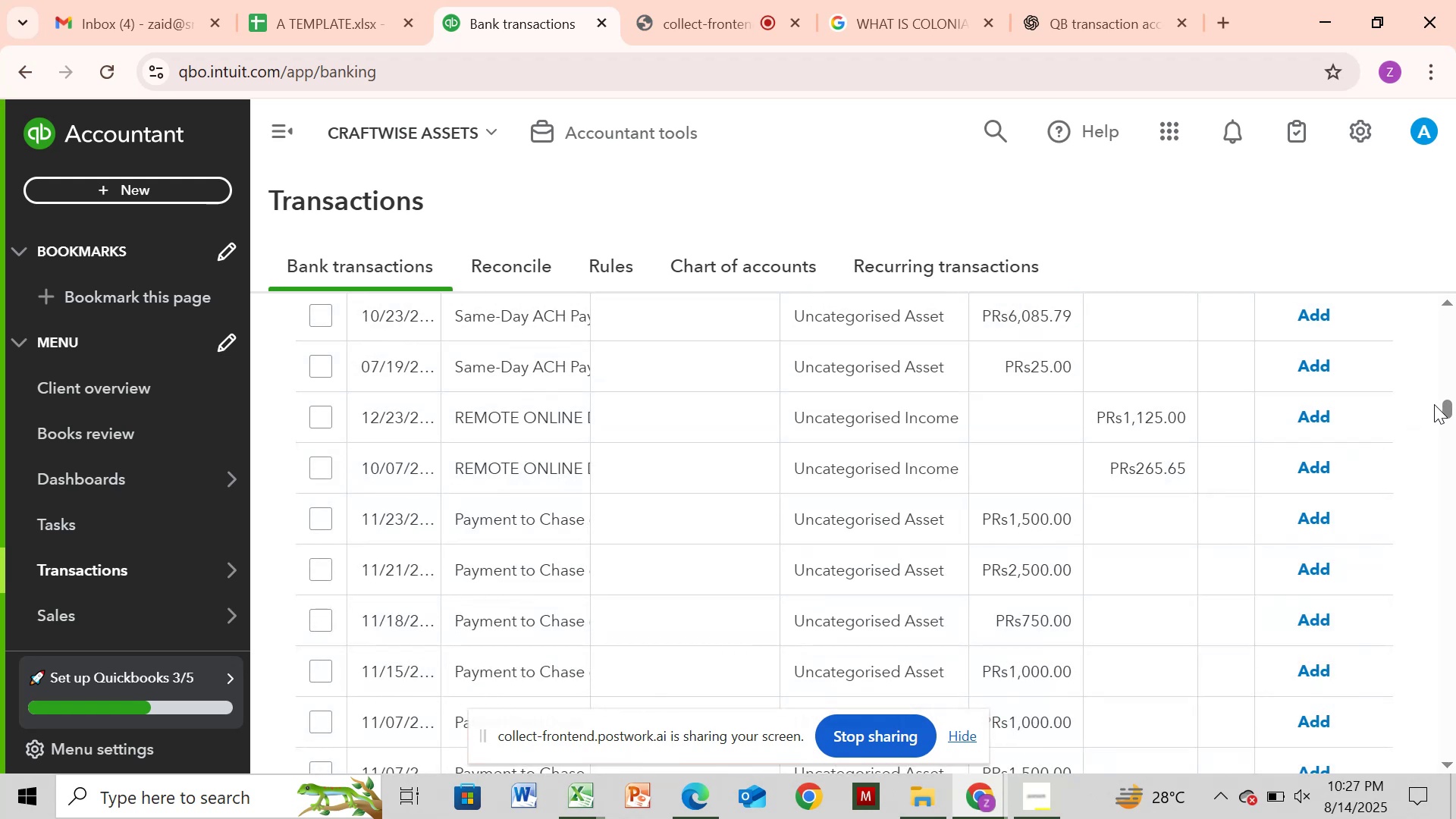 
left_click_drag(start_coordinate=[1448, 406], to_coordinate=[1455, 402])
 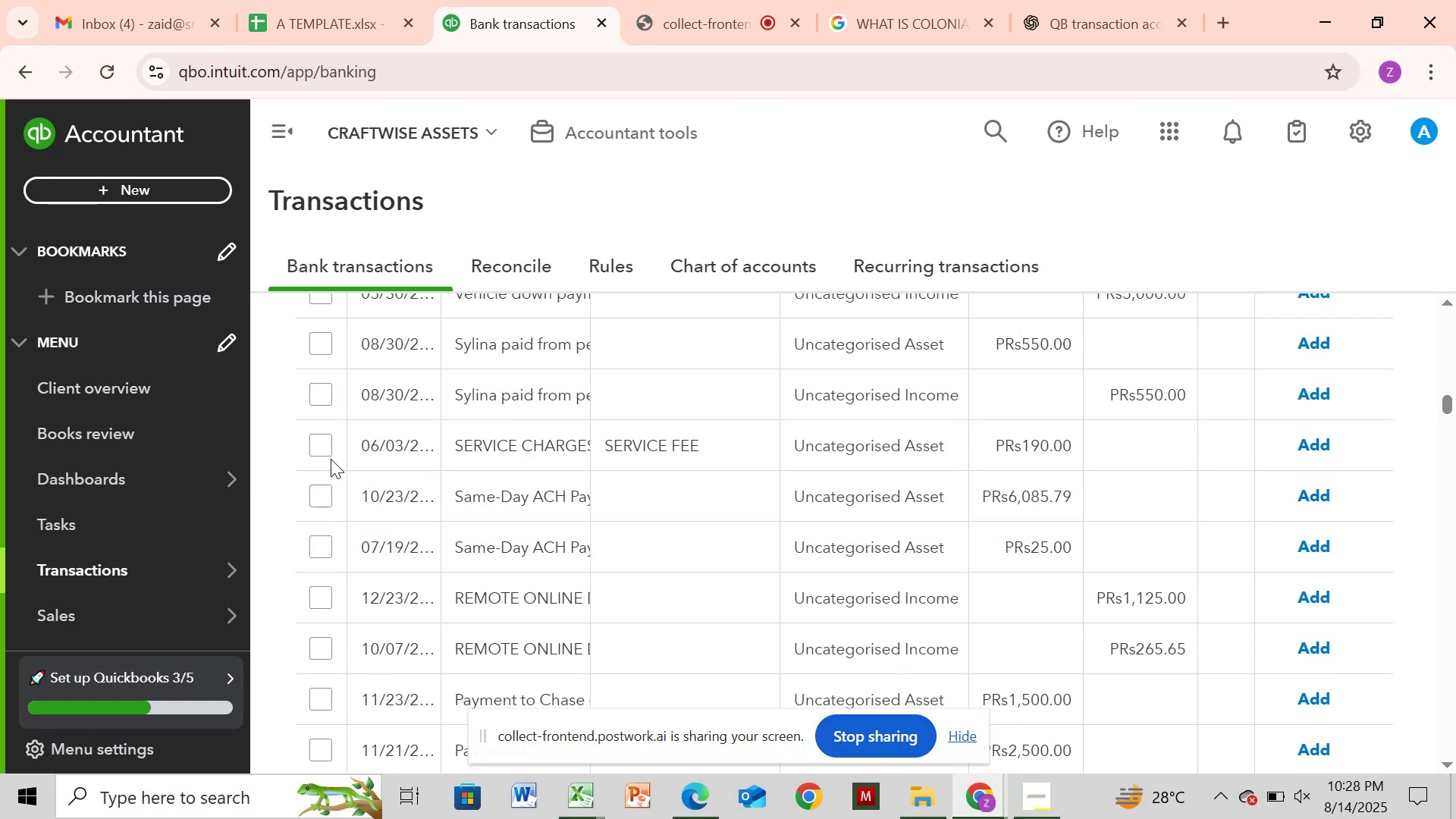 
left_click_drag(start_coordinate=[309, 439], to_coordinate=[312, 444])
 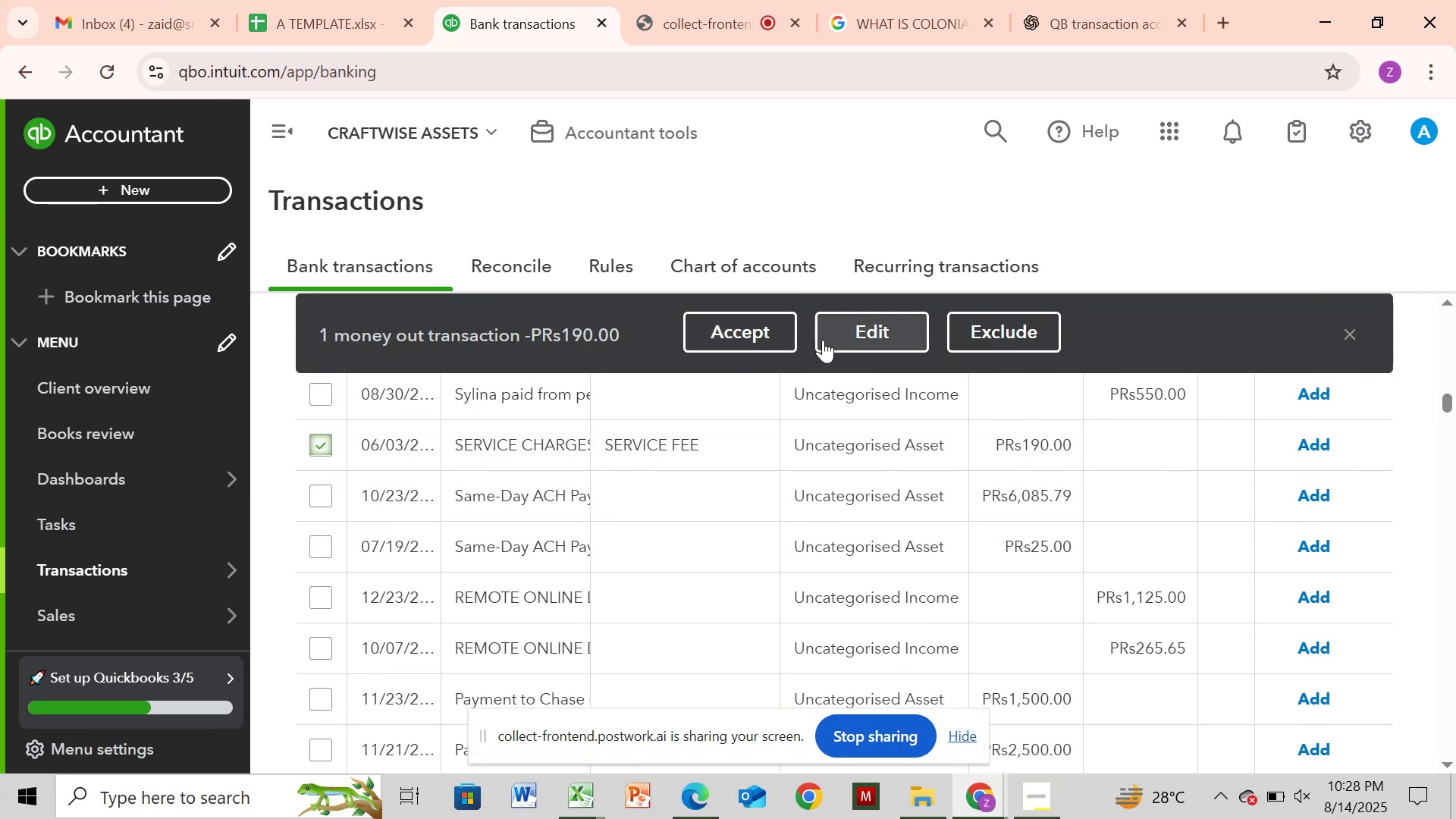 
left_click([827, 340])
 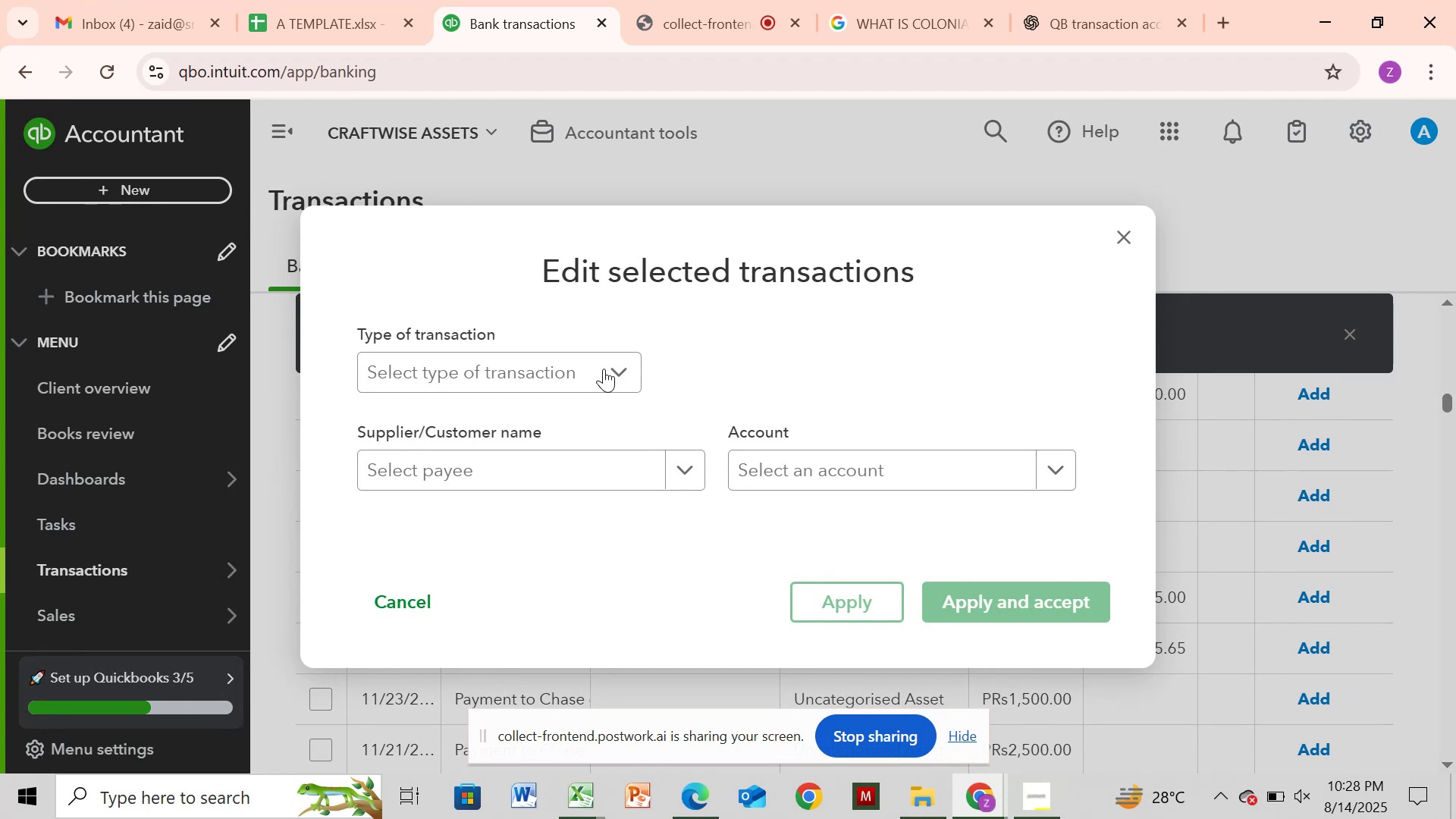 
left_click([550, 368])
 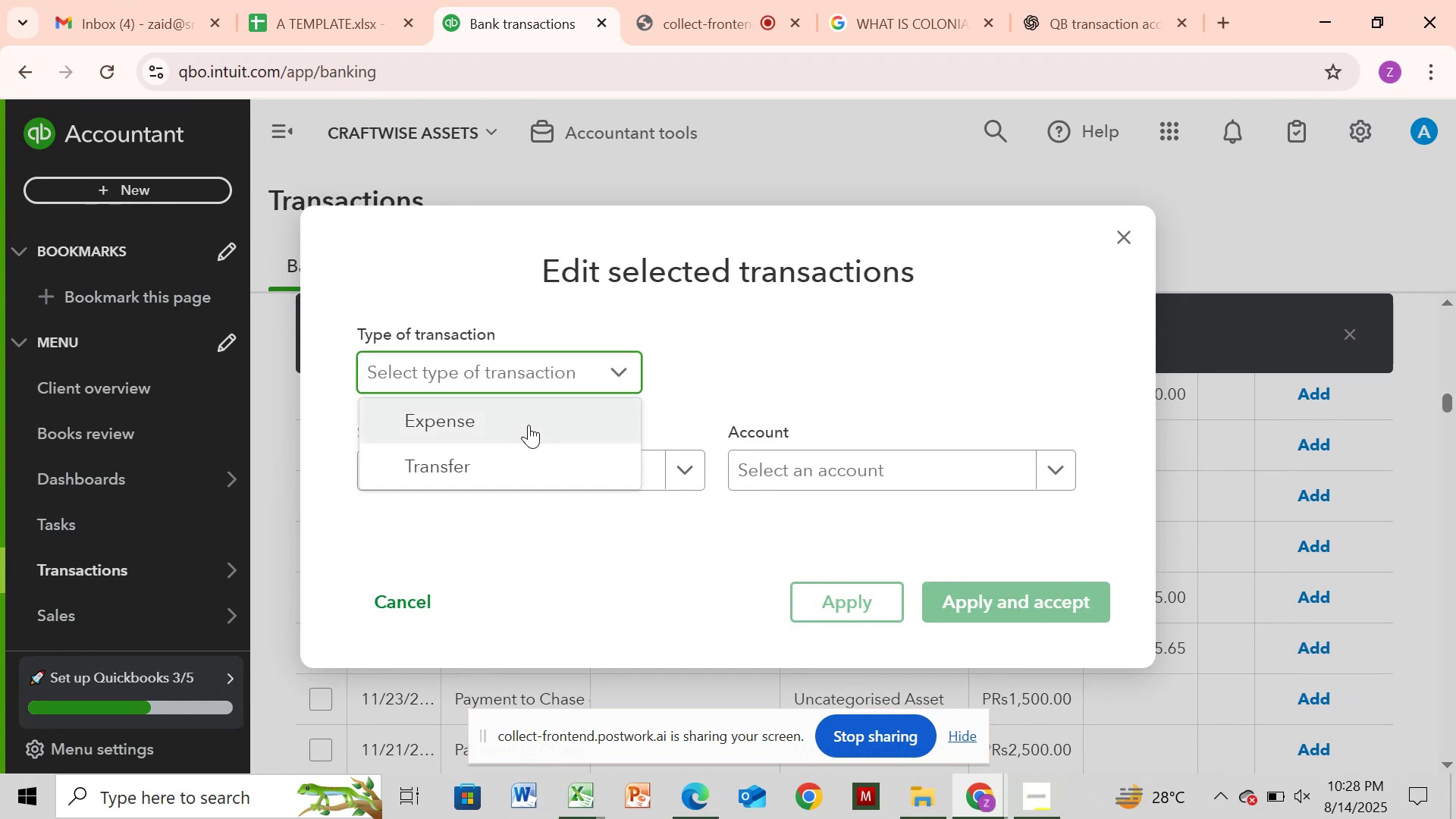 
left_click([528, 428])
 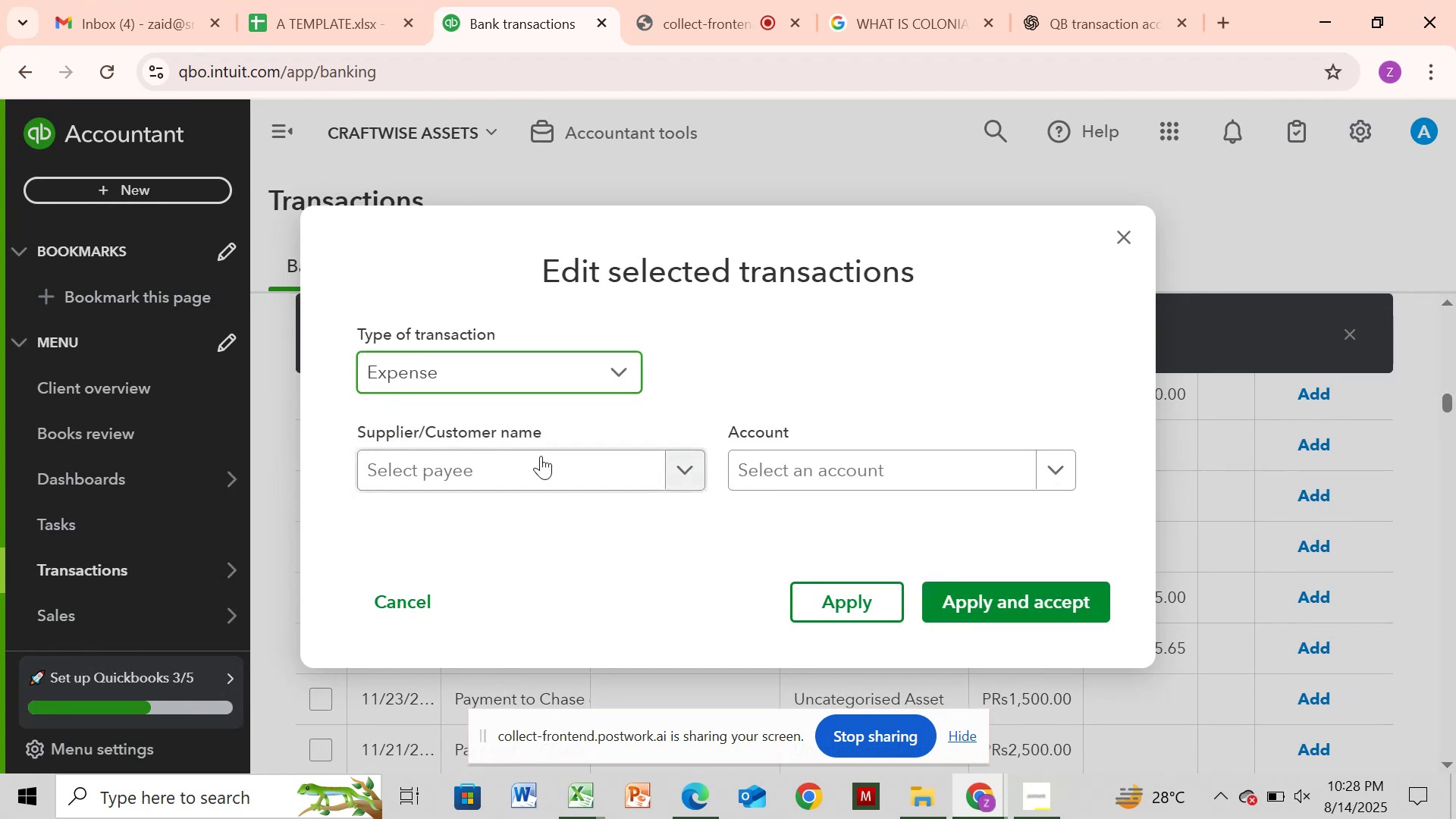 
left_click([541, 457])
 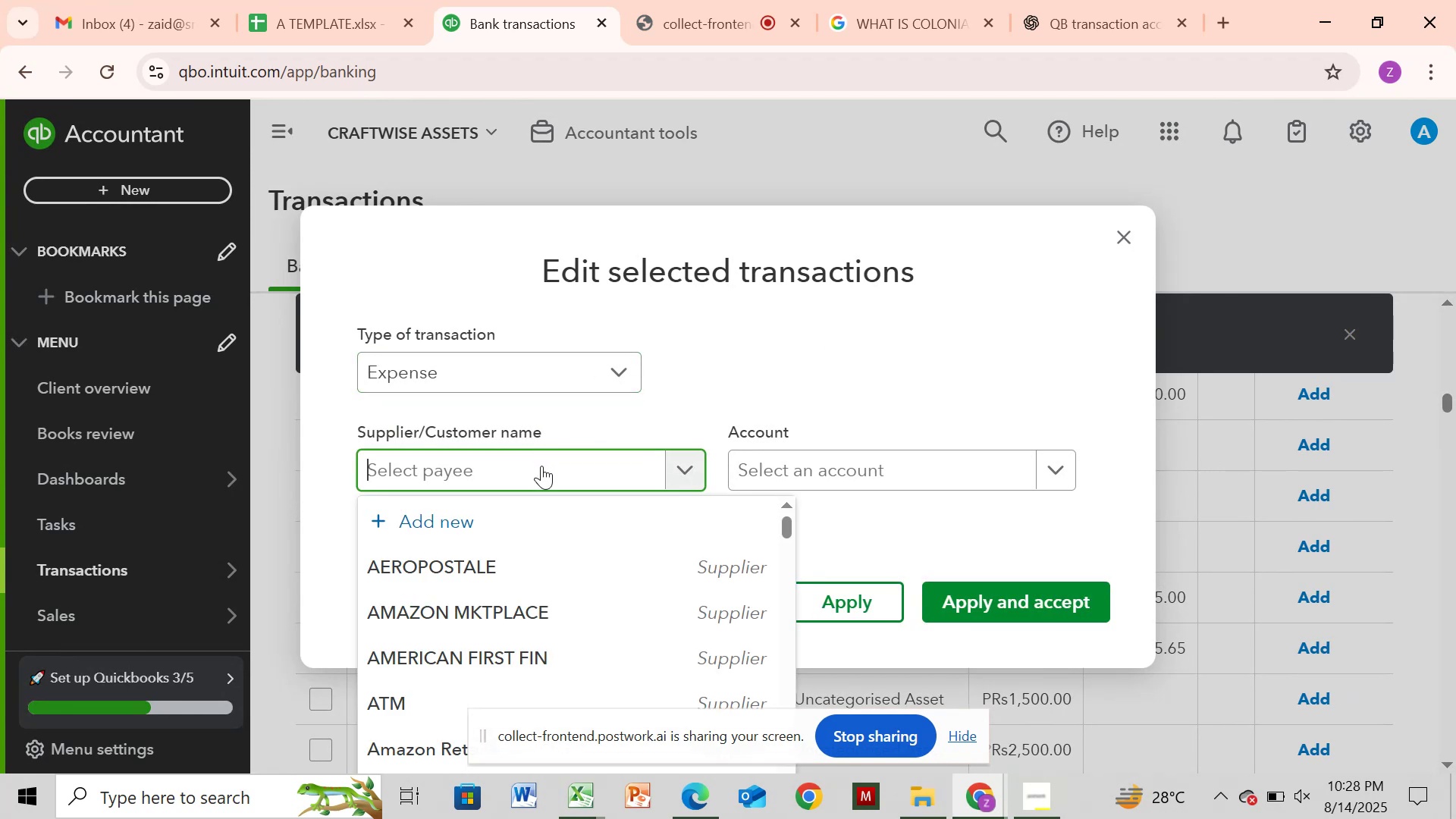 
type(SE)
 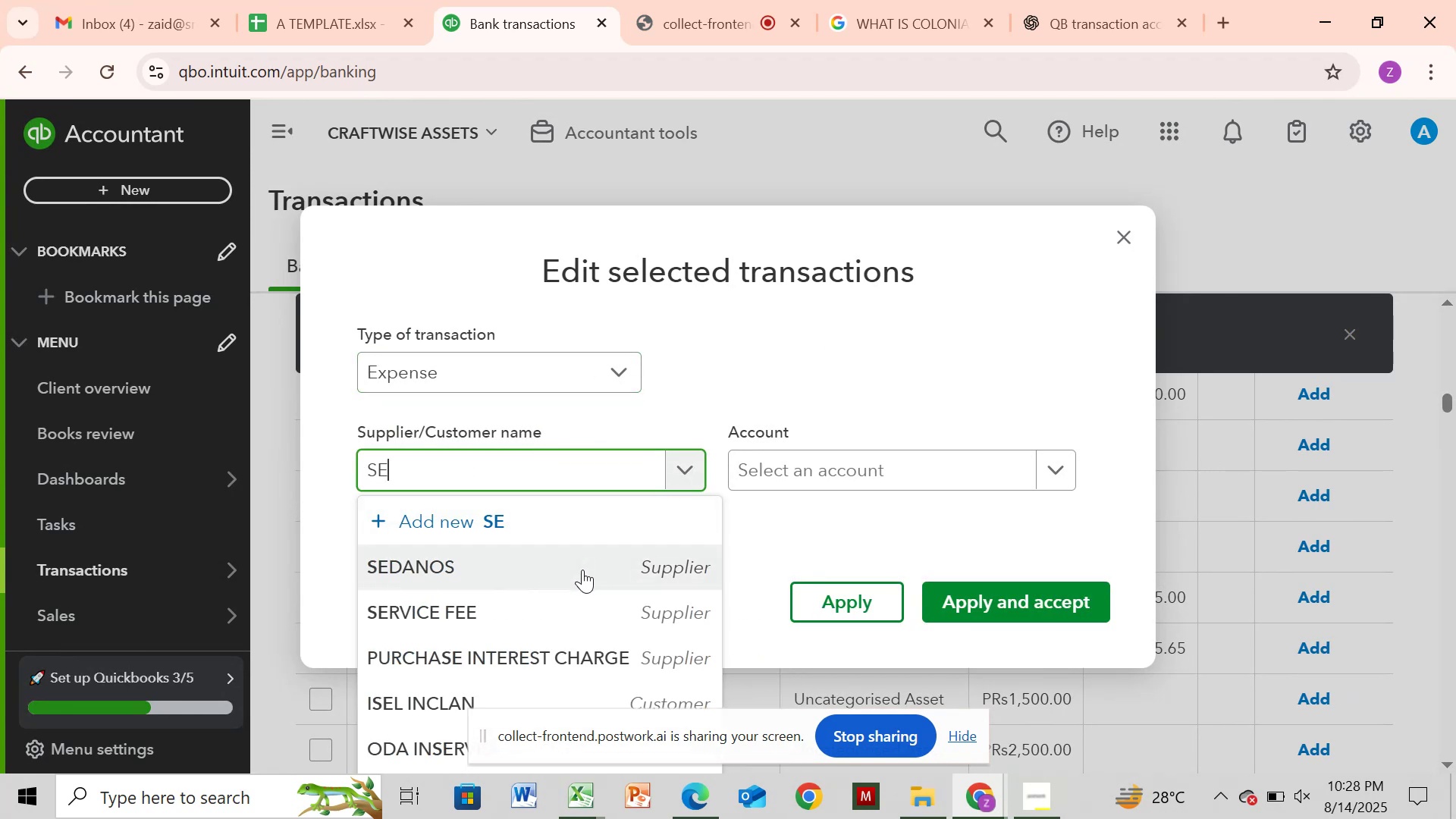 
left_click([588, 612])
 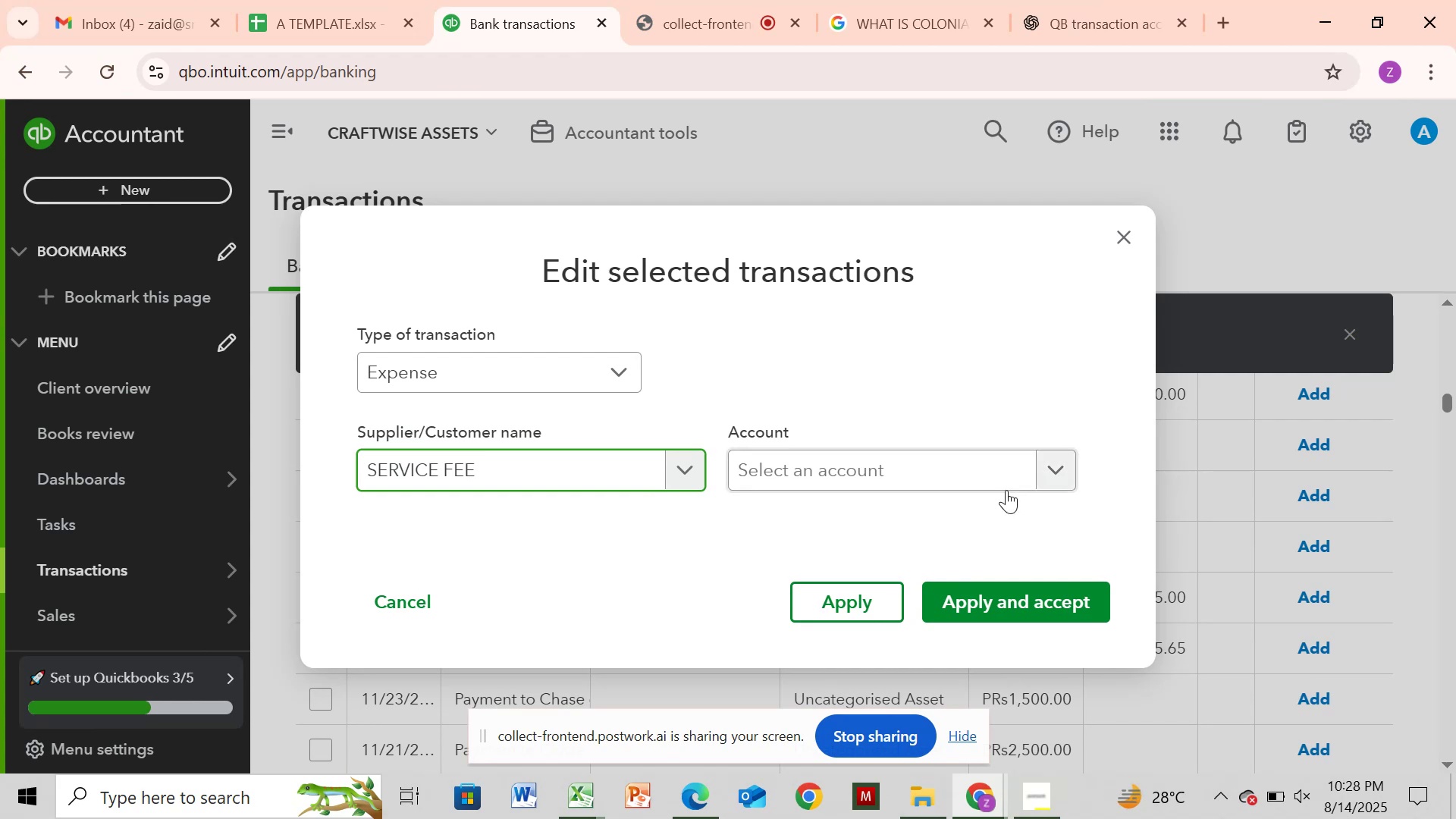 
left_click([1009, 480])
 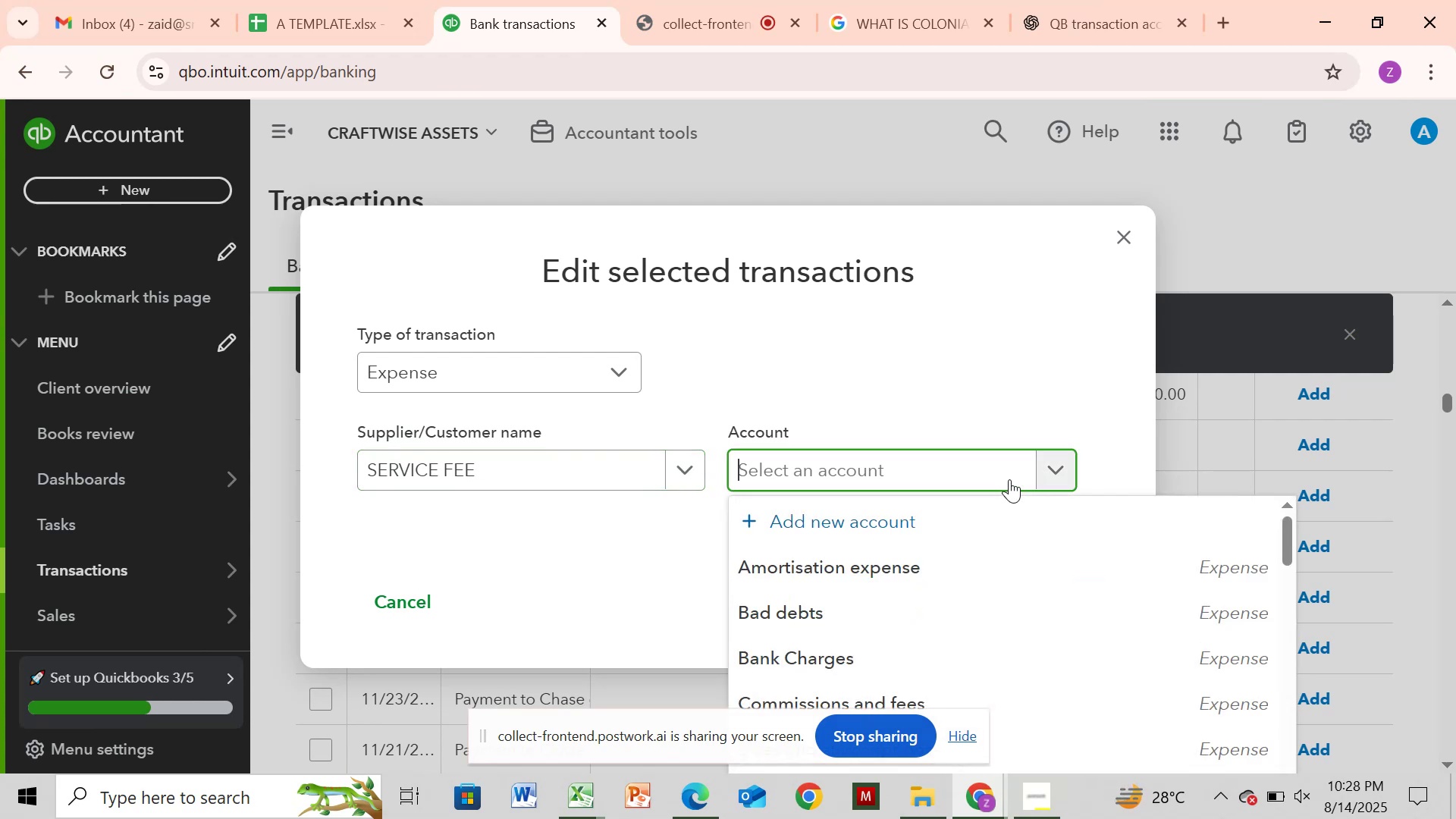 
key(B)
 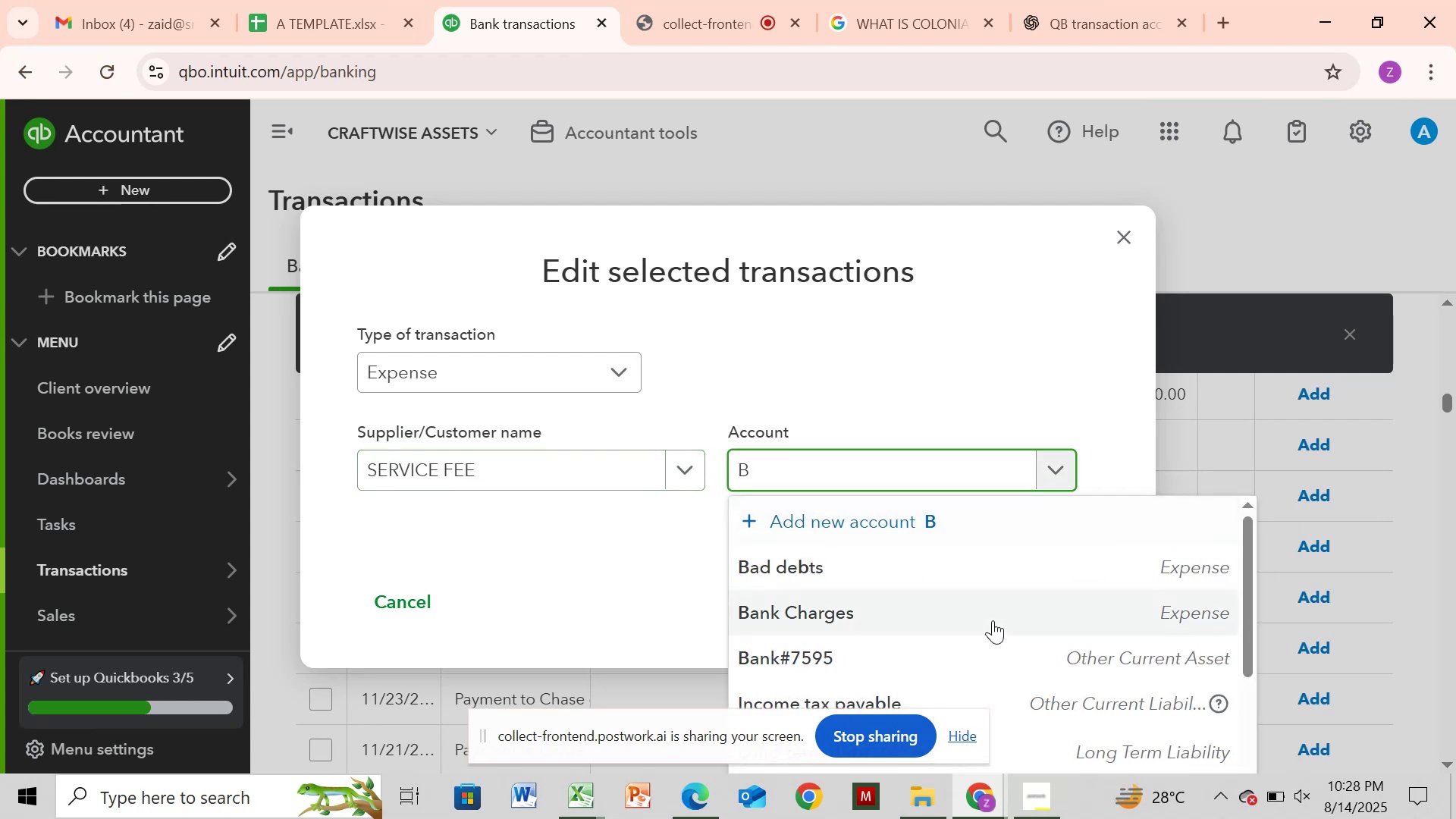 
left_click([993, 620])
 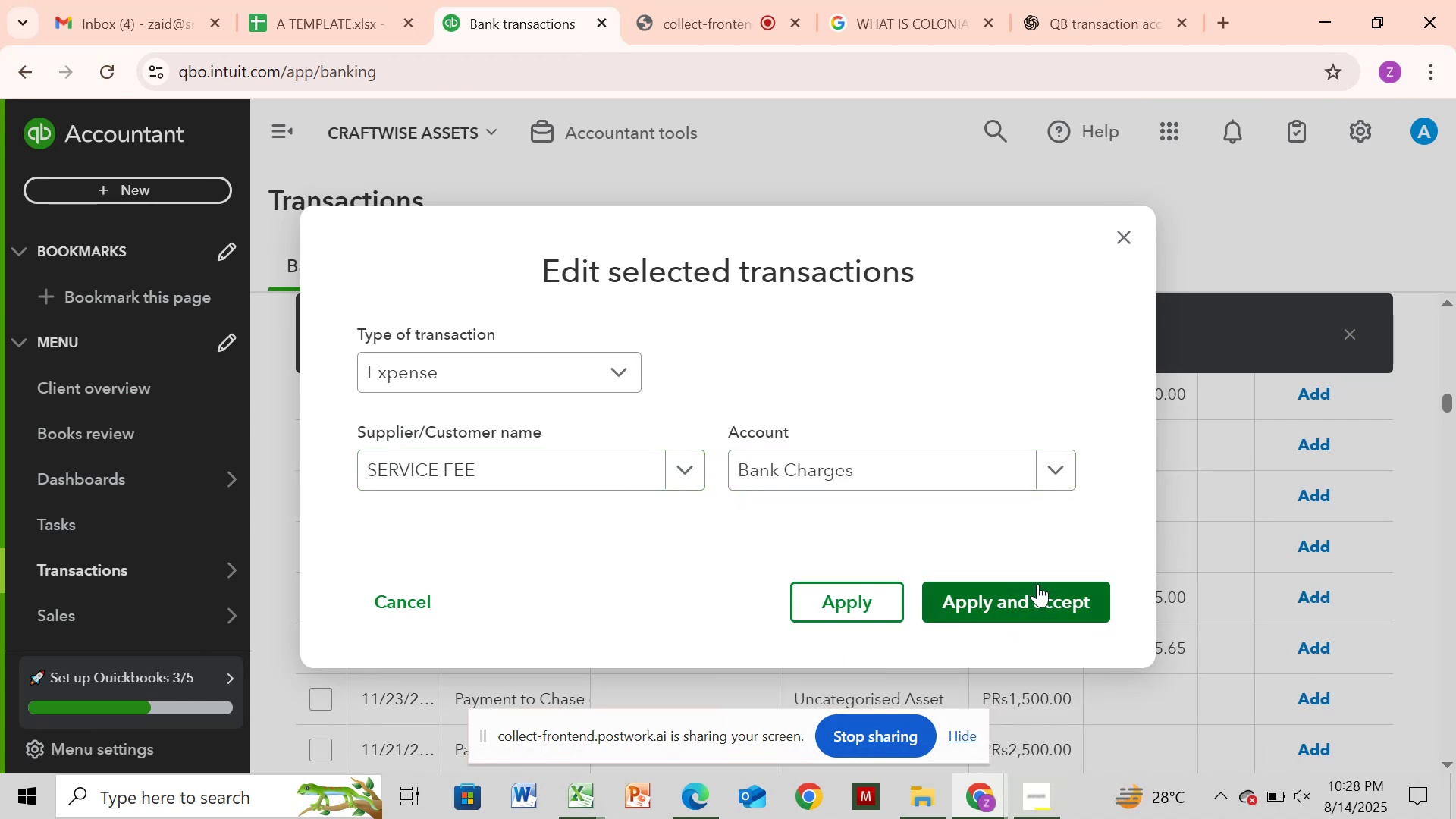 
left_click([1038, 595])
 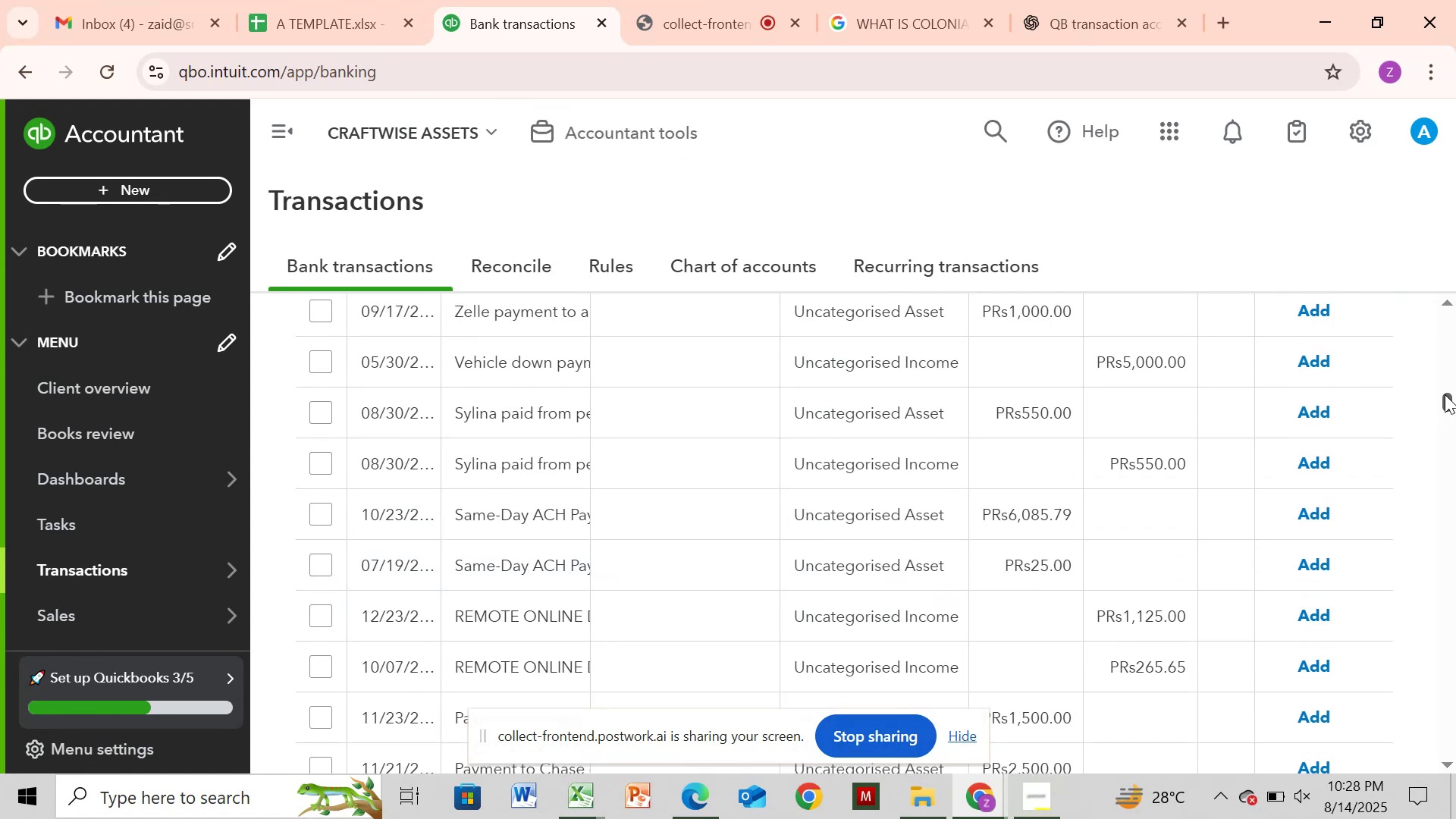 
wait(17.36)
 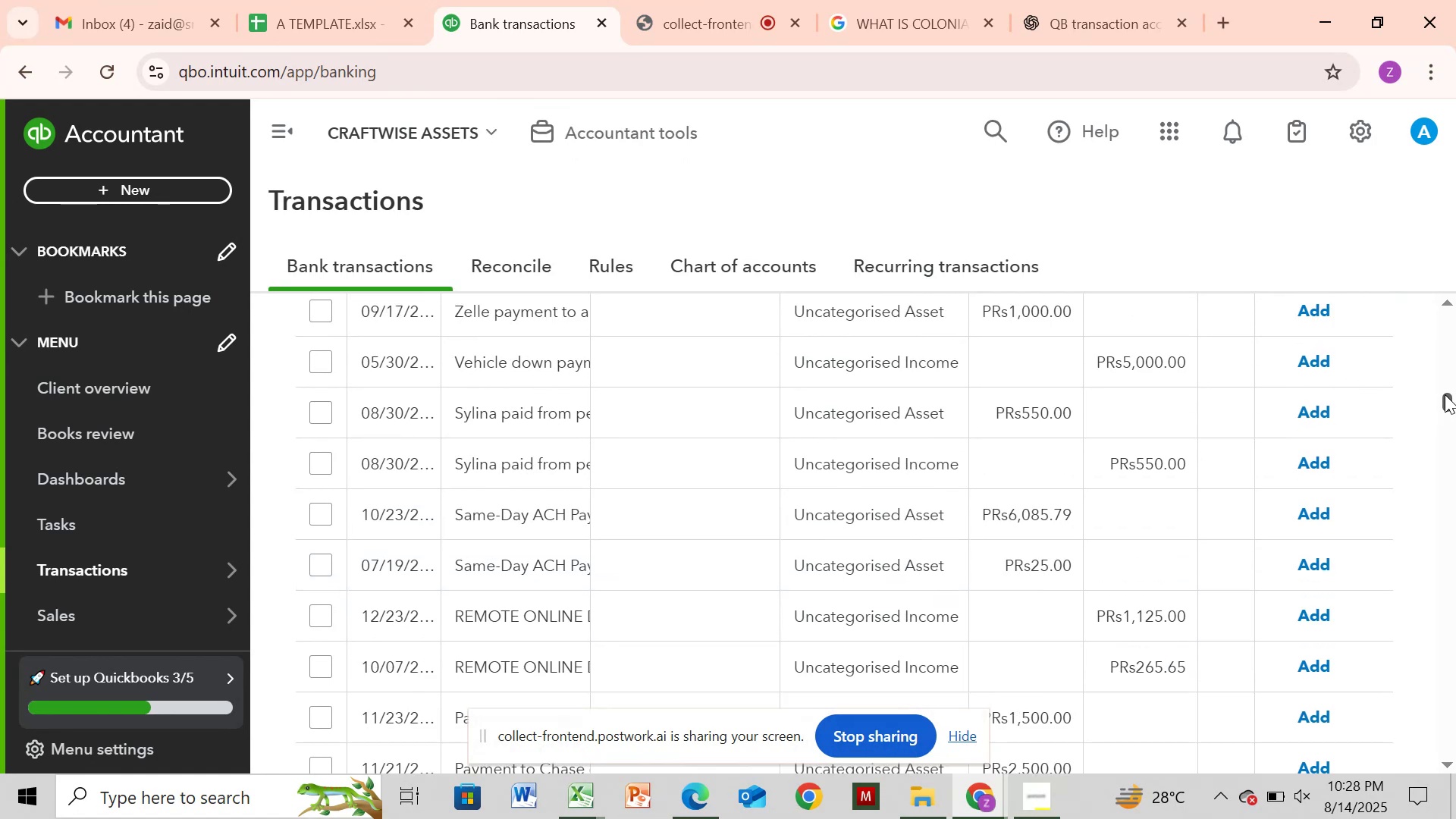 
left_click([538, 428])
 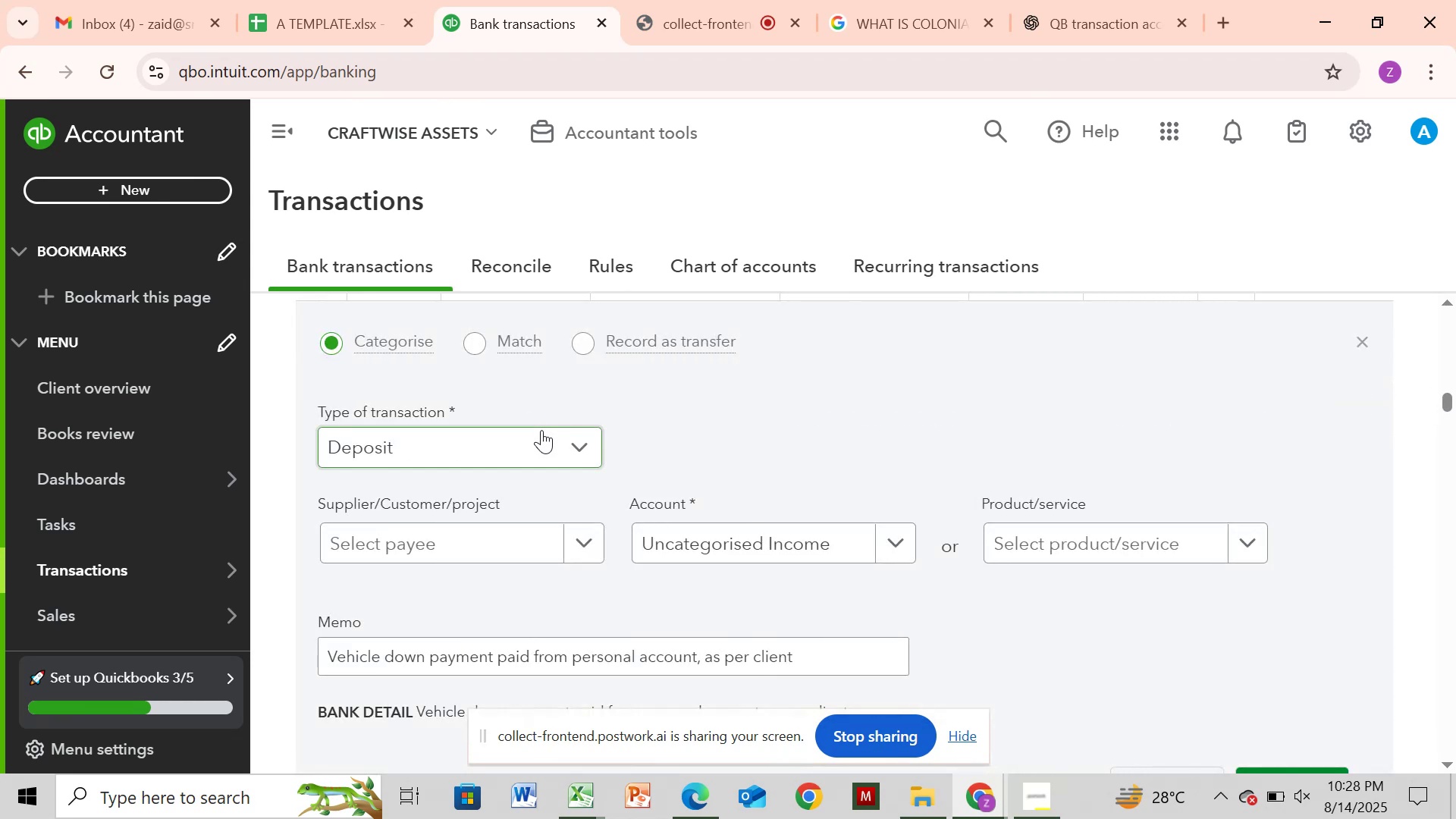 
wait(10.15)
 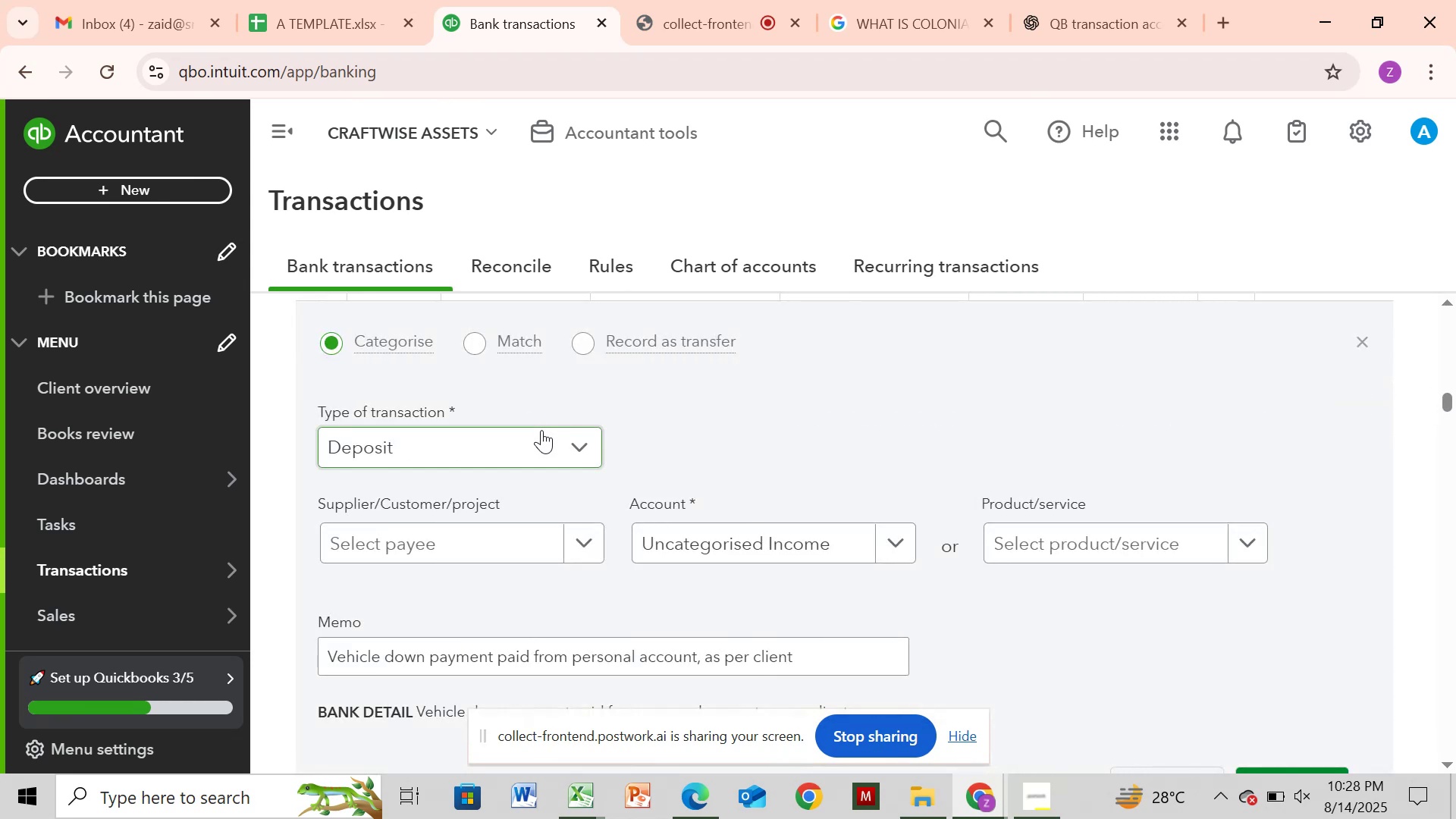 
left_click_drag(start_coordinate=[329, 654], to_coordinate=[1166, 675])
 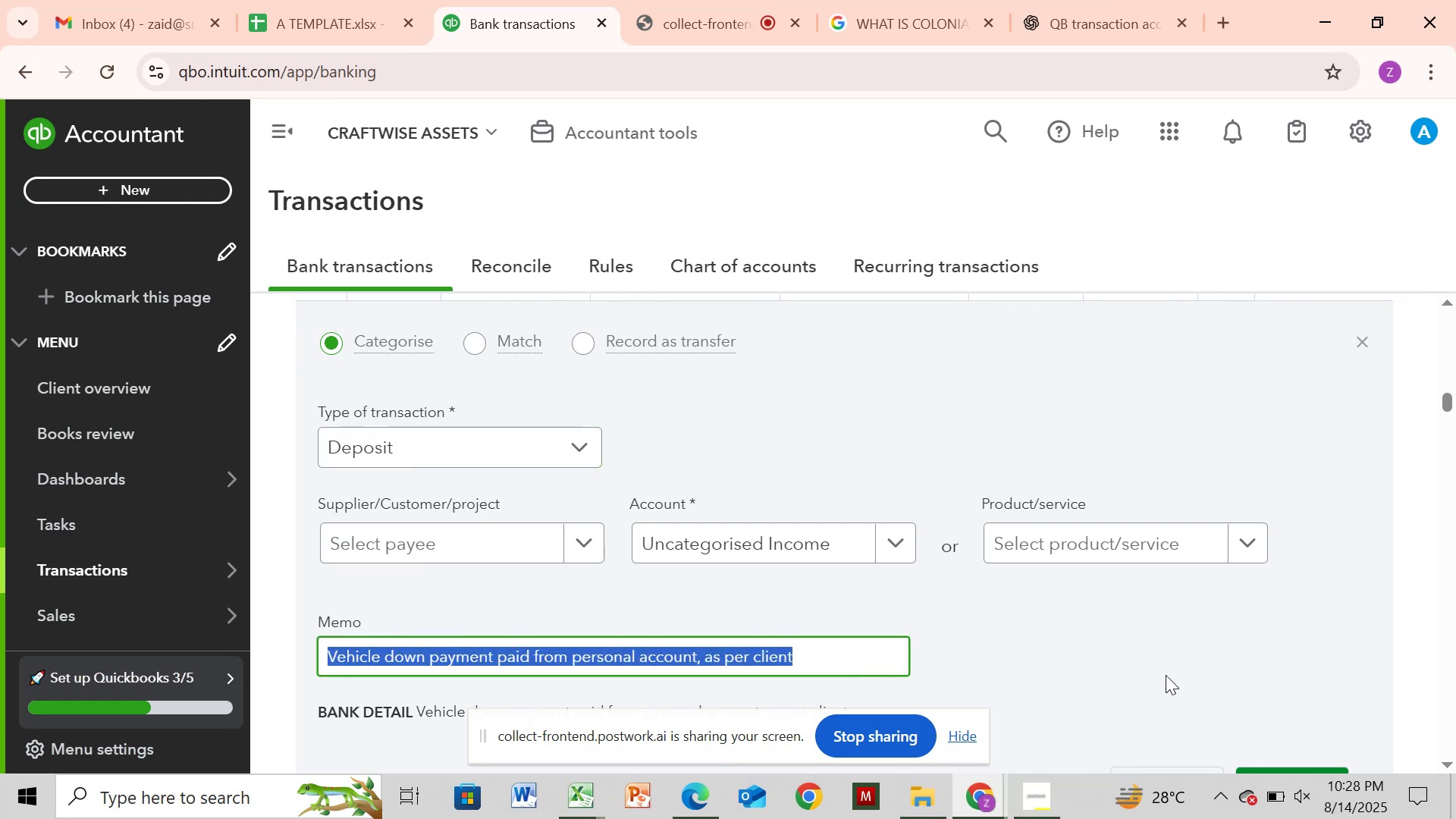 
key(Control+C)
 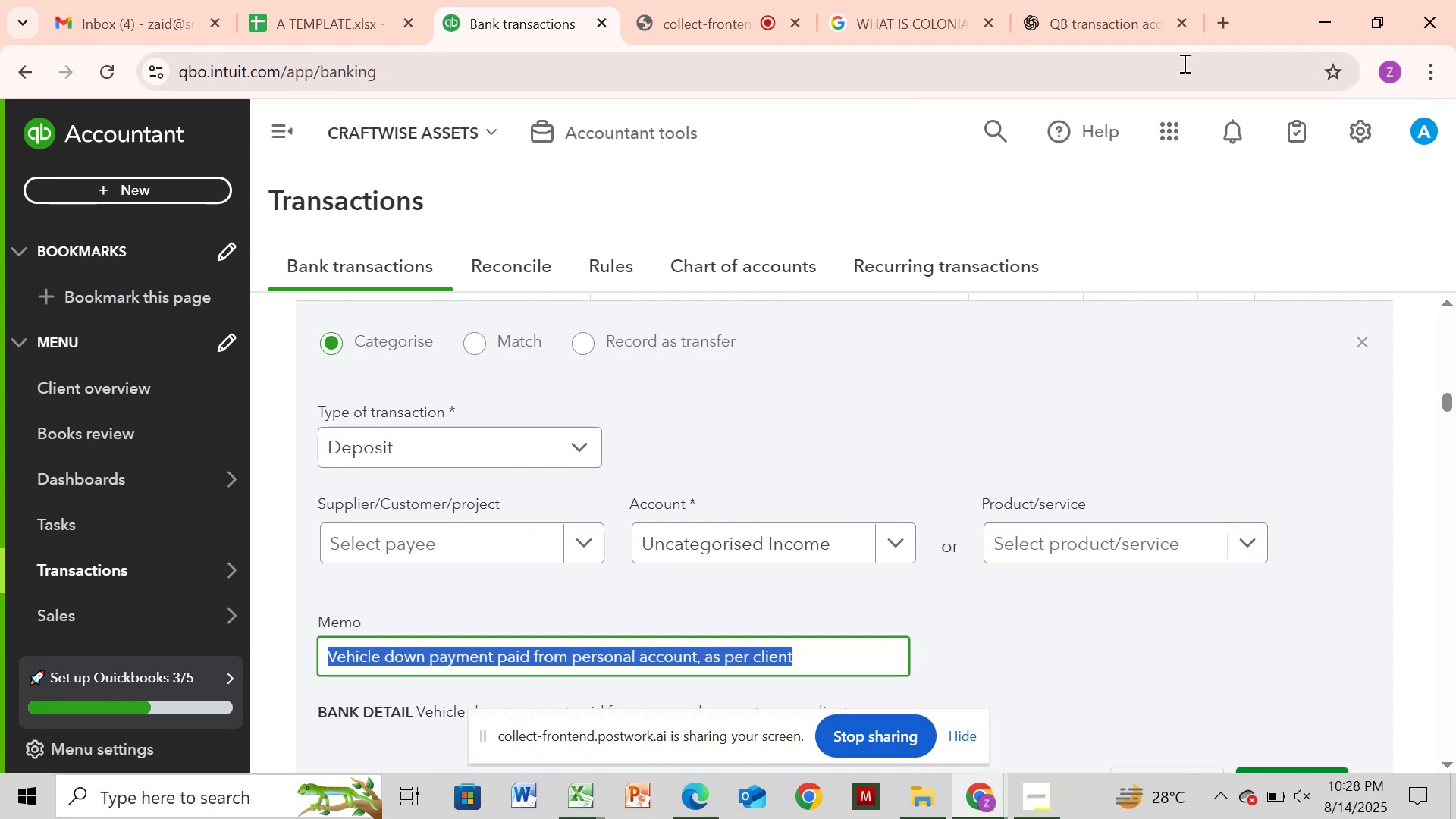 
left_click([1138, 26])
 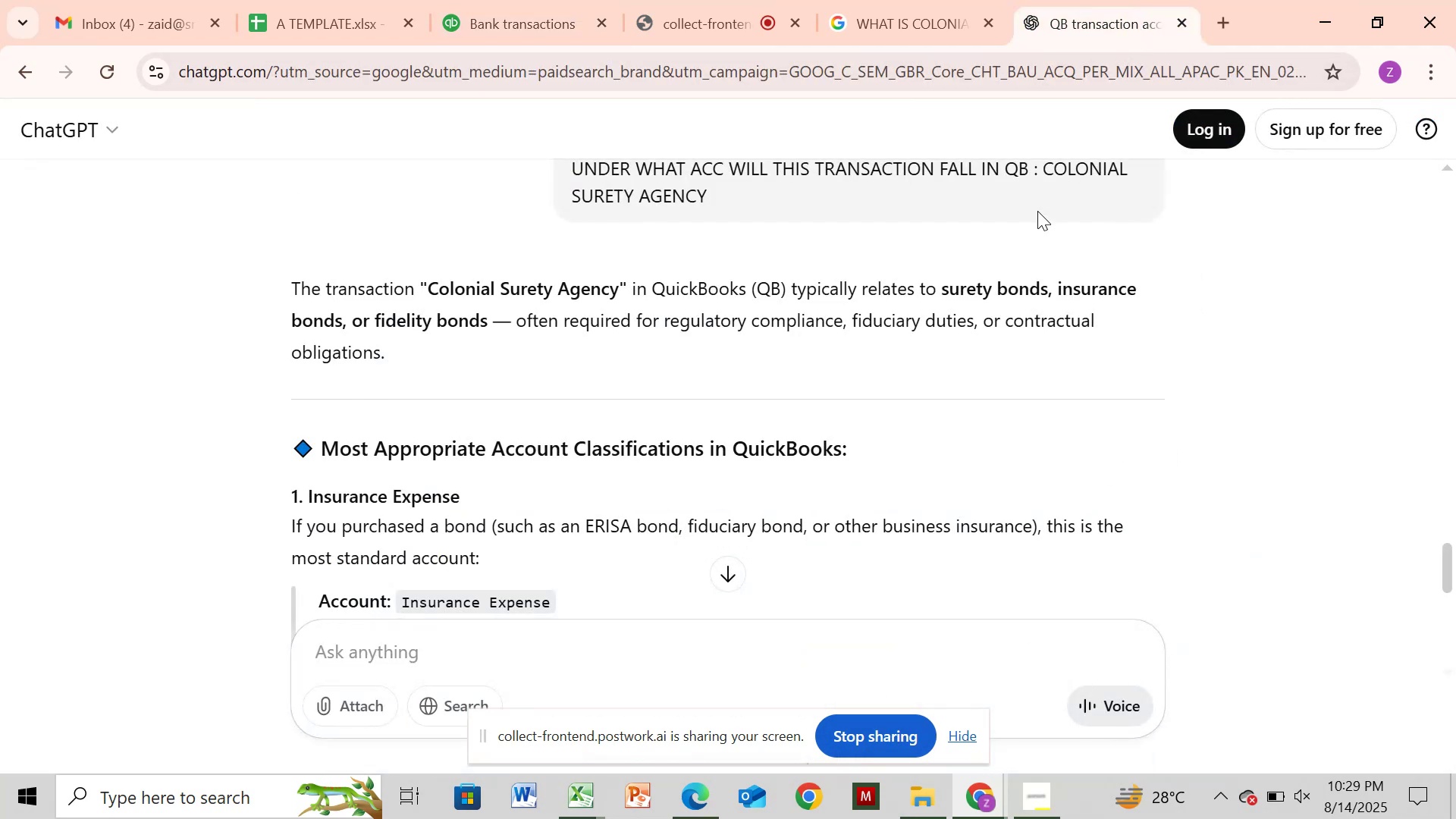 
left_click([1138, 234])
 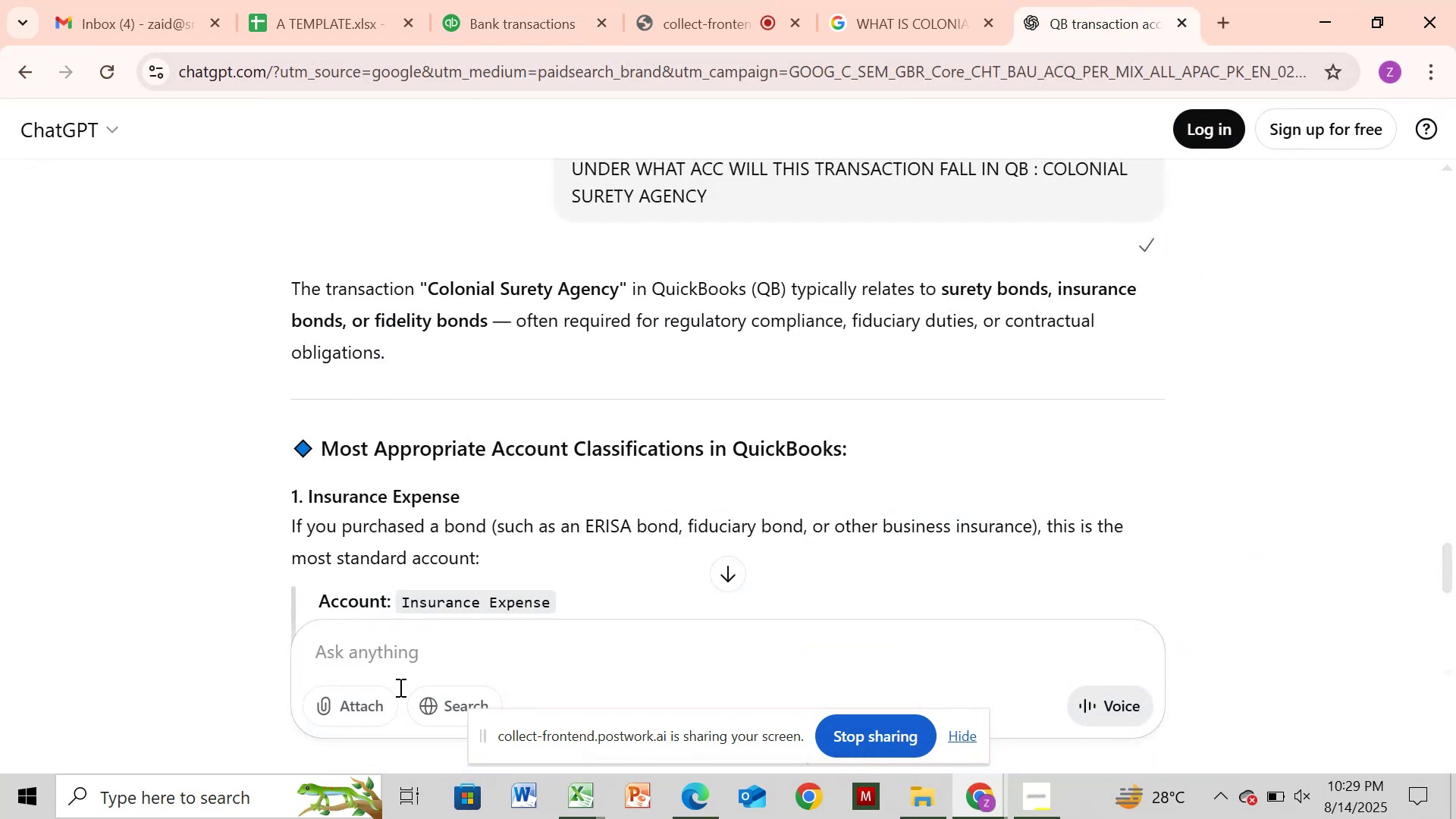 
left_click([418, 653])
 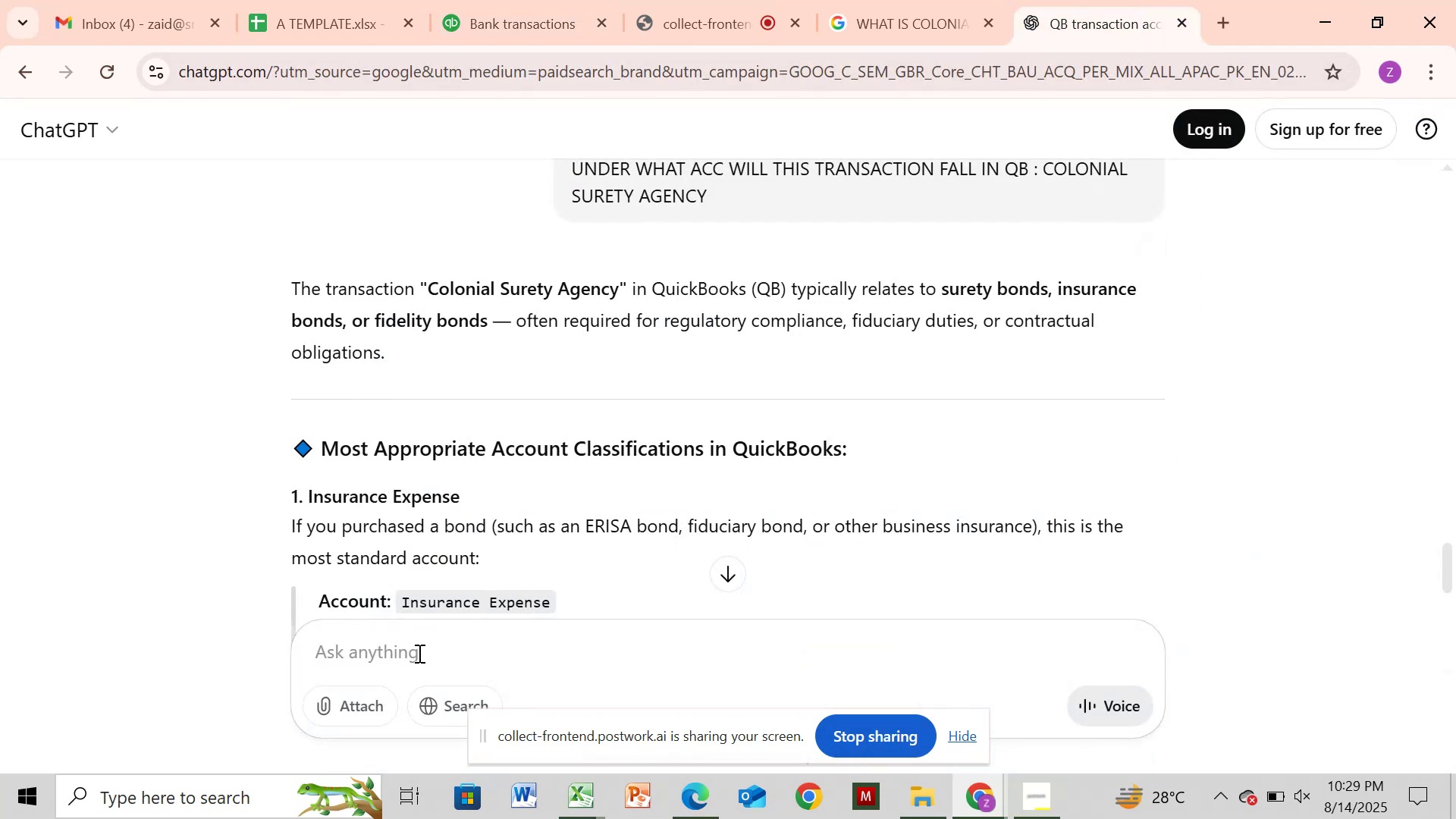 
key(Control+V)
 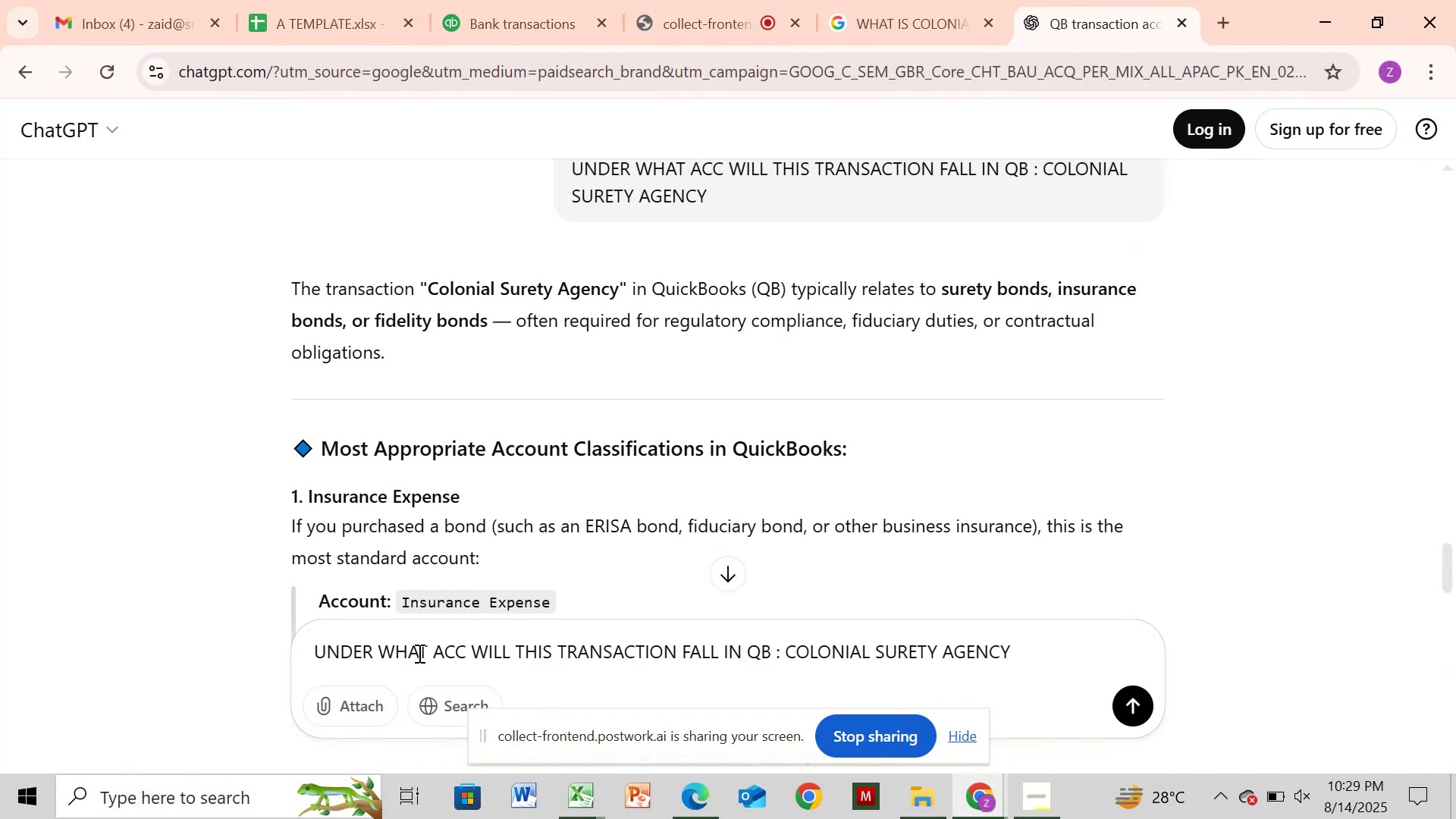 
hold_key(key=Backspace, duration=1.11)
 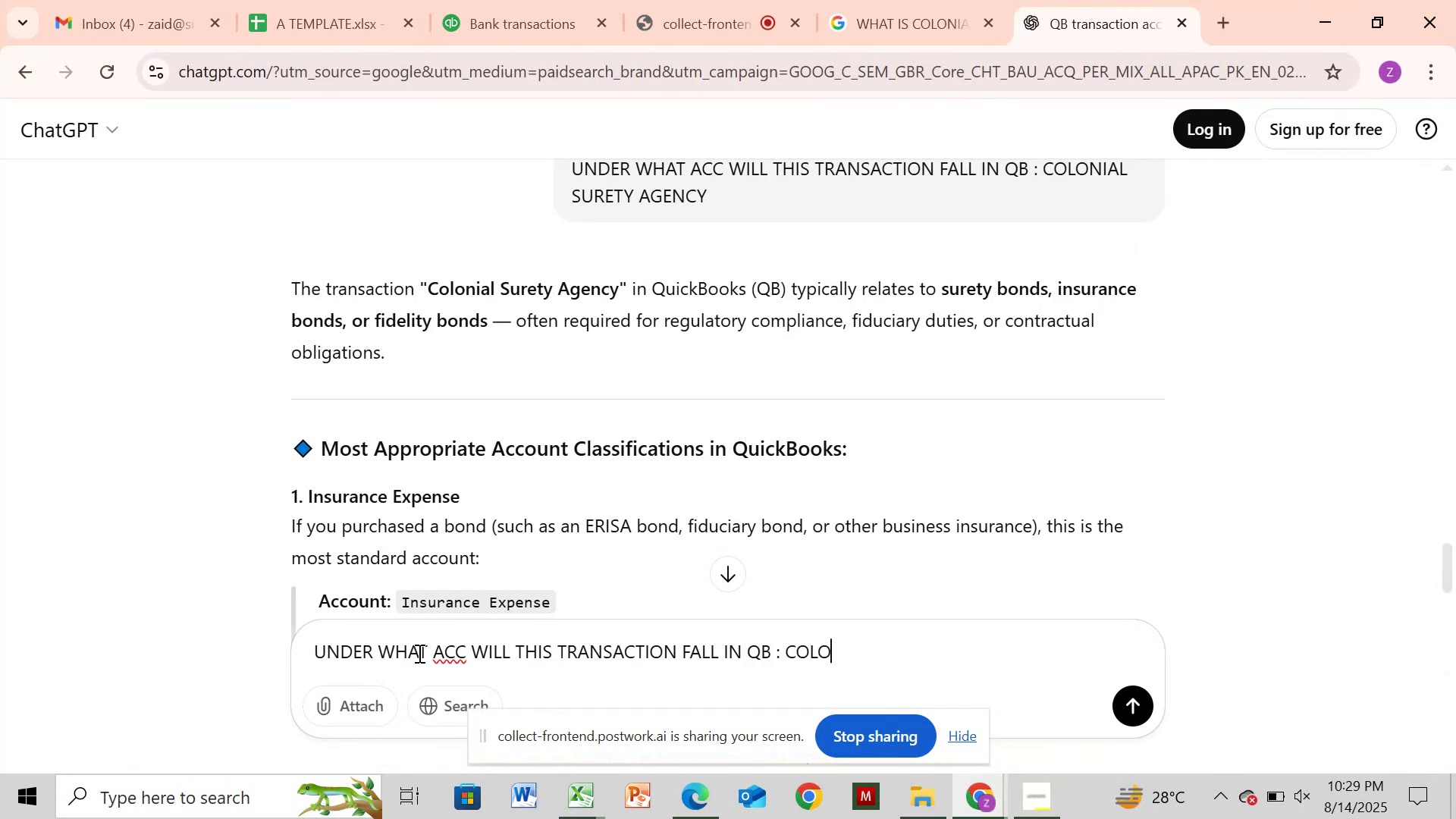 
key(Backspace)
 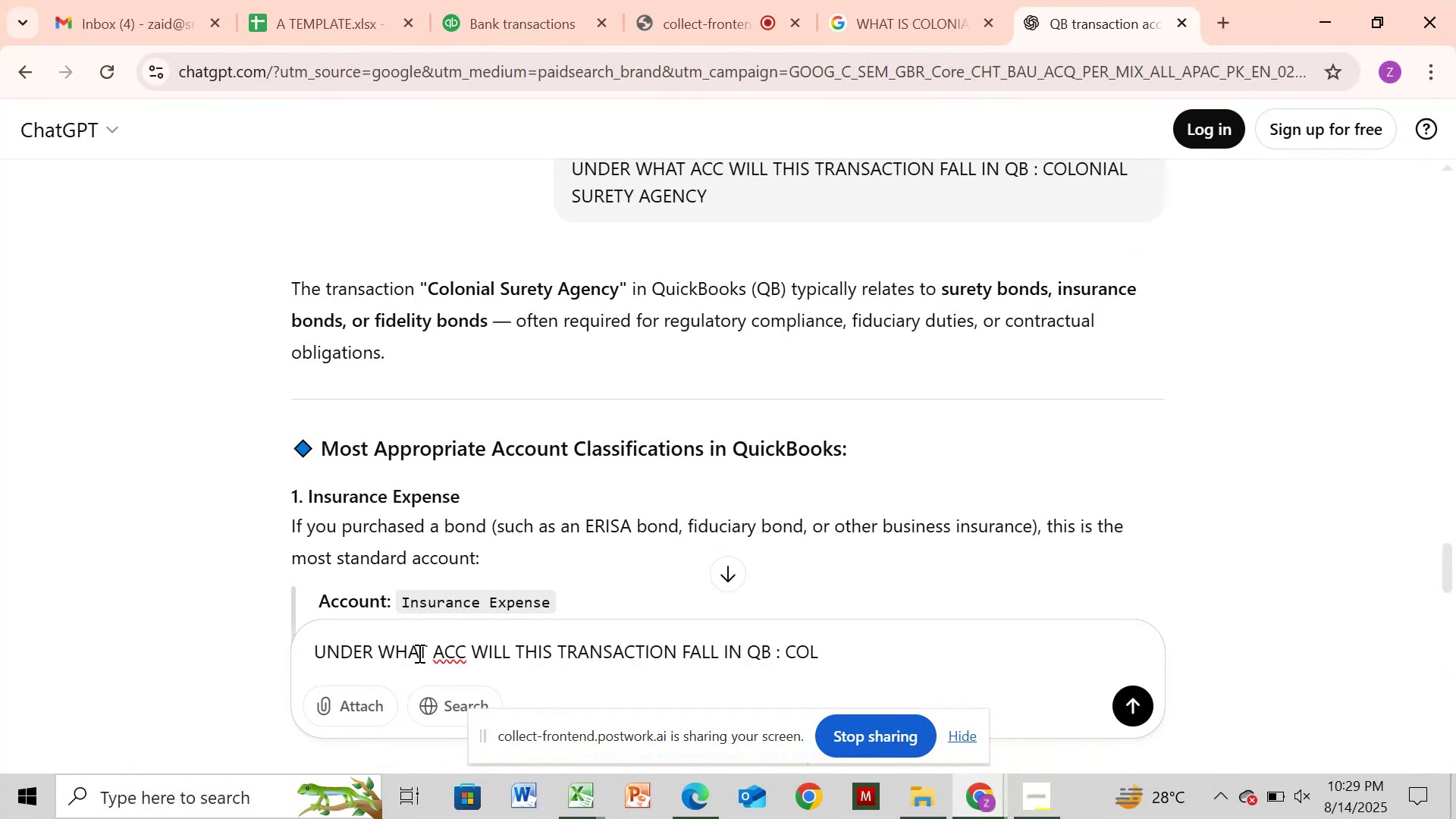 
key(Backspace)
 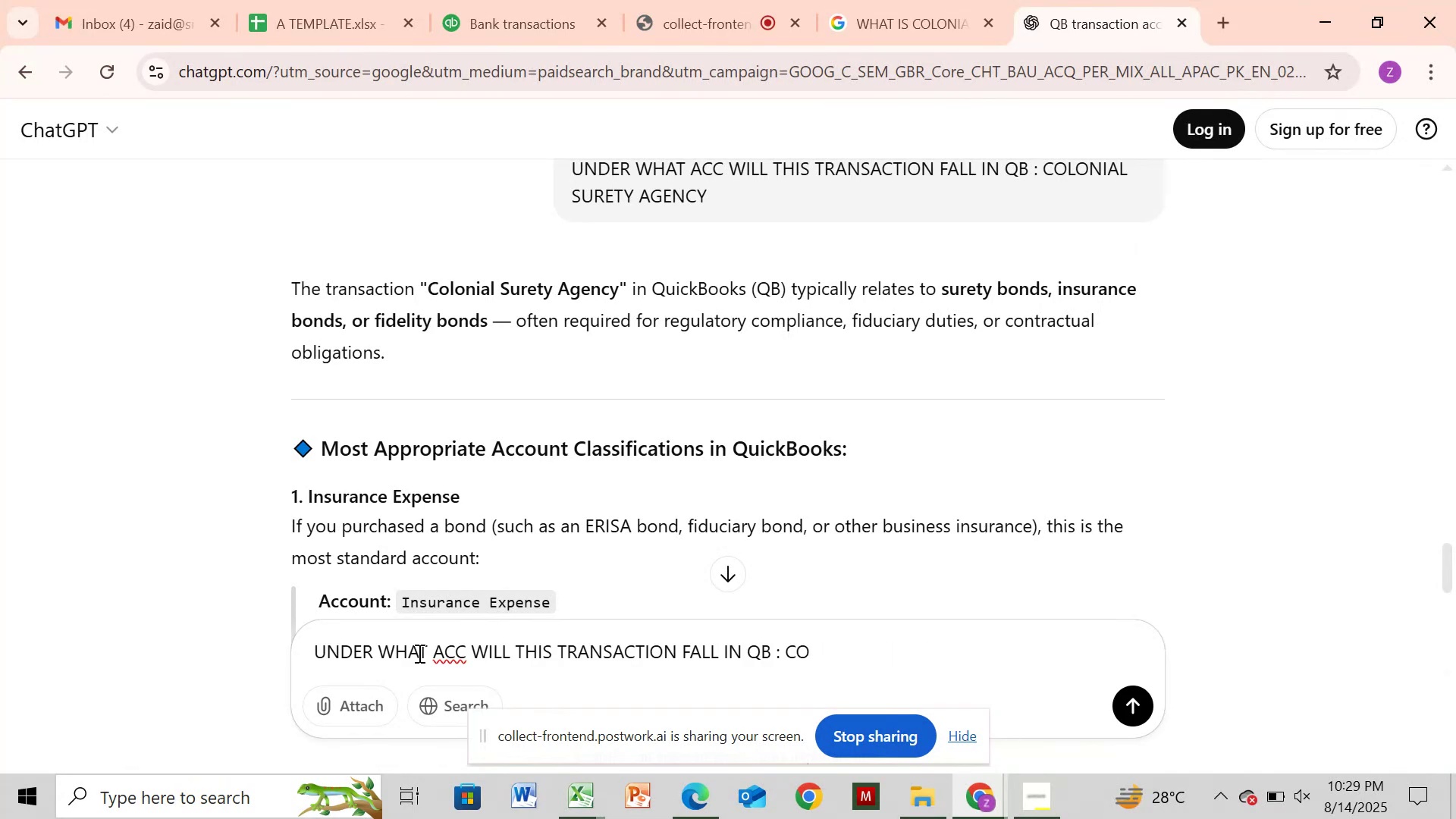 
key(Backspace)
 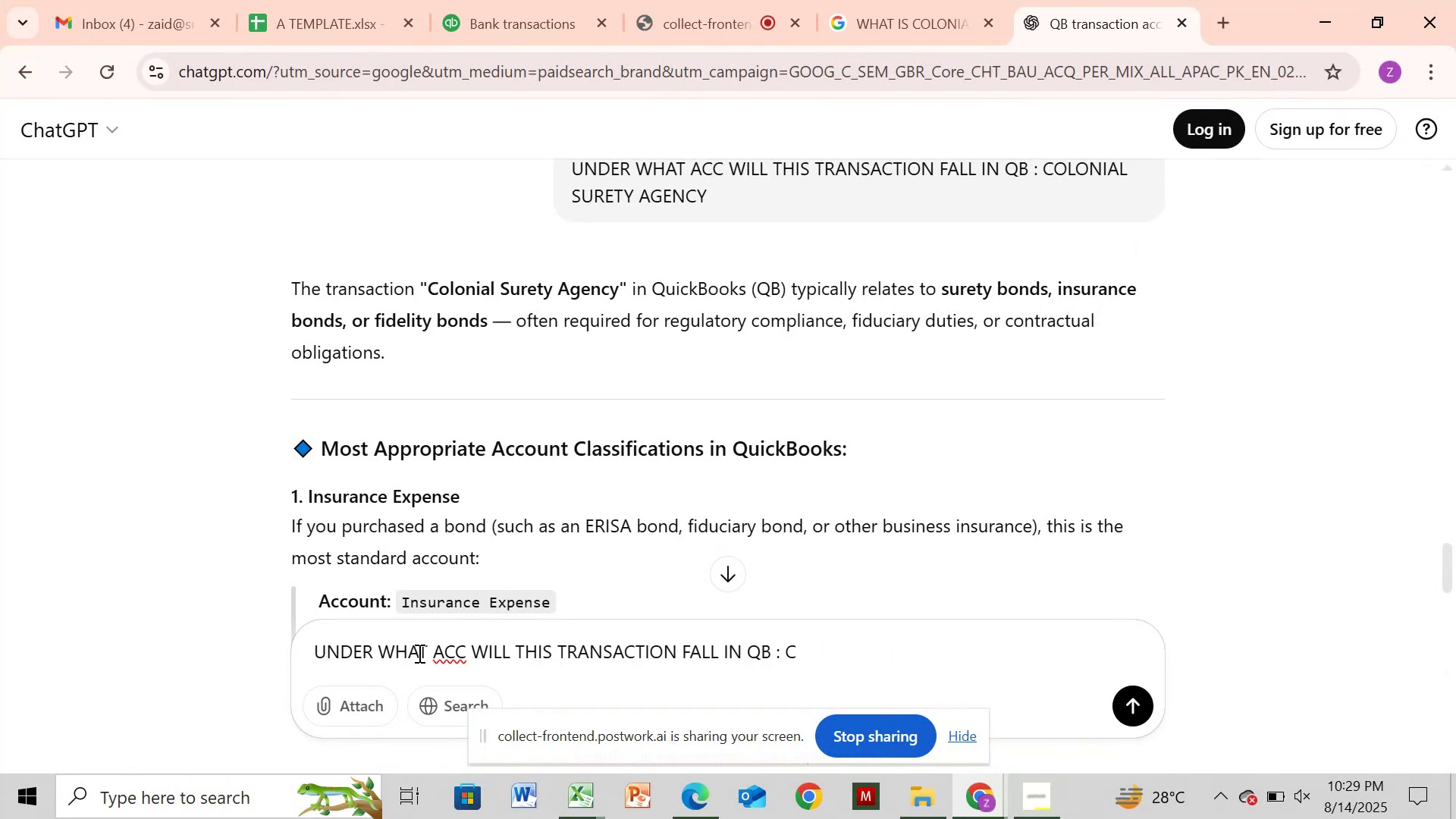 
key(Backspace)
 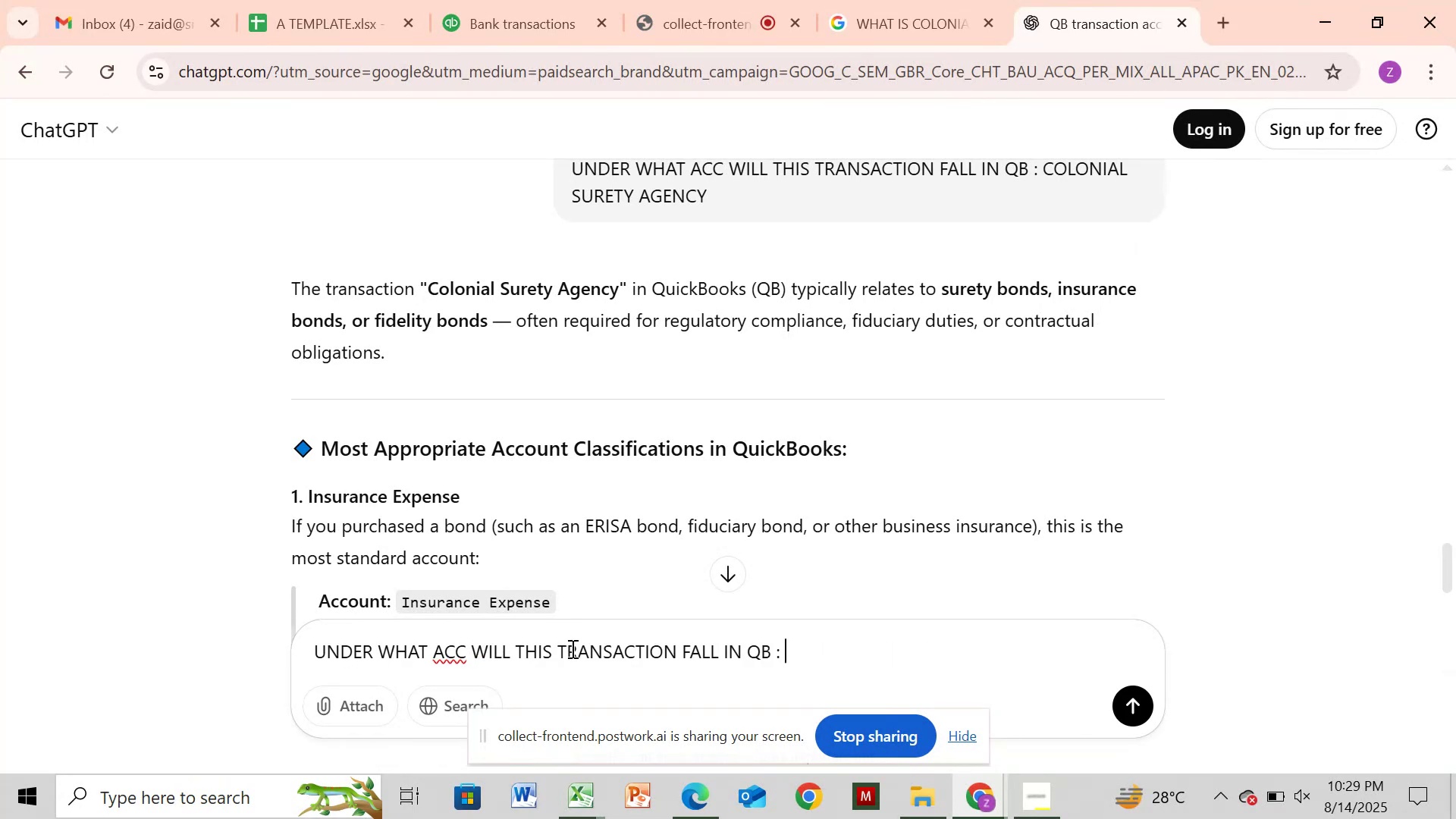 
left_click([557, 657])
 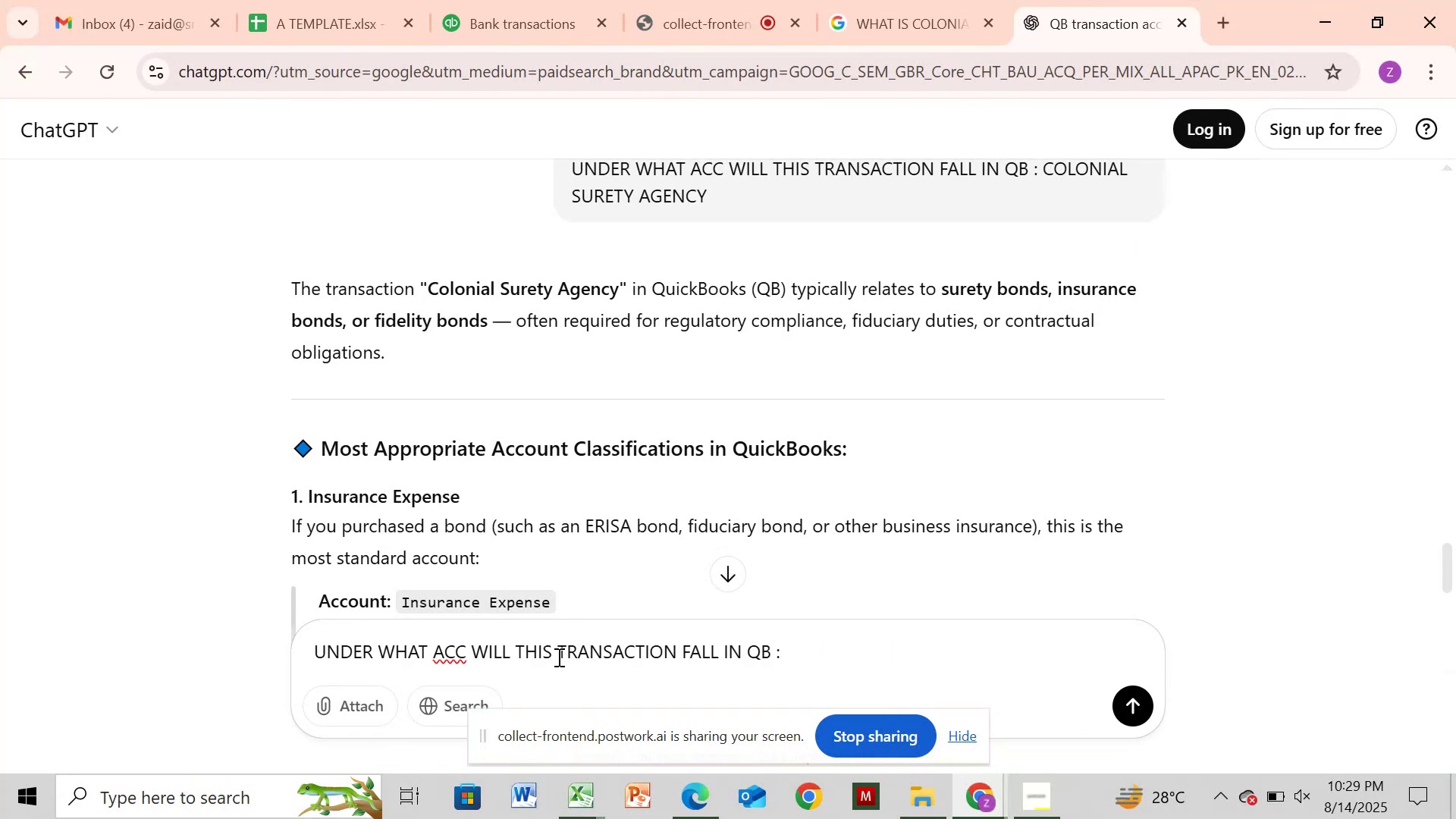 
type(INCOME )
 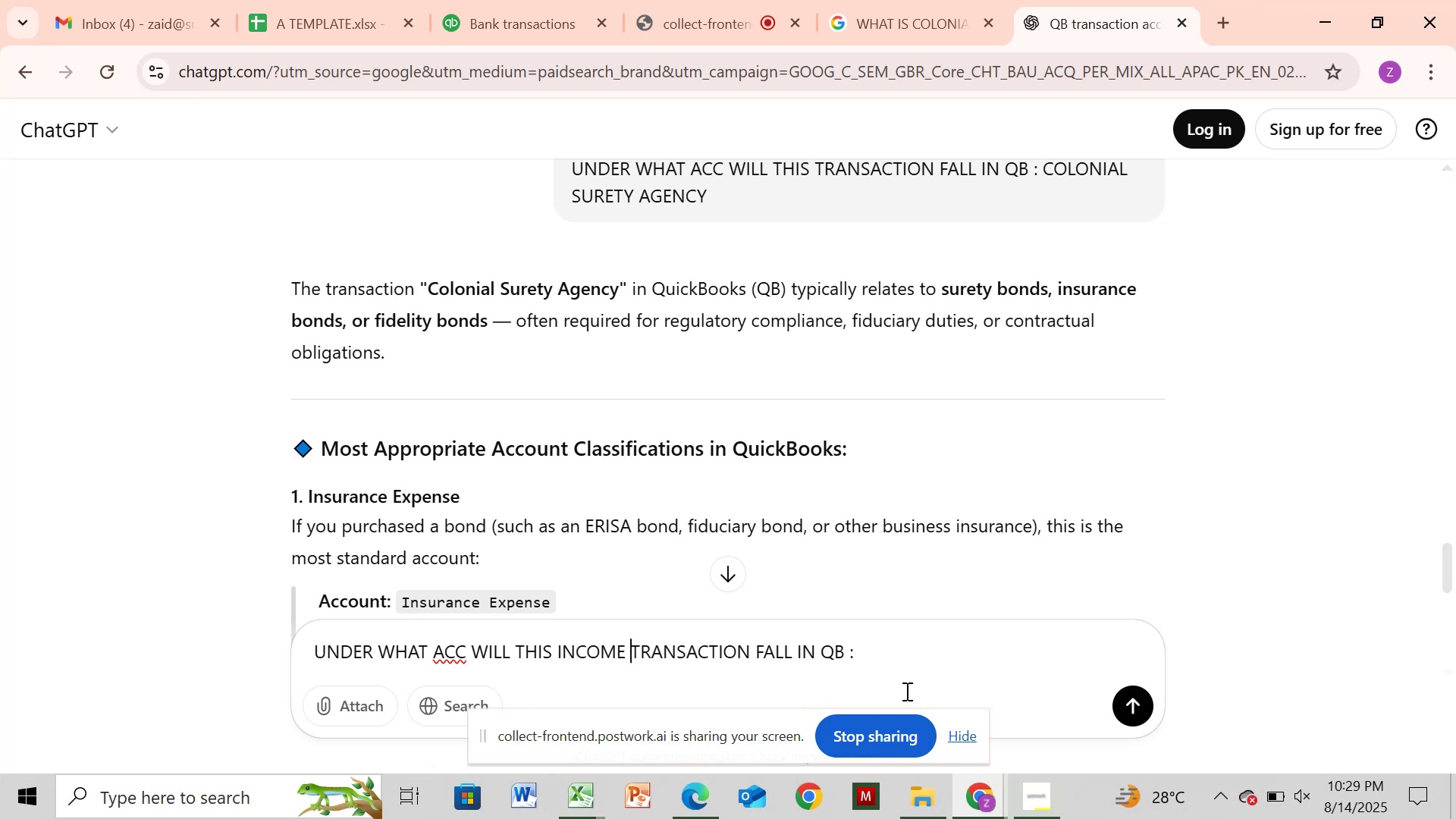 
left_click([908, 667])
 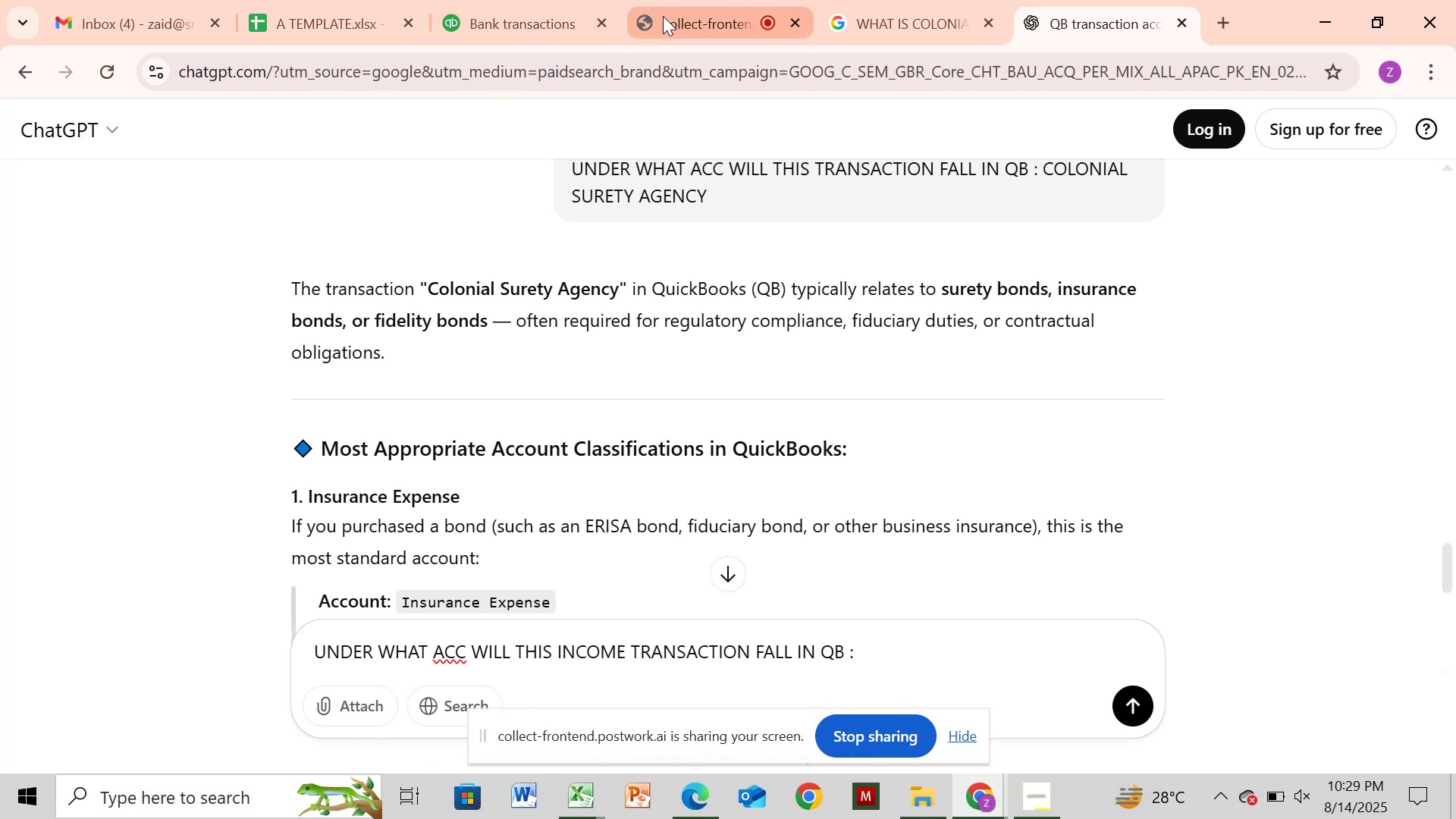 
left_click_drag(start_coordinate=[560, 16], to_coordinate=[560, 21])
 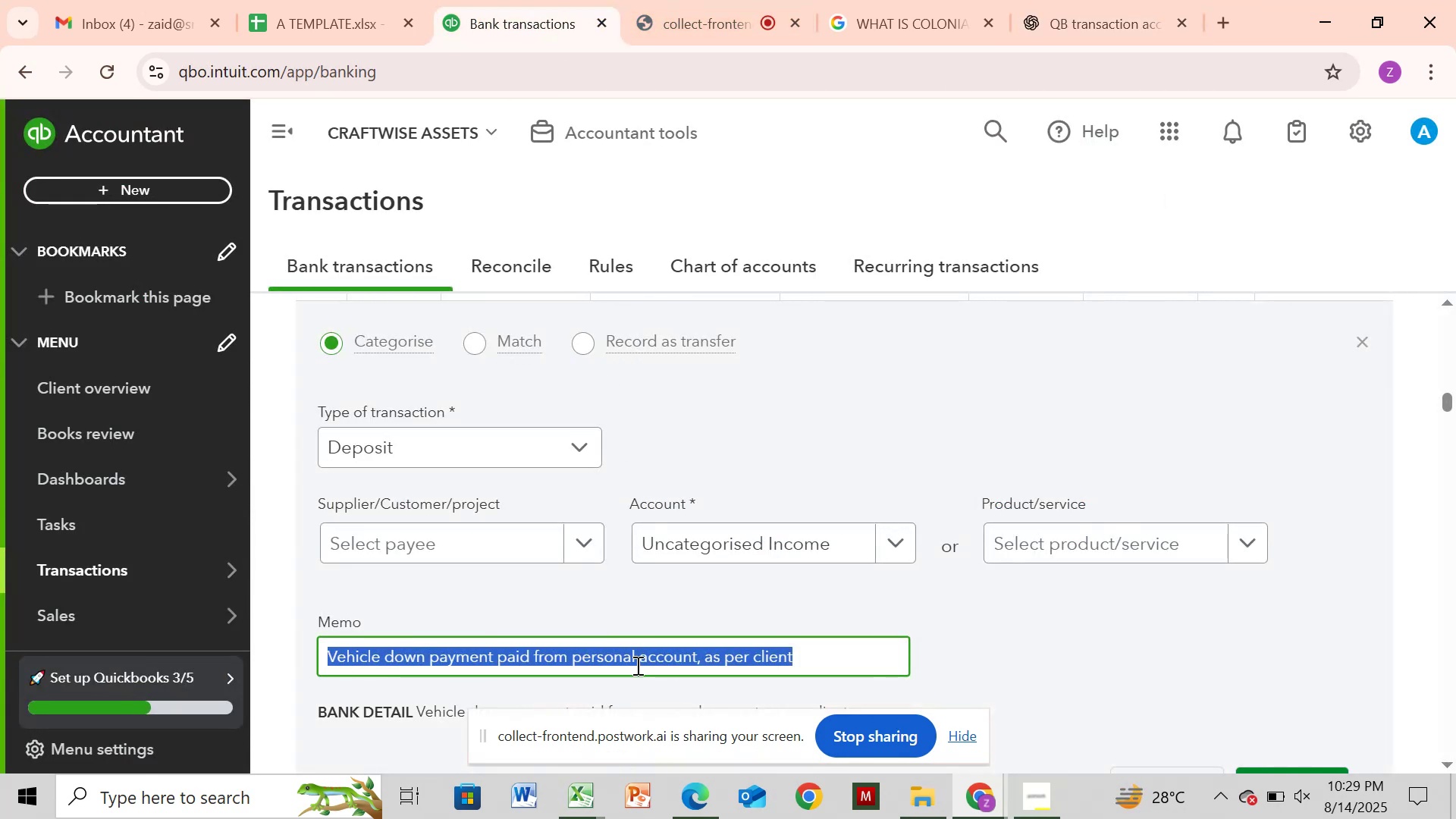 
key(Control+C)
 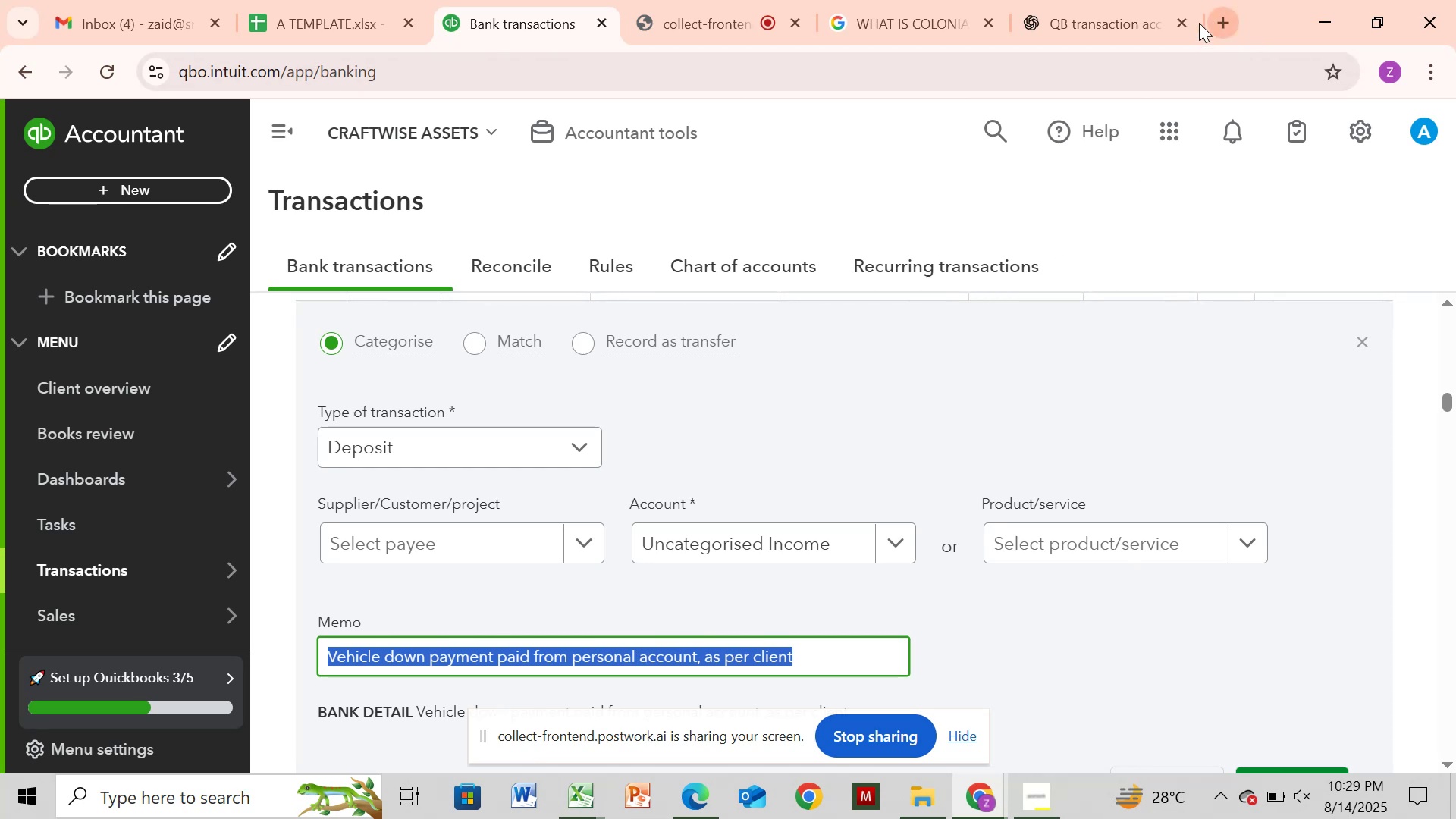 
left_click([1120, 23])
 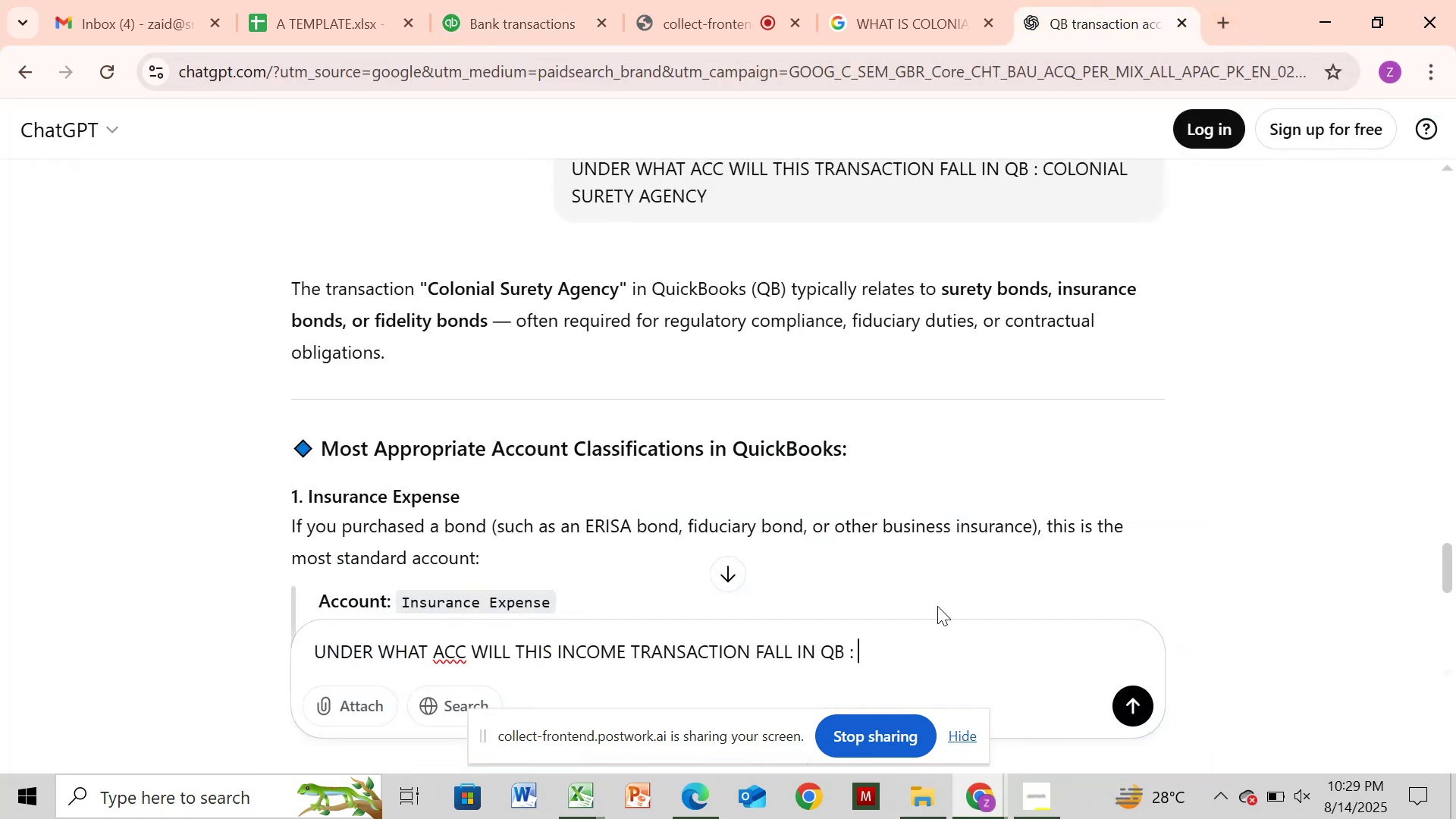 
key(Control+V)
 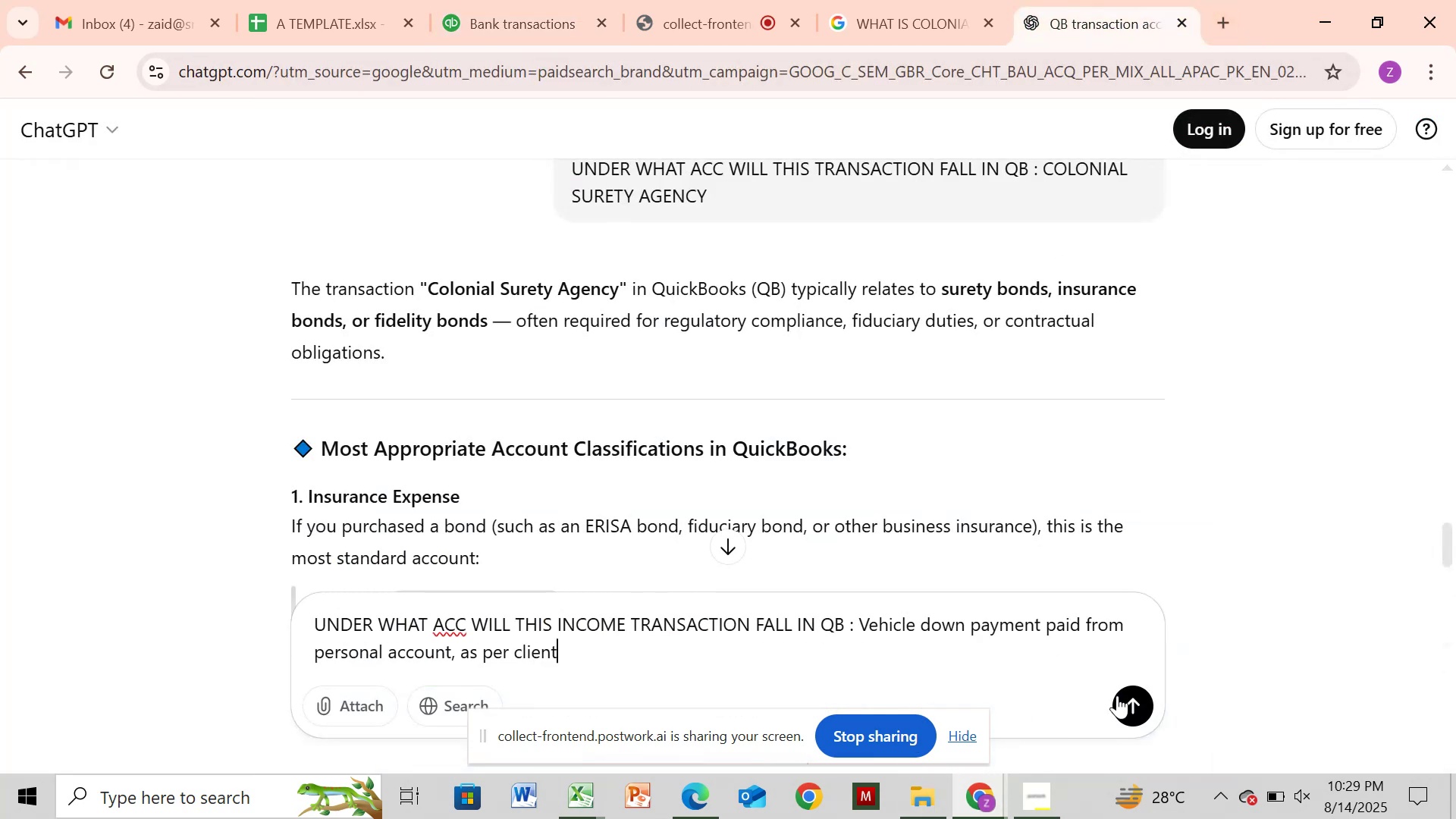 
left_click([1135, 703])
 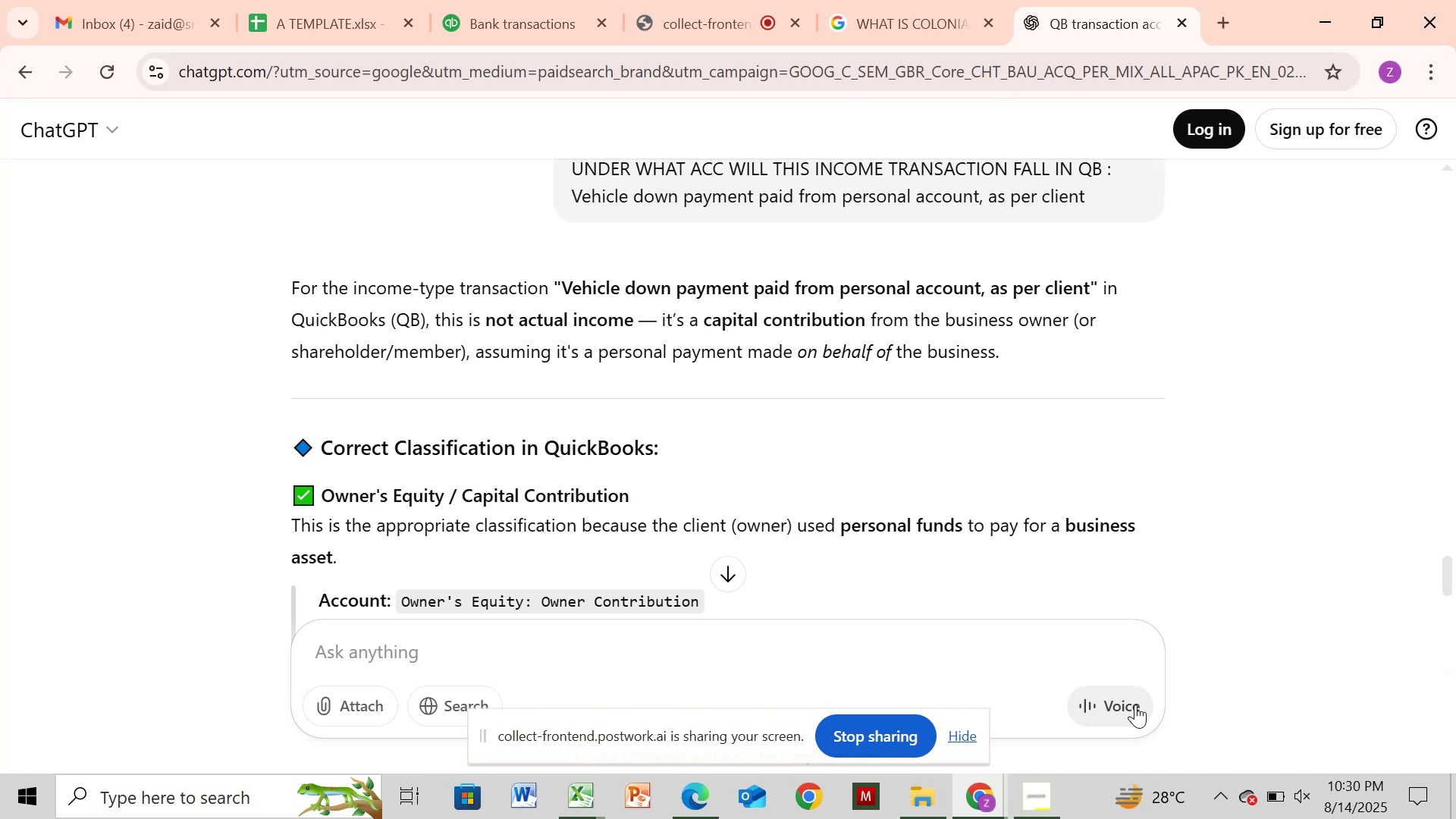 
wait(37.5)
 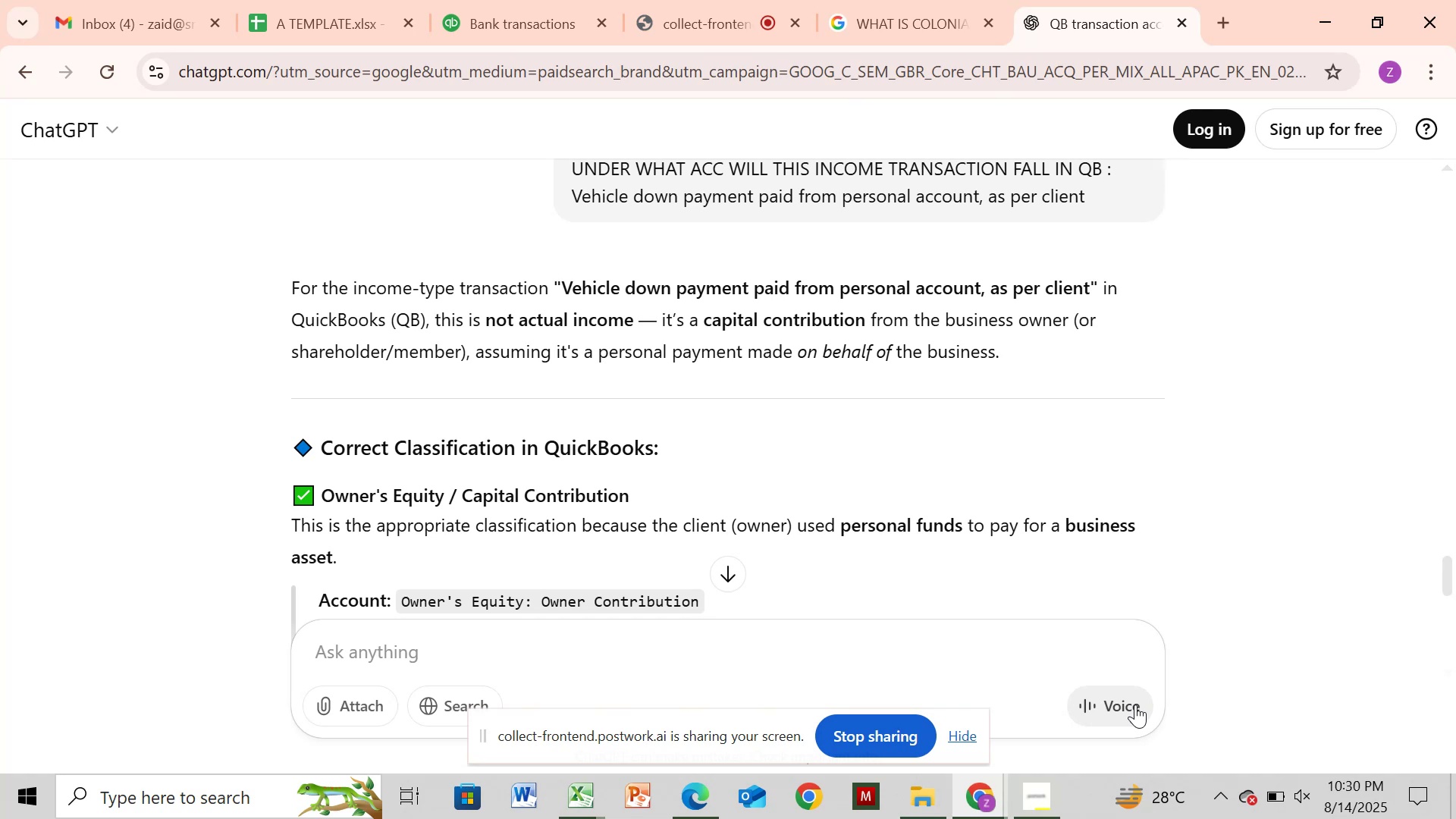 
scroll: coordinate [1135, 705], scroll_direction: down, amount: 1.0
 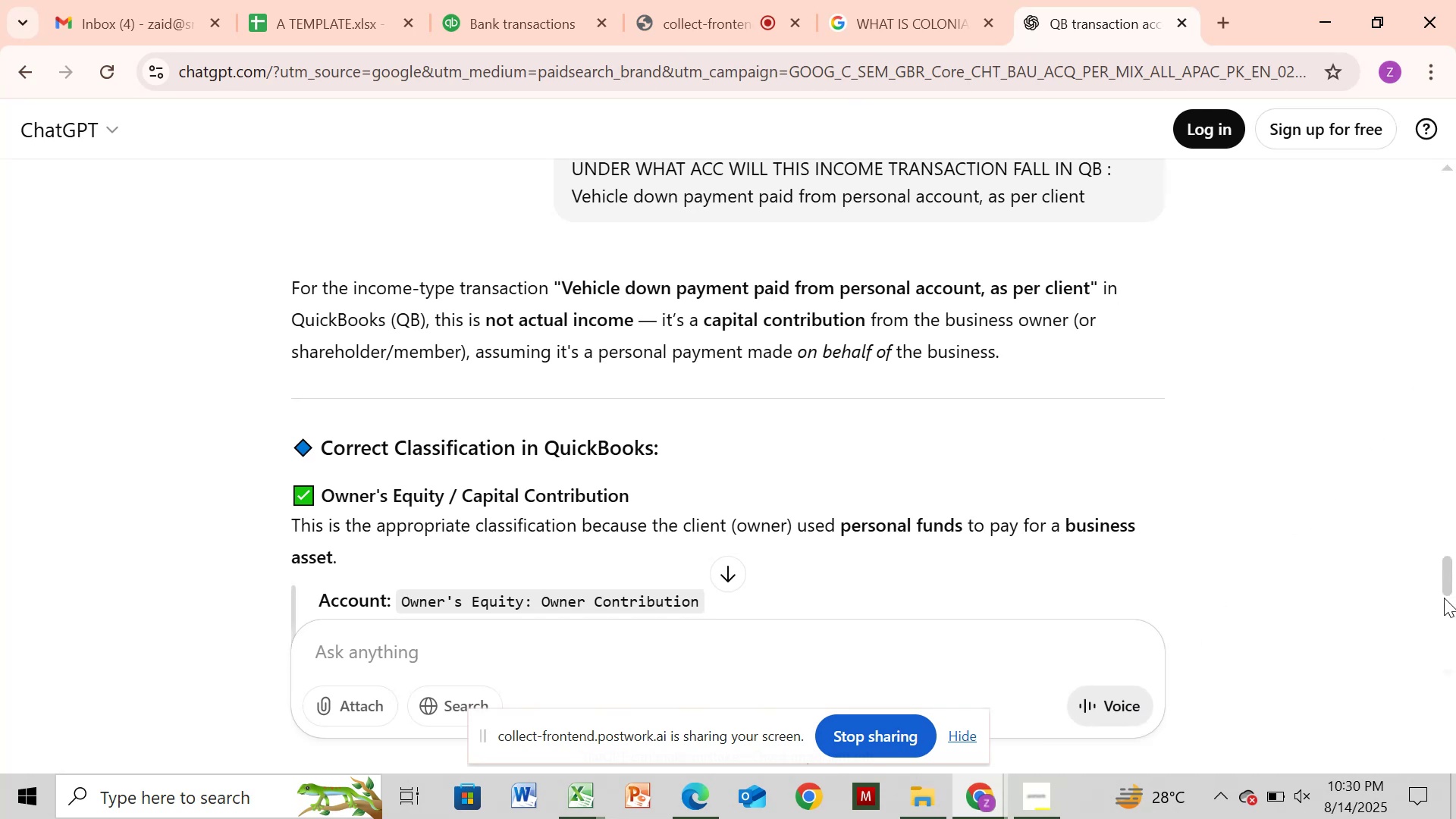 
left_click_drag(start_coordinate=[1449, 579], to_coordinate=[1455, 552])
 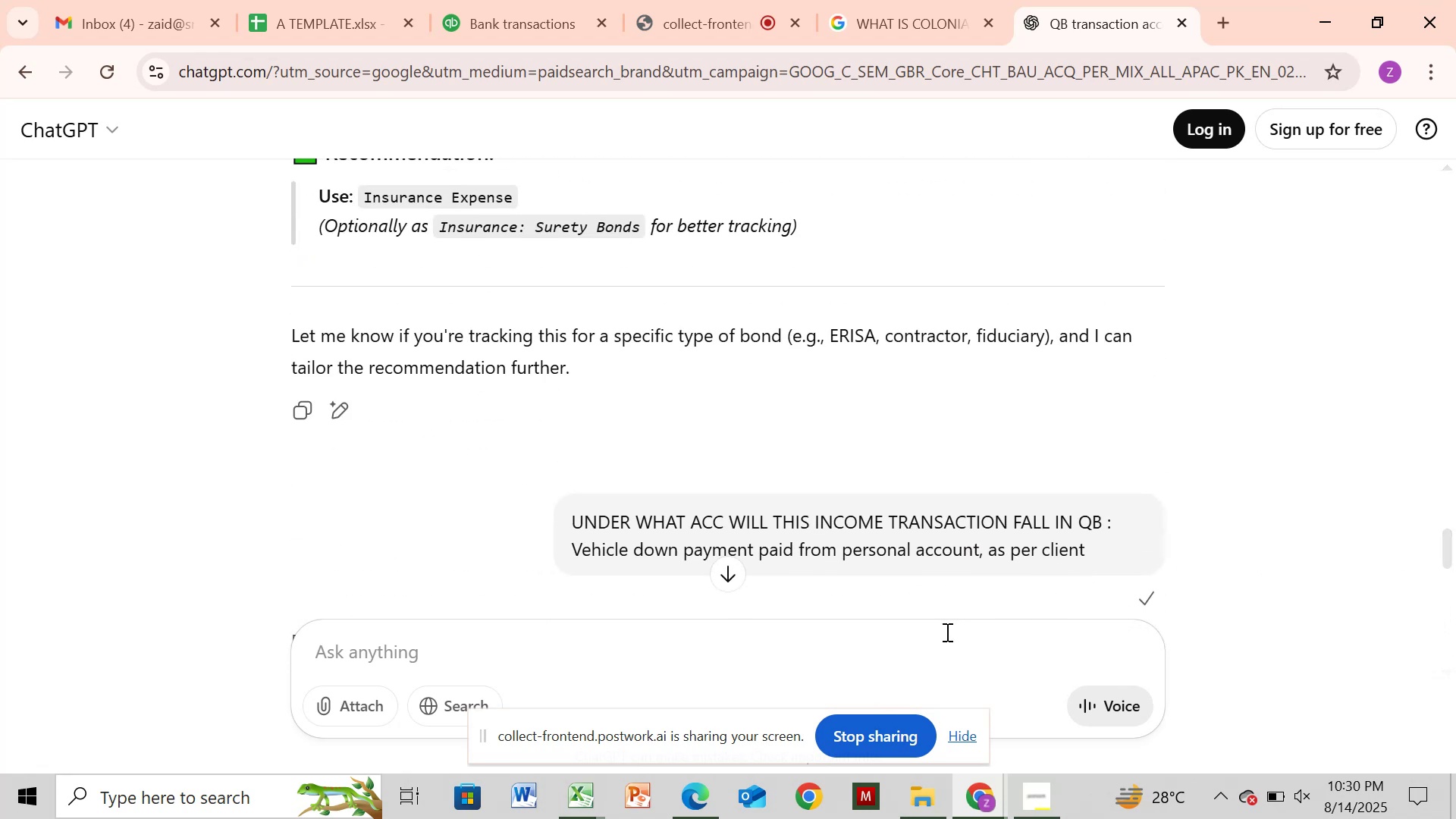 
key(Control+V)
 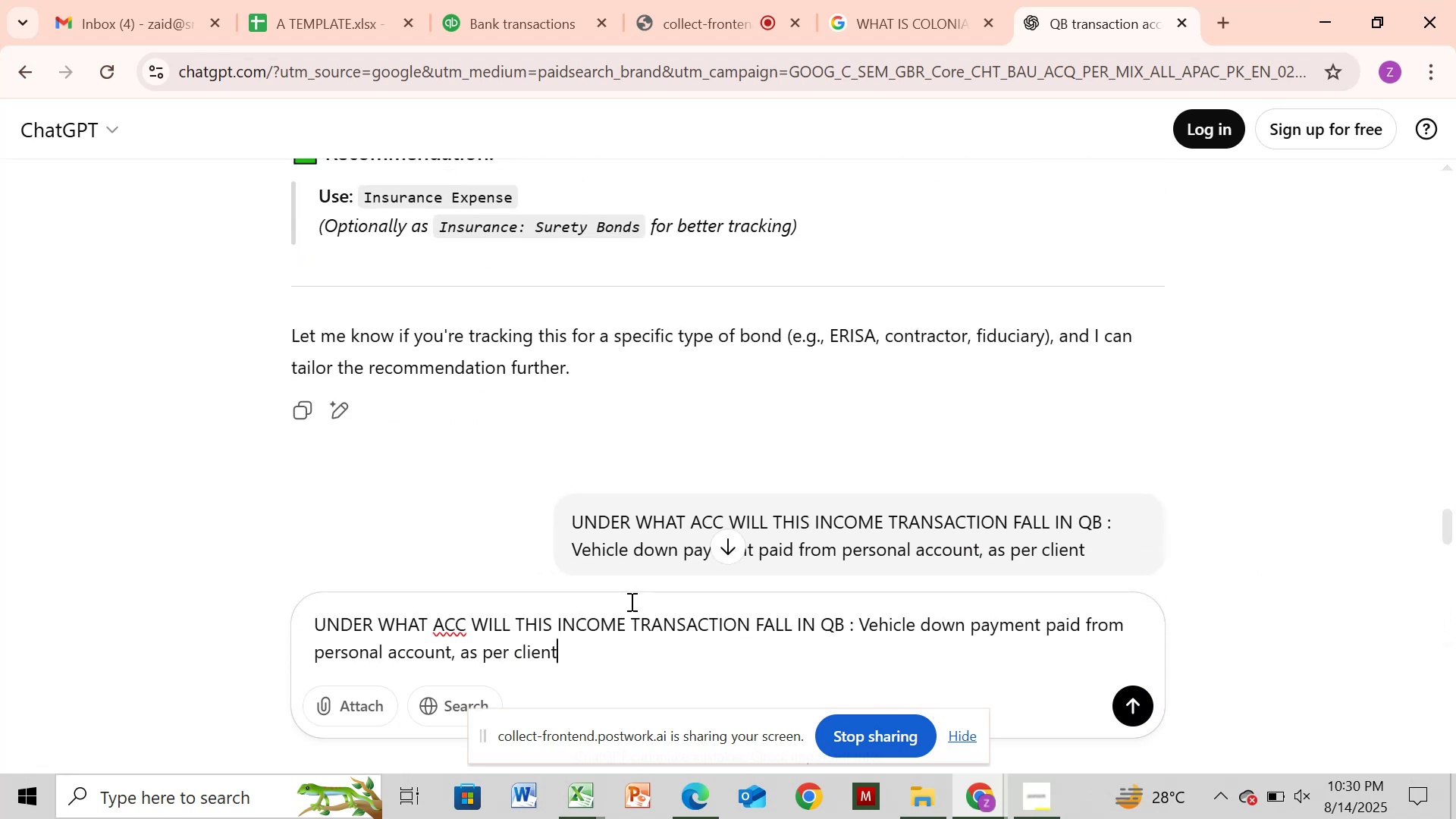 
left_click([629, 625])
 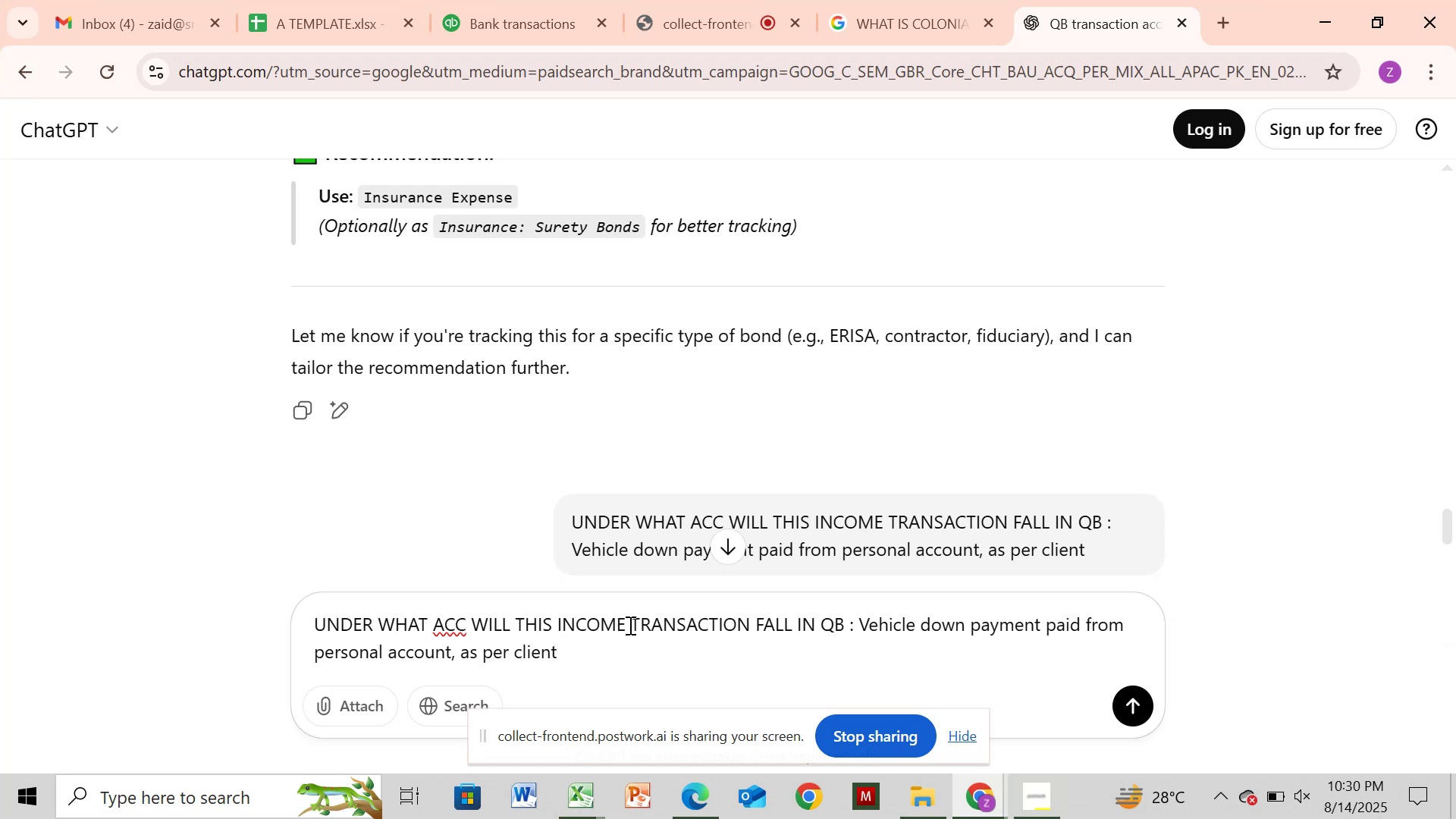 
key(Backspace)
key(Backspace)
key(Backspace)
key(Backspace)
key(Backspace)
key(Backspace)
key(Backspace)
type(DEPOSIT )
 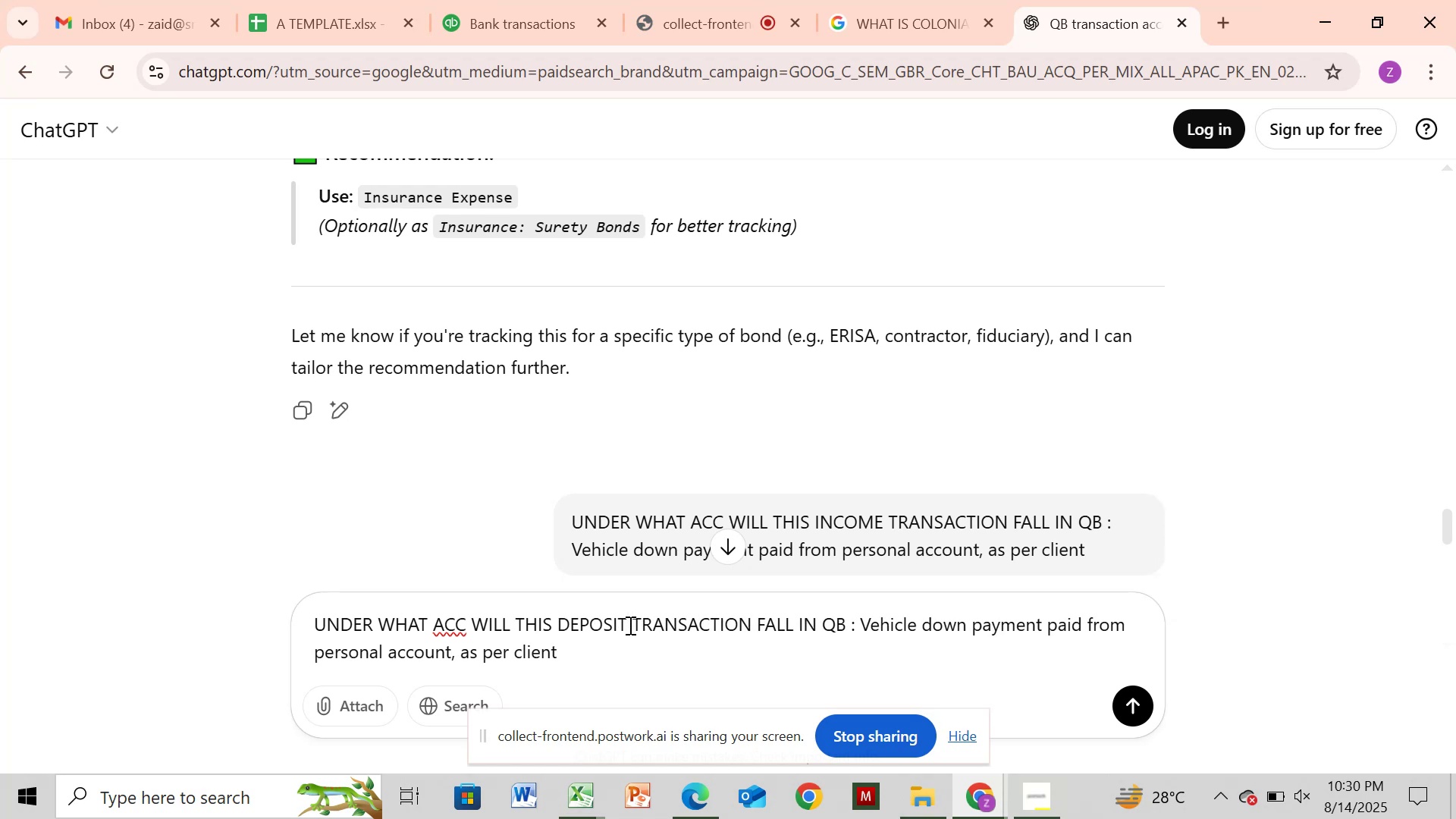 
key(Enter)
 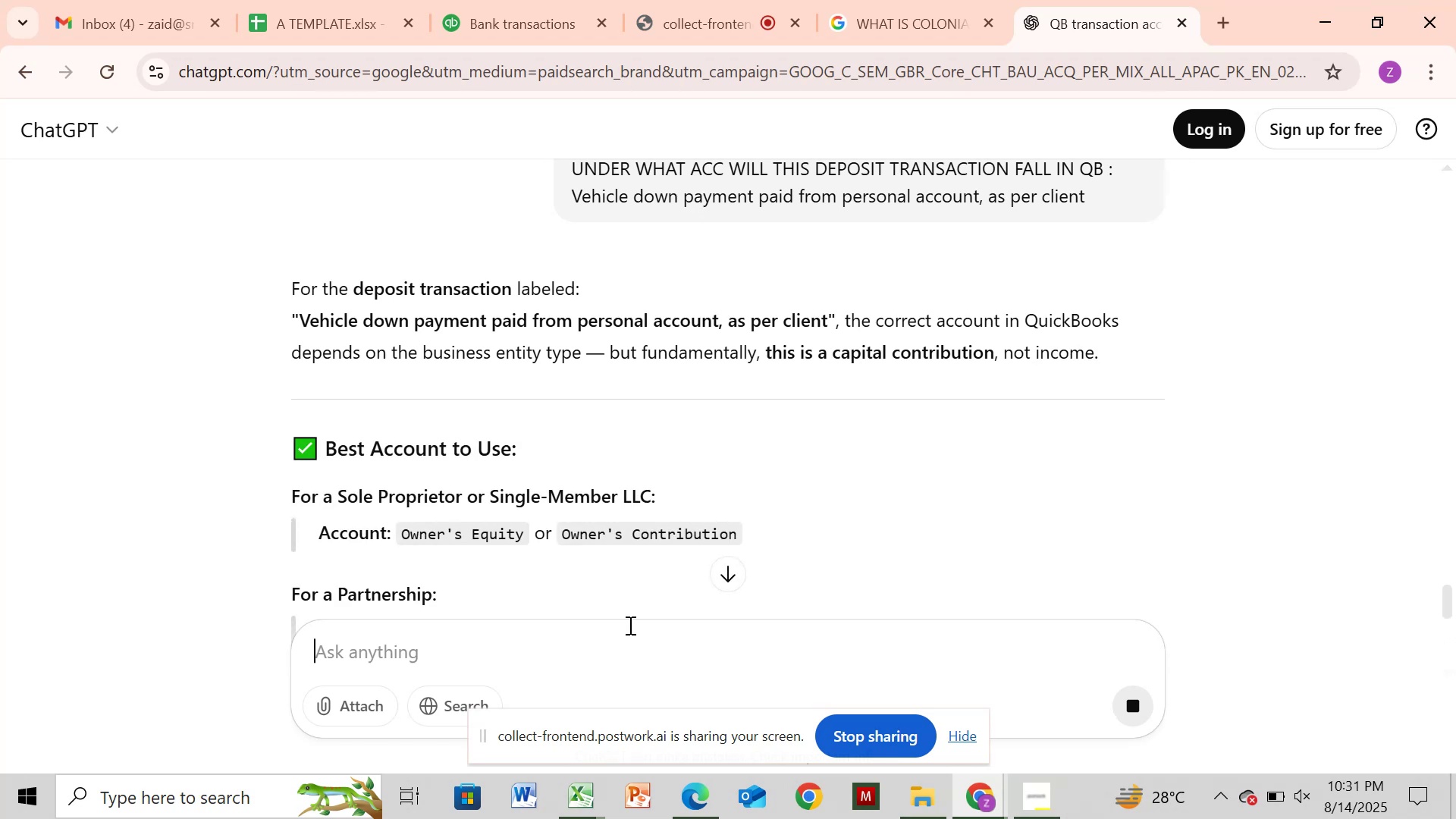 
wait(16.26)
 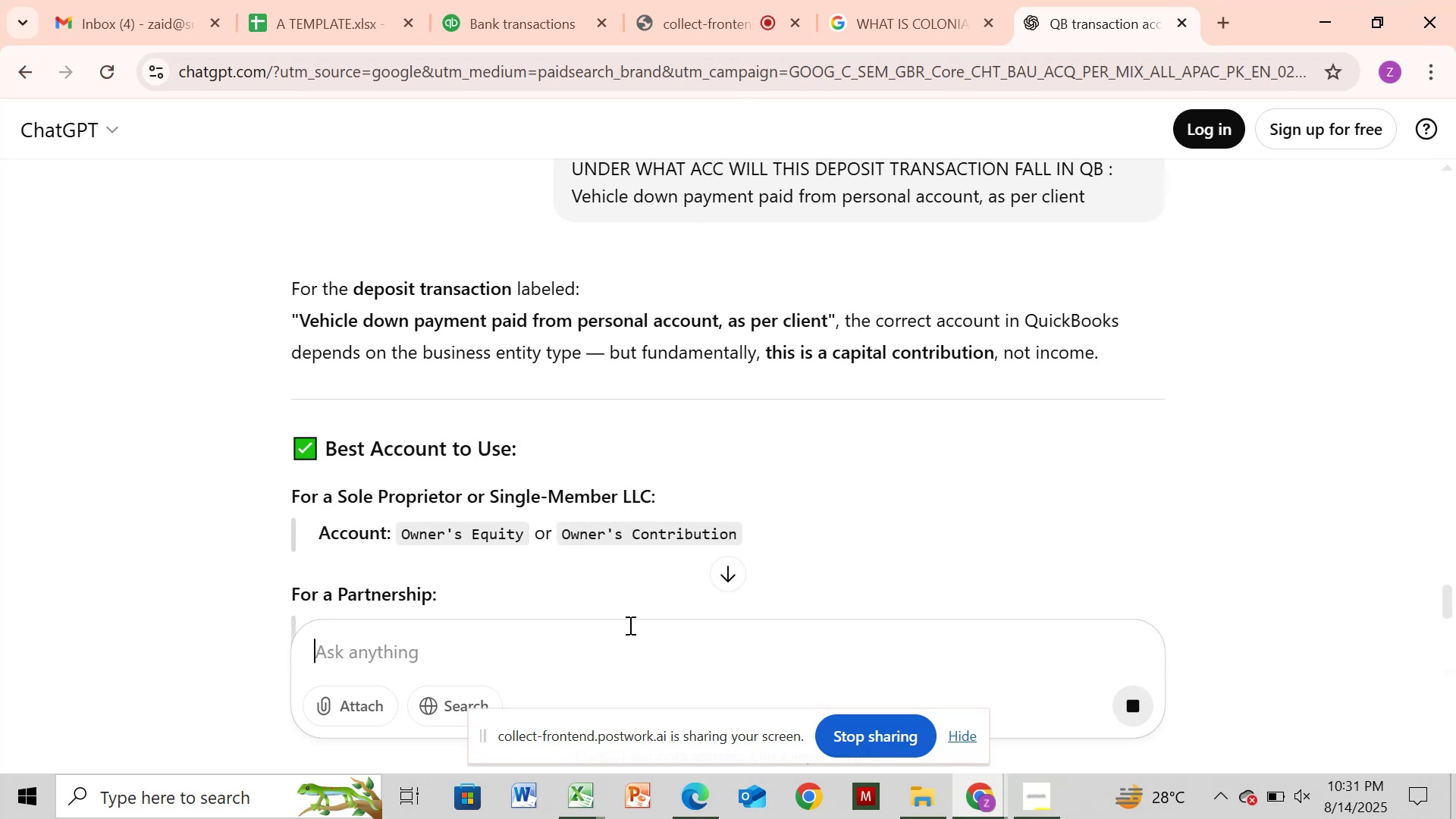 
left_click_drag(start_coordinate=[1438, 581], to_coordinate=[1441, 597])
 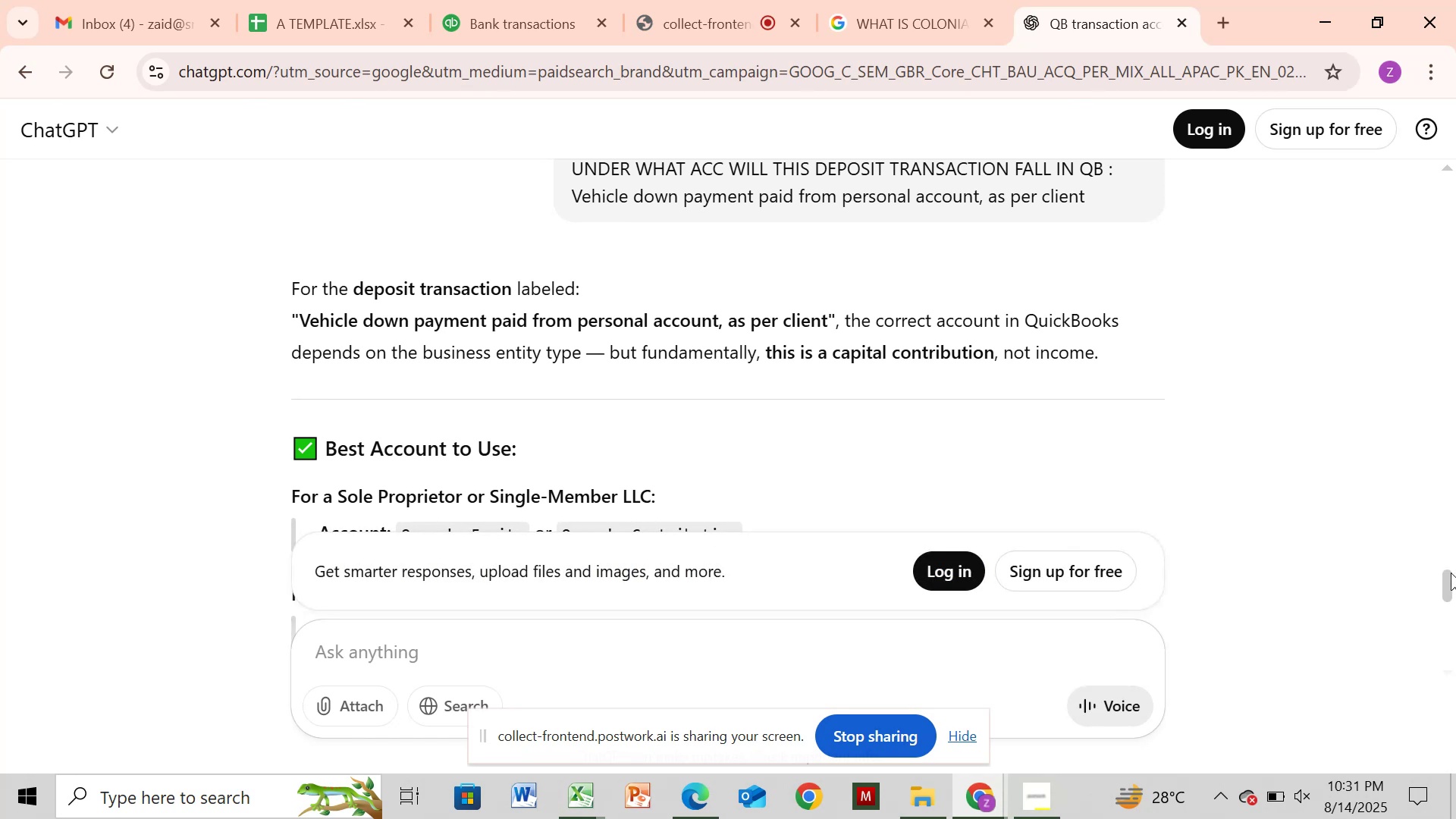 
left_click_drag(start_coordinate=[1448, 581], to_coordinate=[1453, 658])
 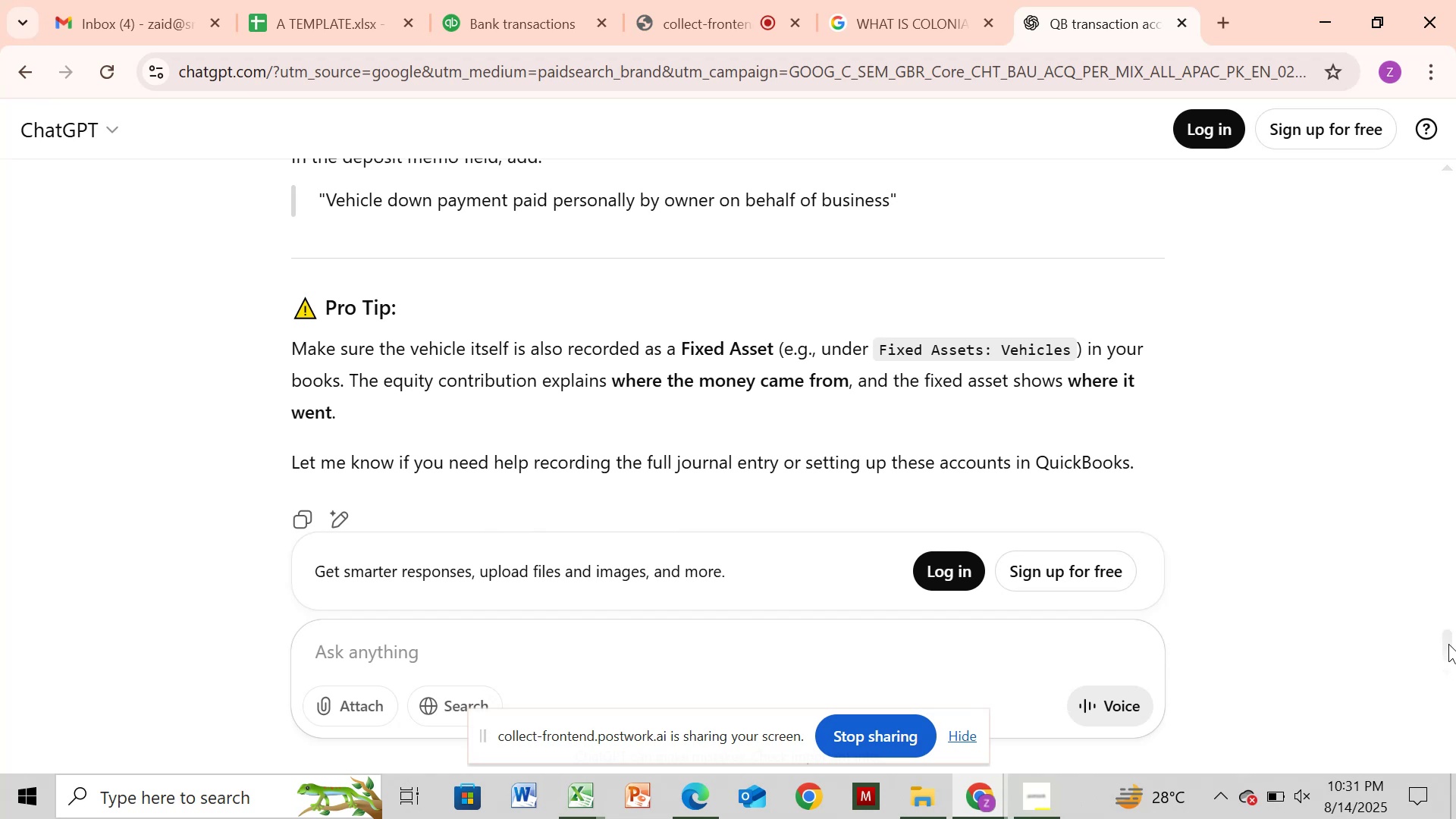 
left_click_drag(start_coordinate=[1448, 642], to_coordinate=[1448, 679])
 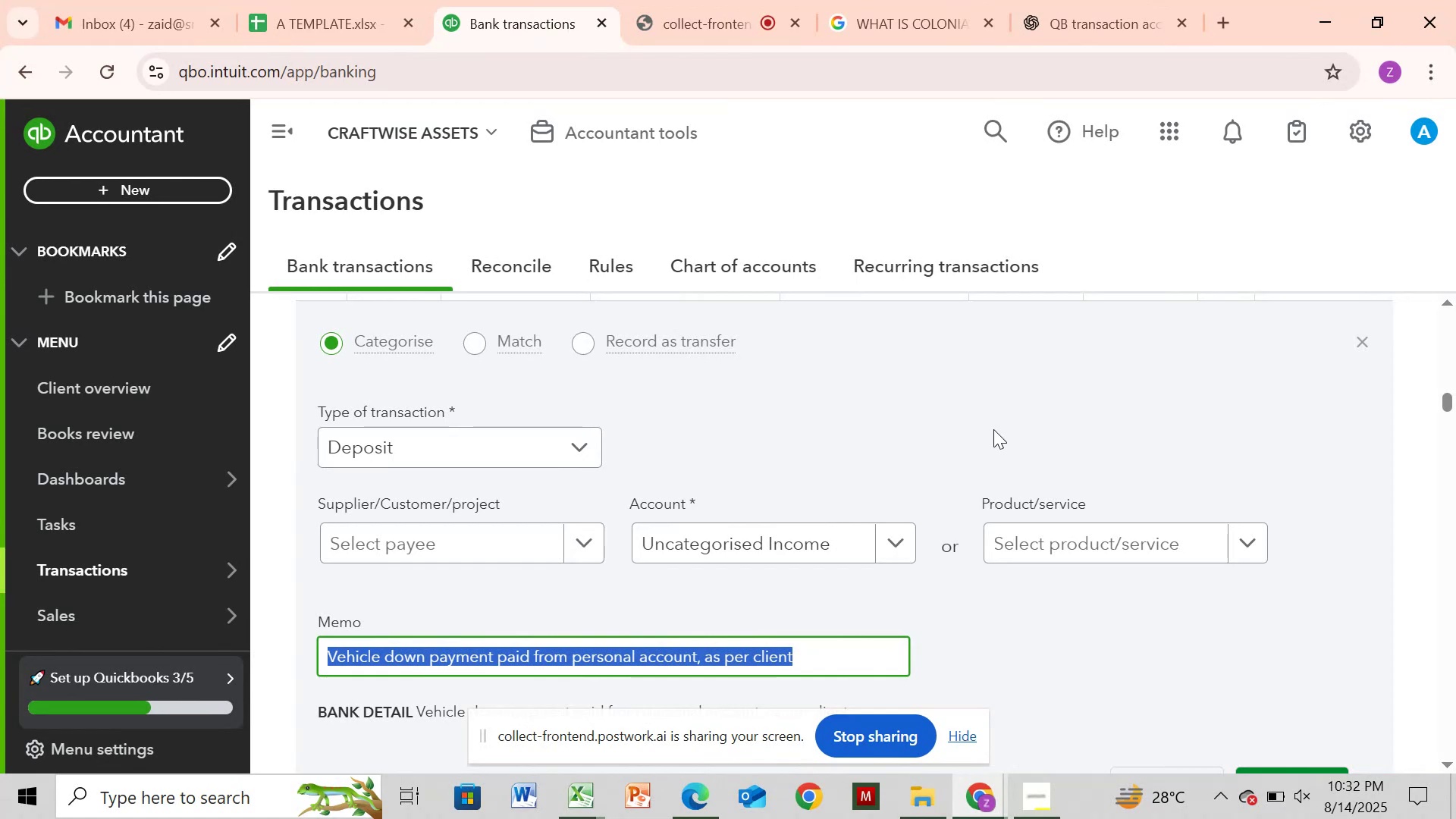 
wait(13.22)
 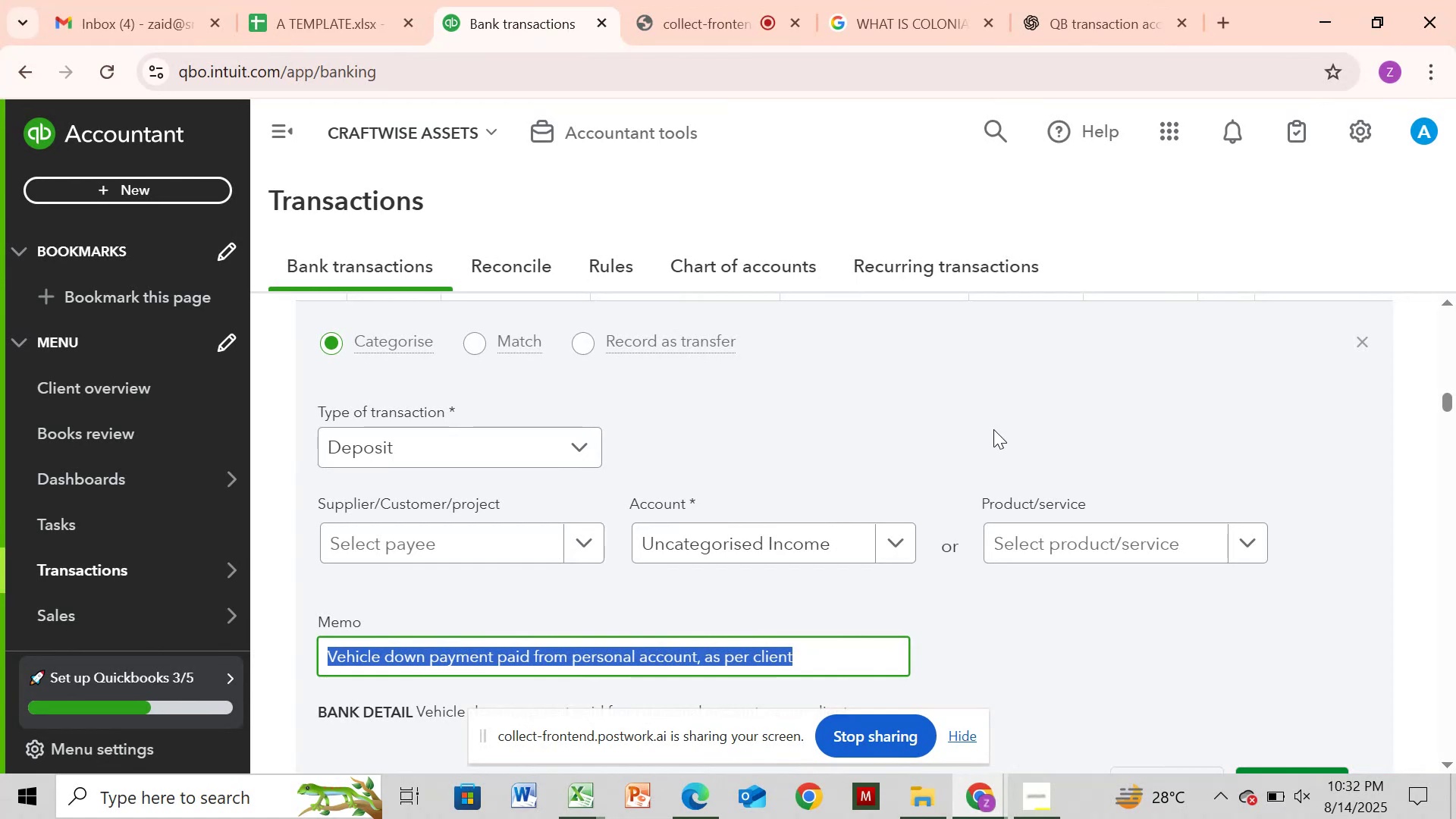 
left_click([1363, 344])
 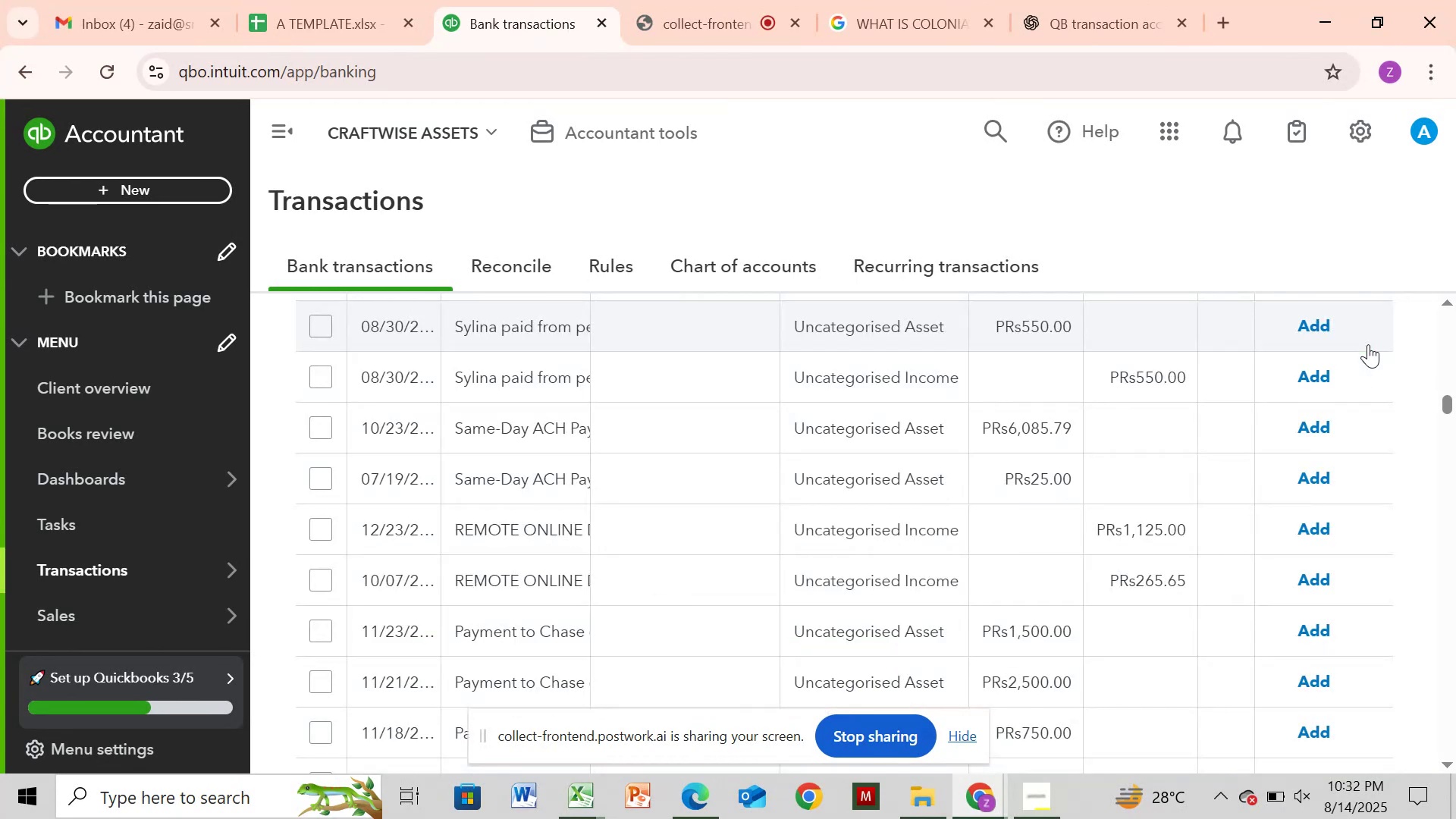 
wait(9.1)
 